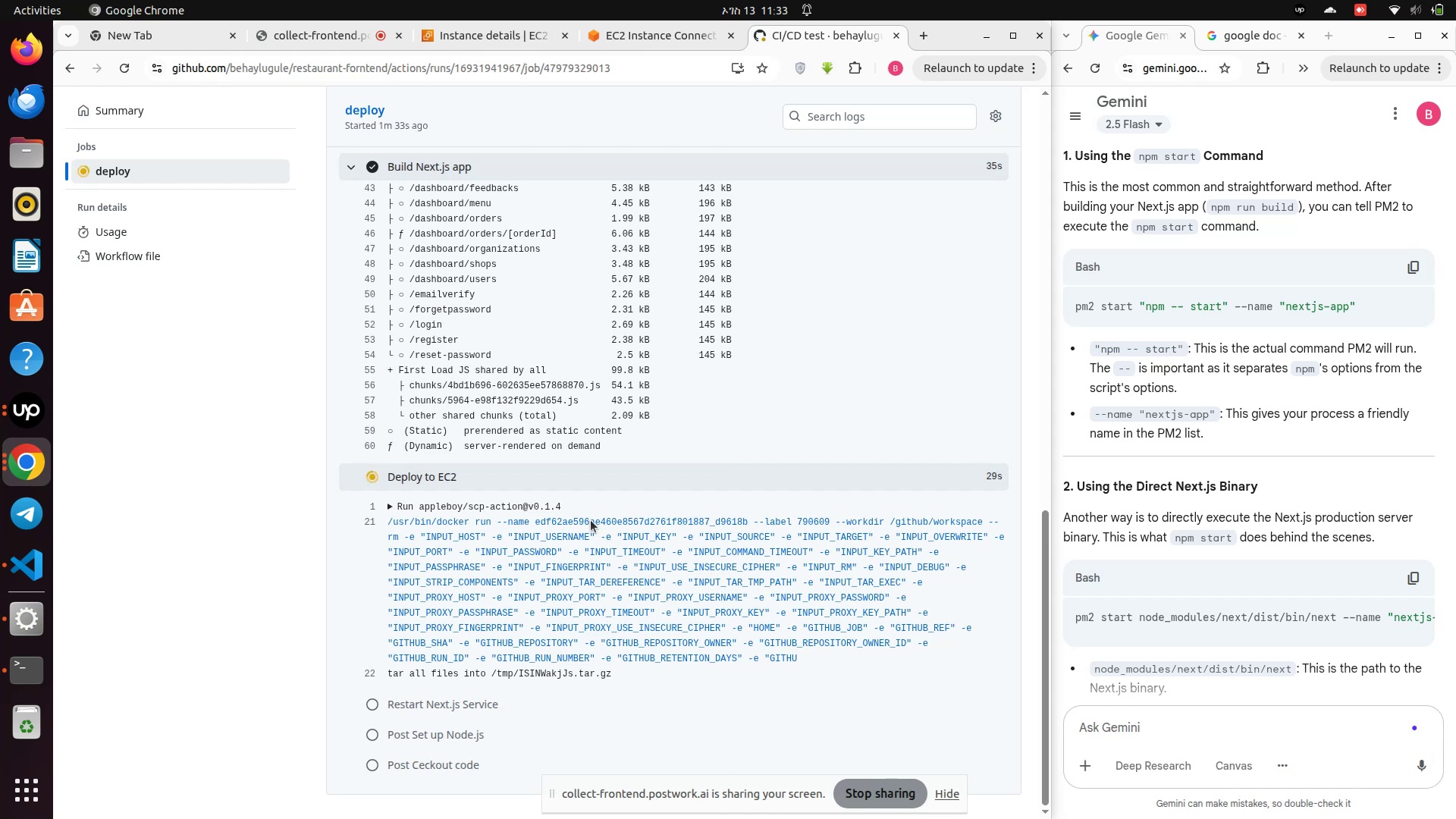 
wait(26.34)
 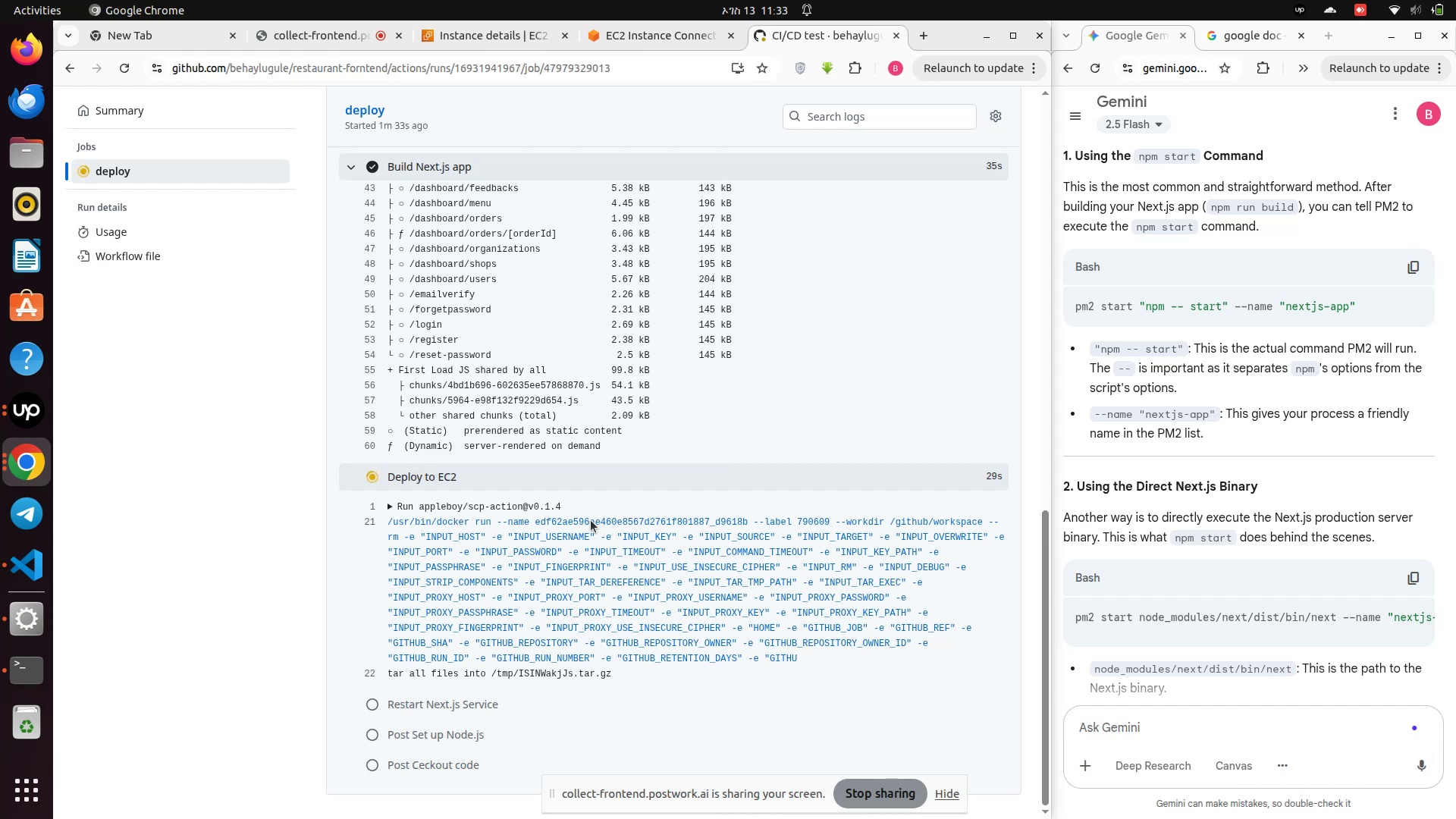 
scroll: coordinate [498, 604], scroll_direction: down, amount: 19.0
 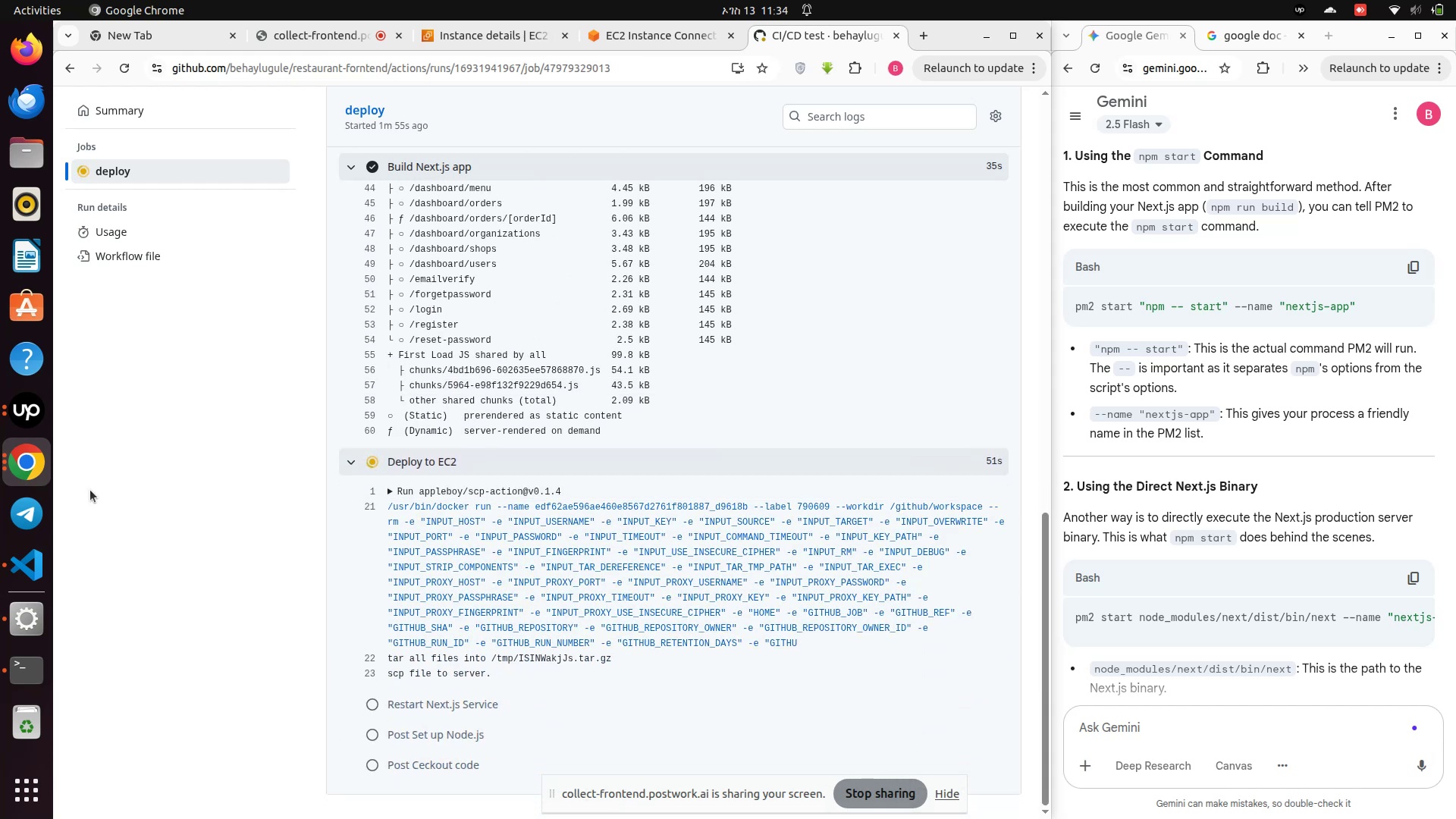 
wait(5.65)
 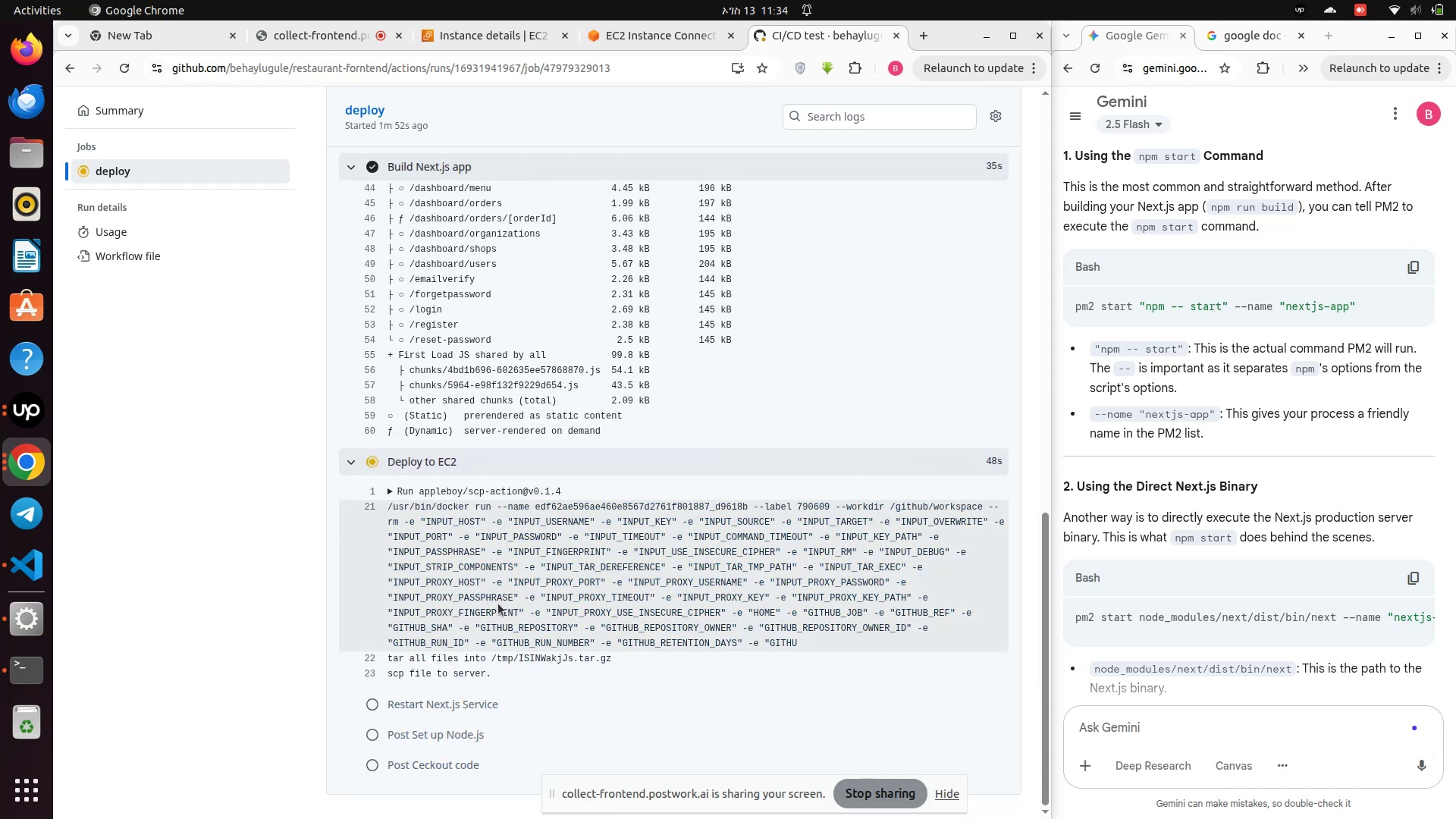 
left_click([332, 37])
 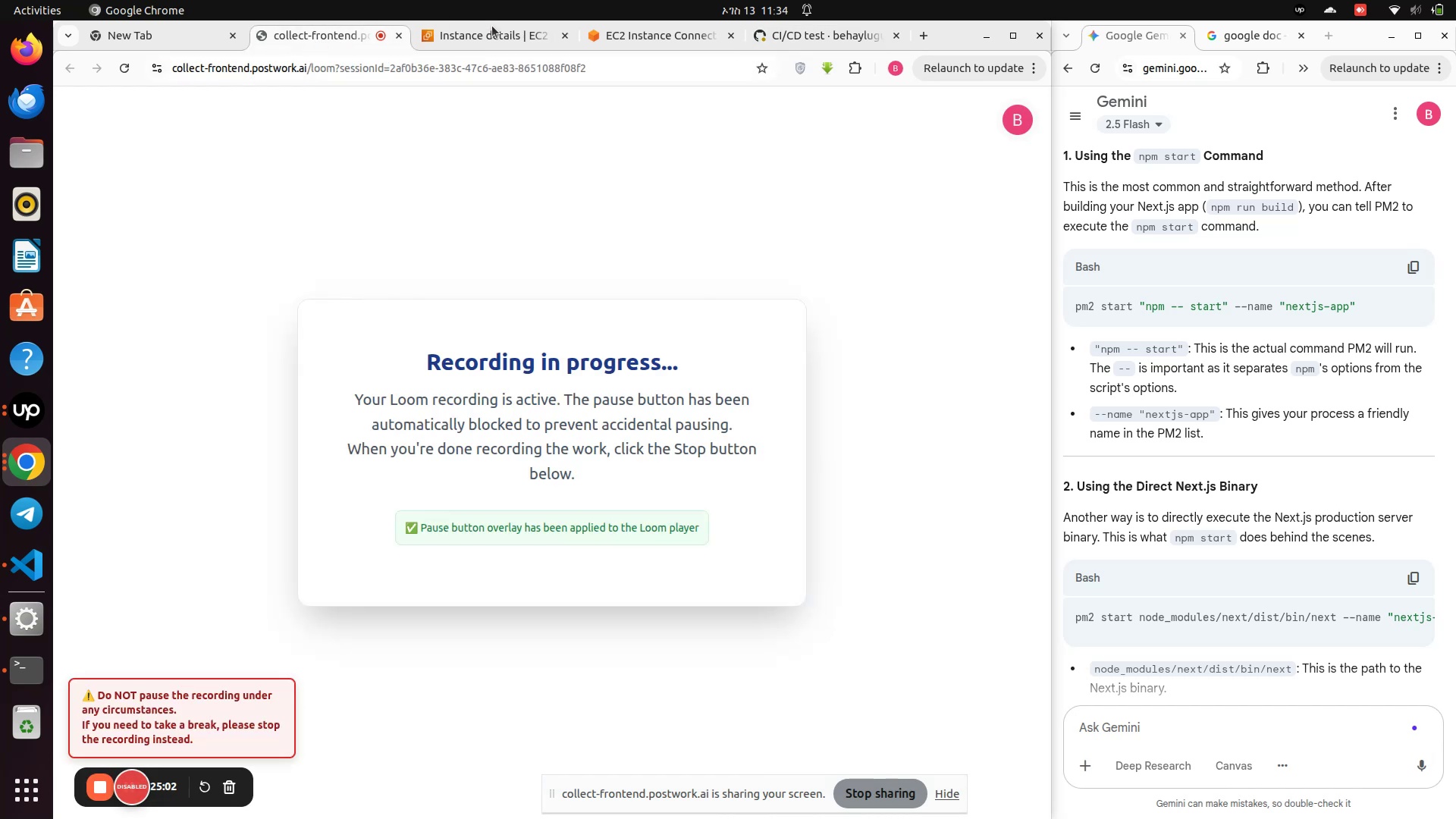 
left_click([503, 43])
 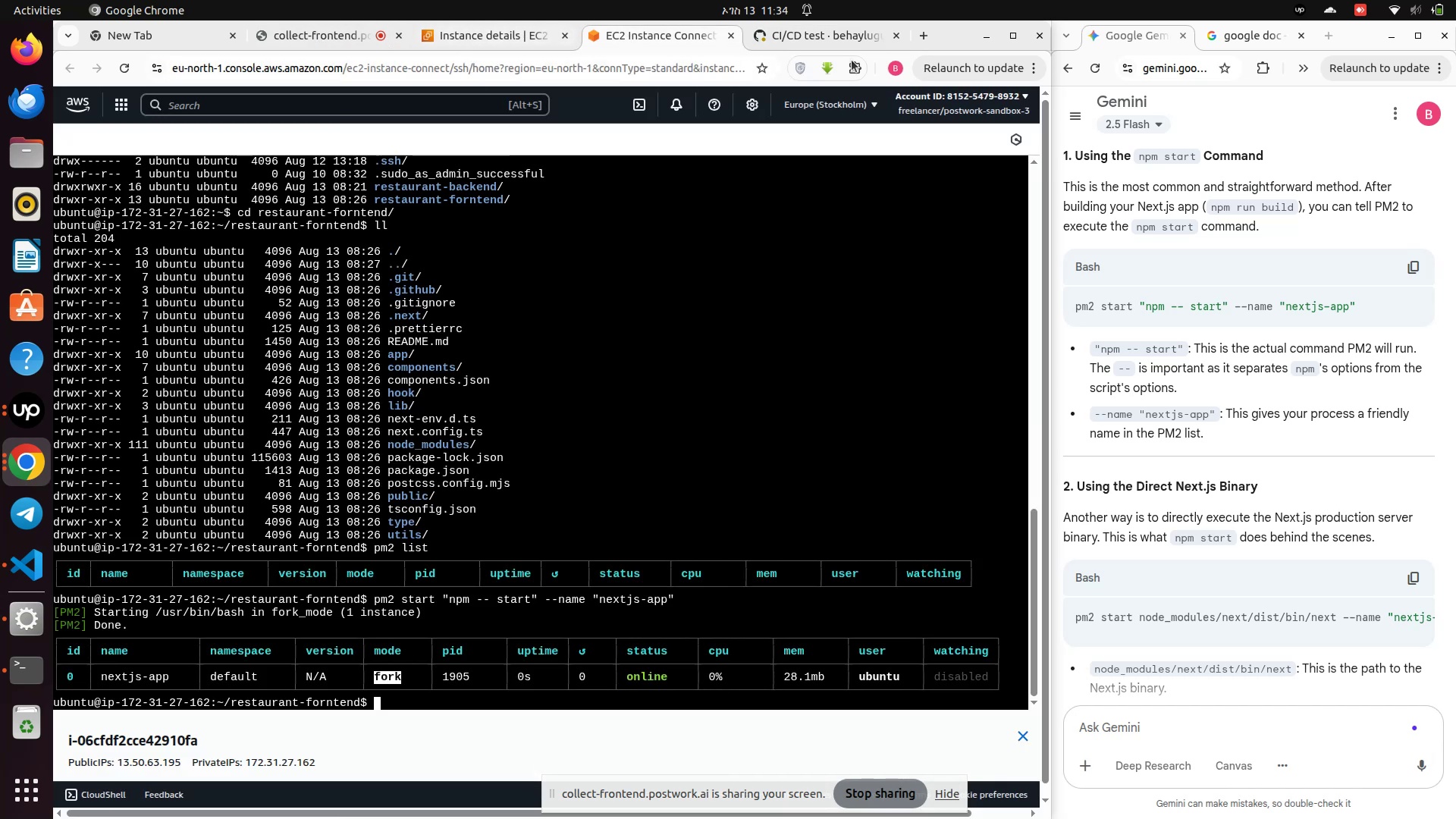 
left_click([802, 41])
 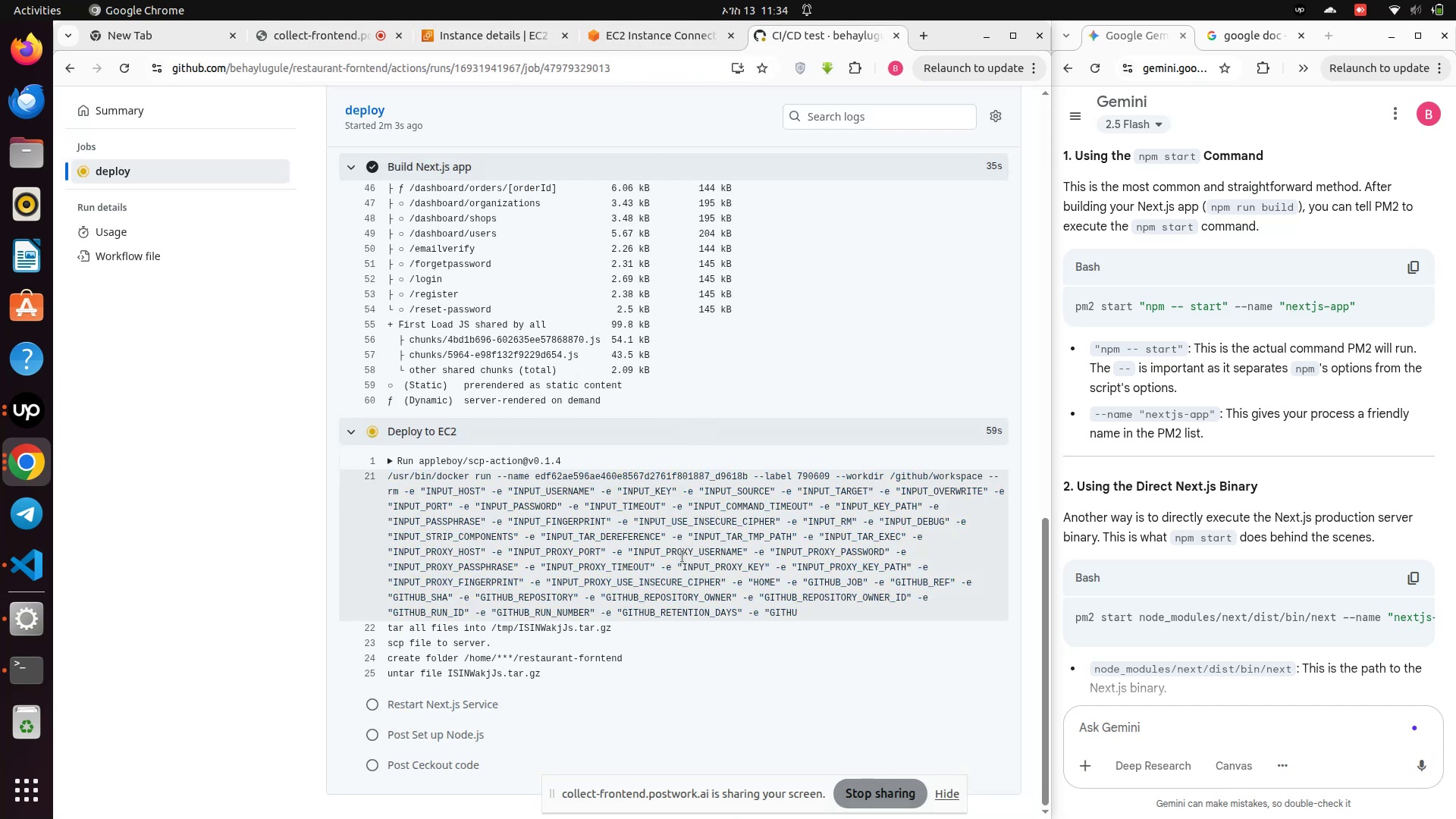 
scroll: coordinate [677, 600], scroll_direction: down, amount: 2.0
 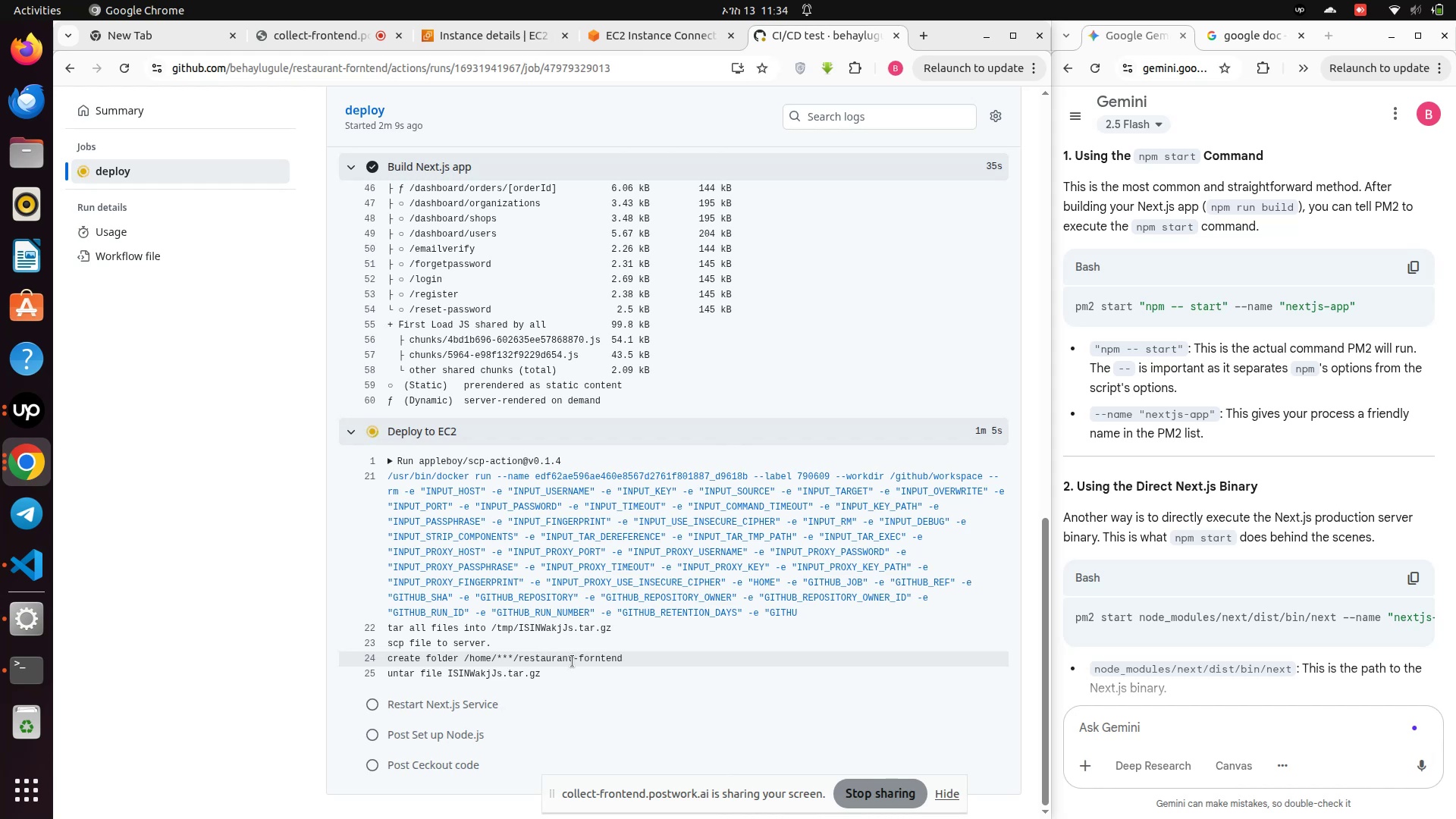 
wait(10.45)
 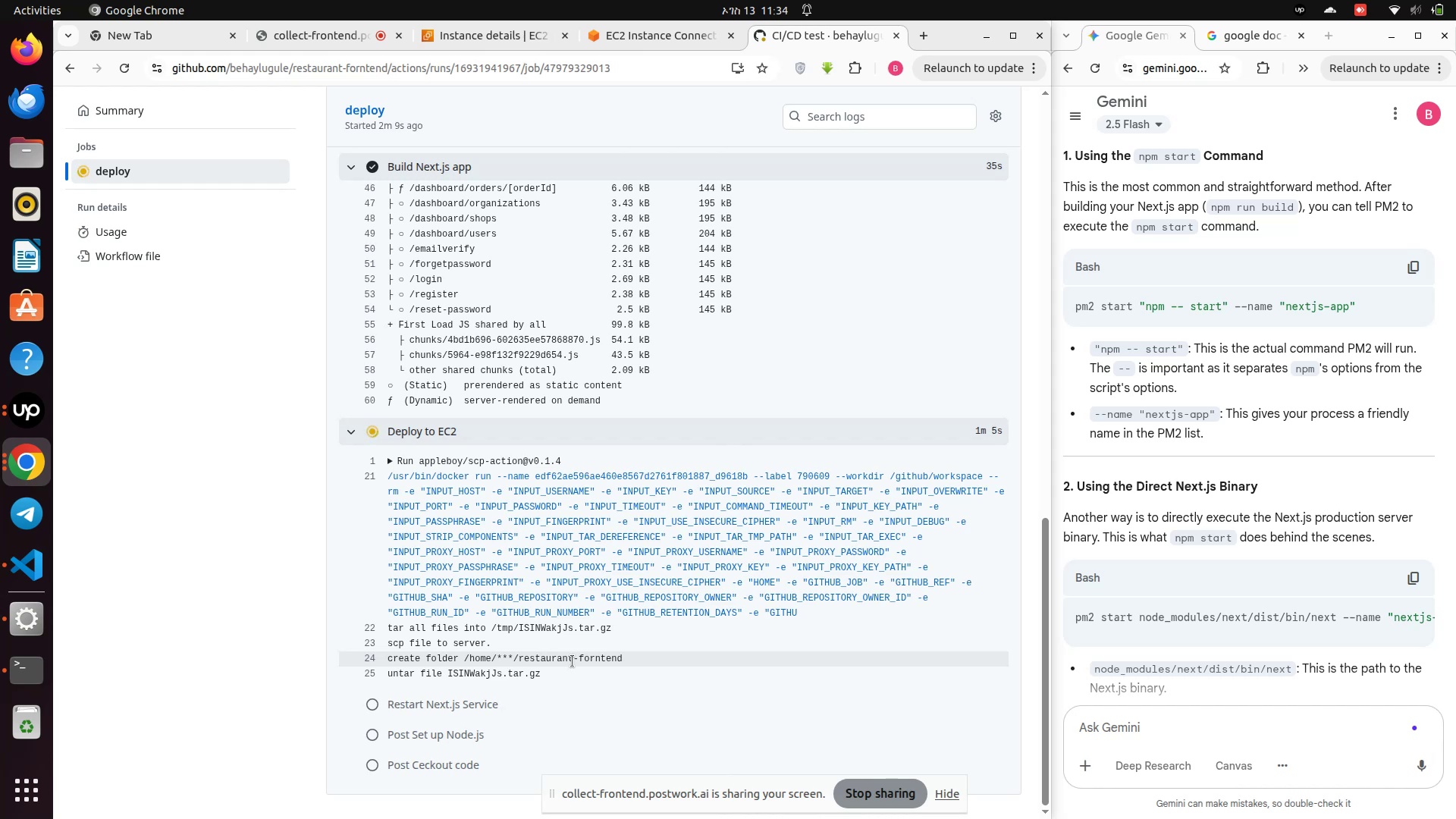 
left_click([27, 562])
 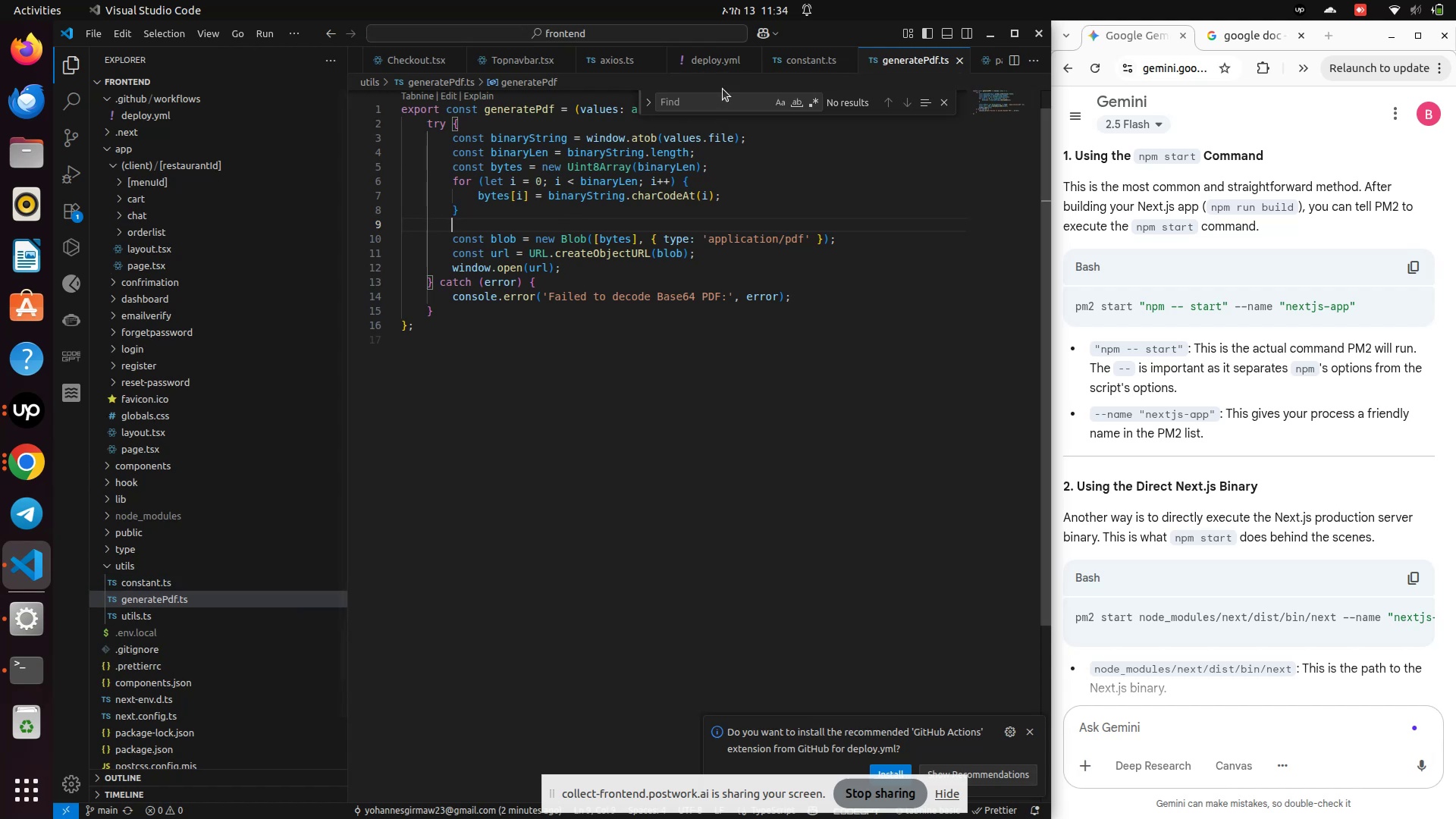 
left_click([712, 54])
 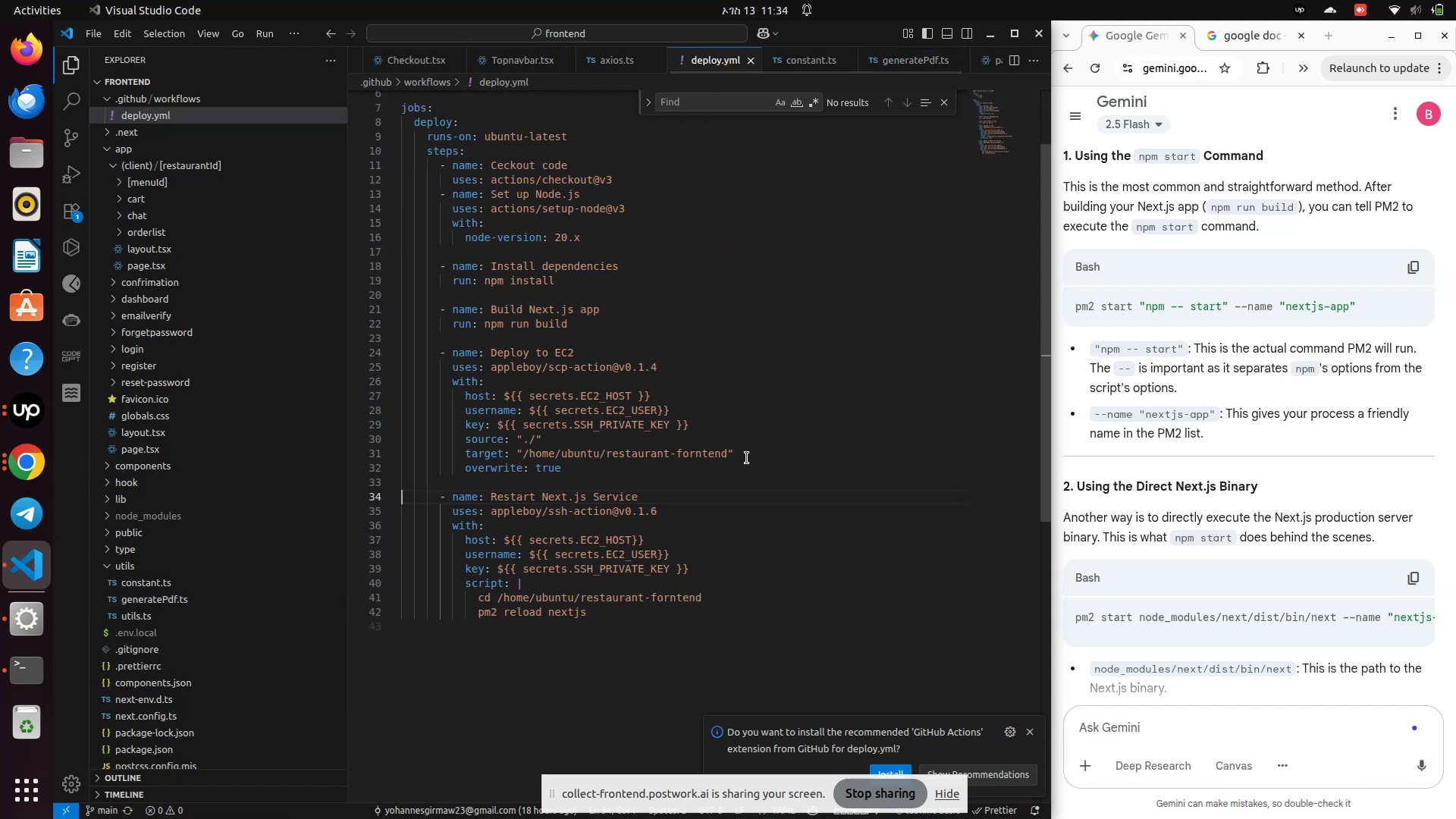 
scroll: coordinate [747, 458], scroll_direction: down, amount: 2.0
 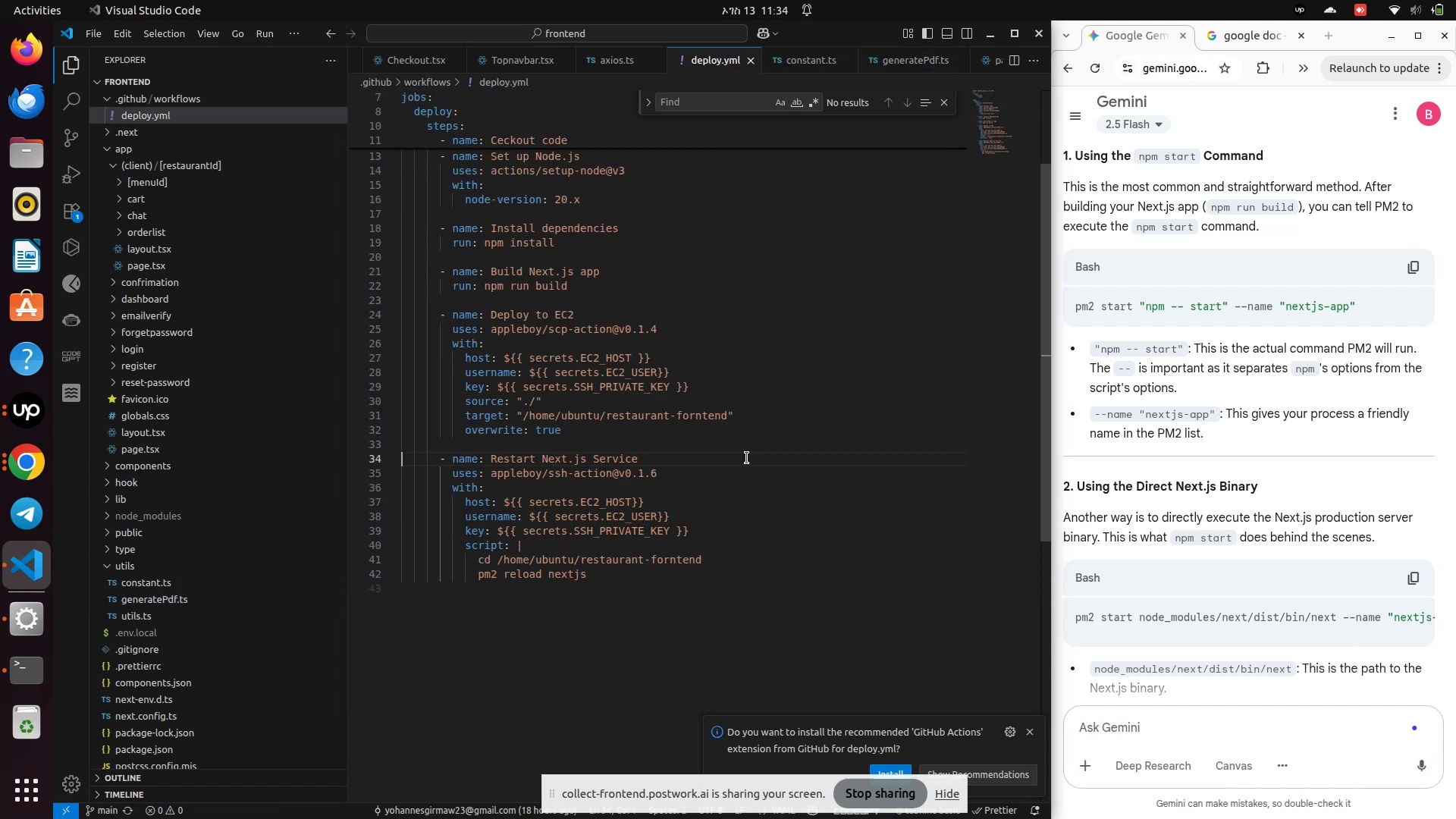 
left_click([747, 458])
 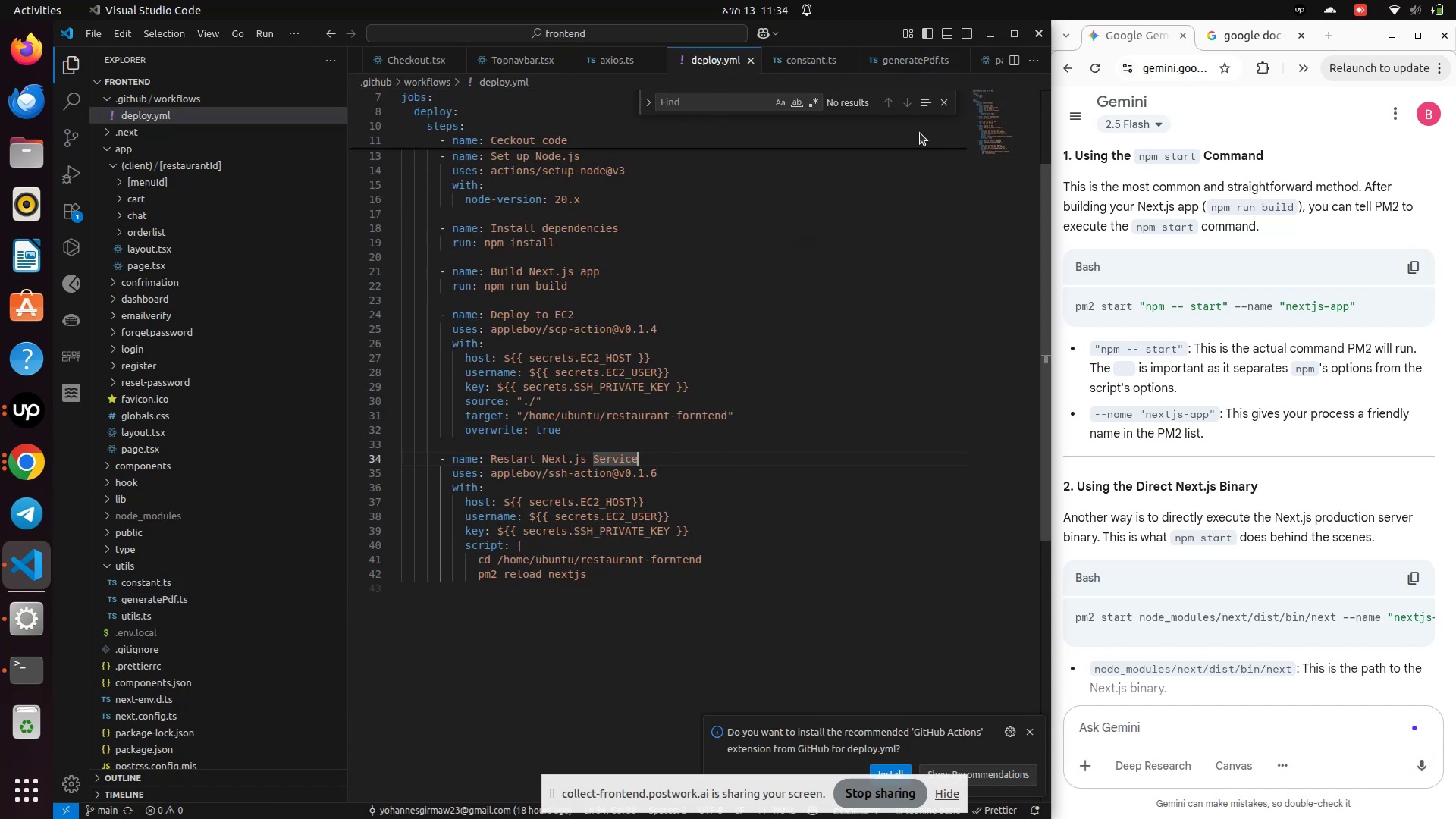 
left_click([984, 30])
 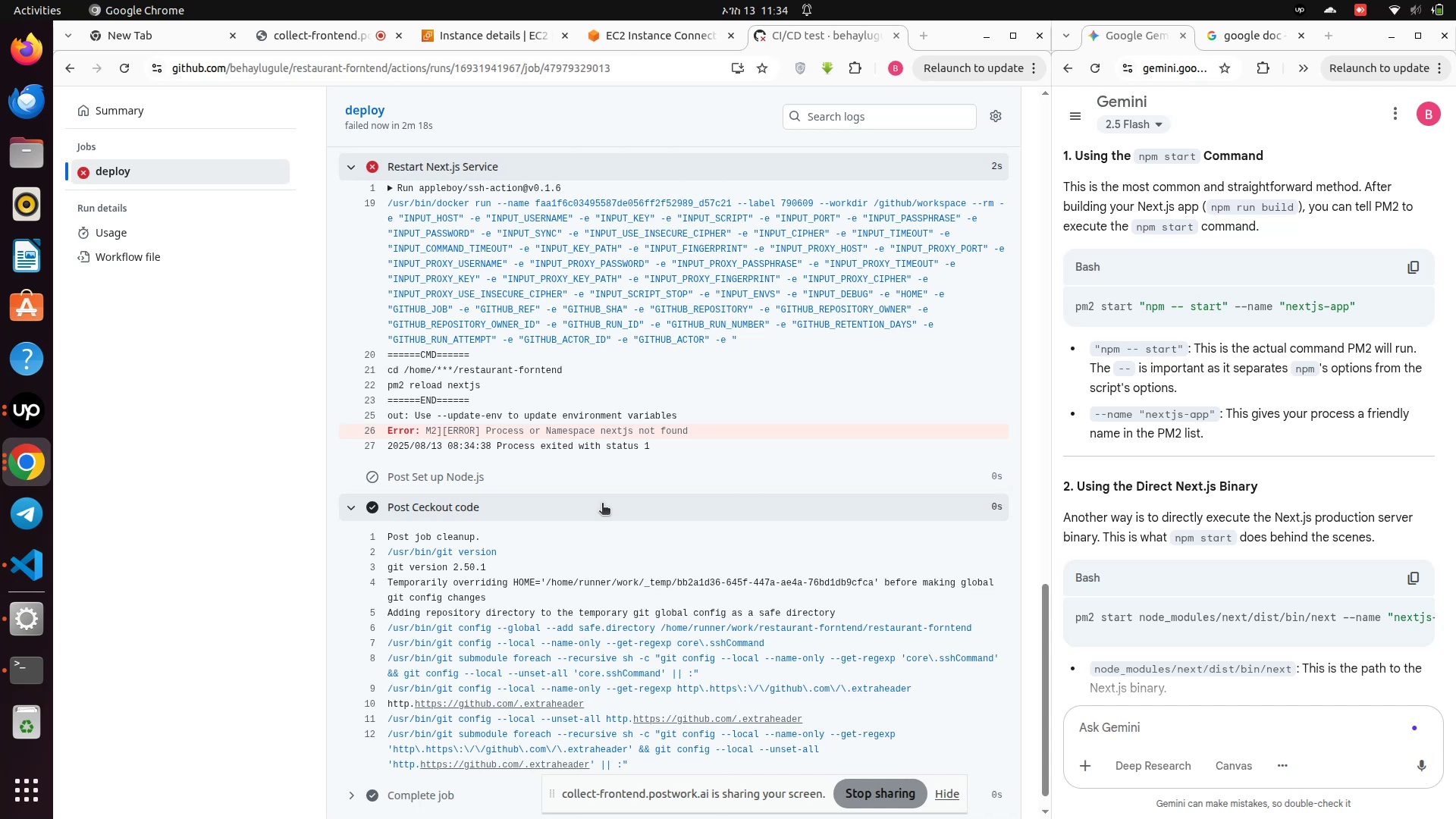 
scroll: coordinate [566, 445], scroll_direction: down, amount: 1.0
 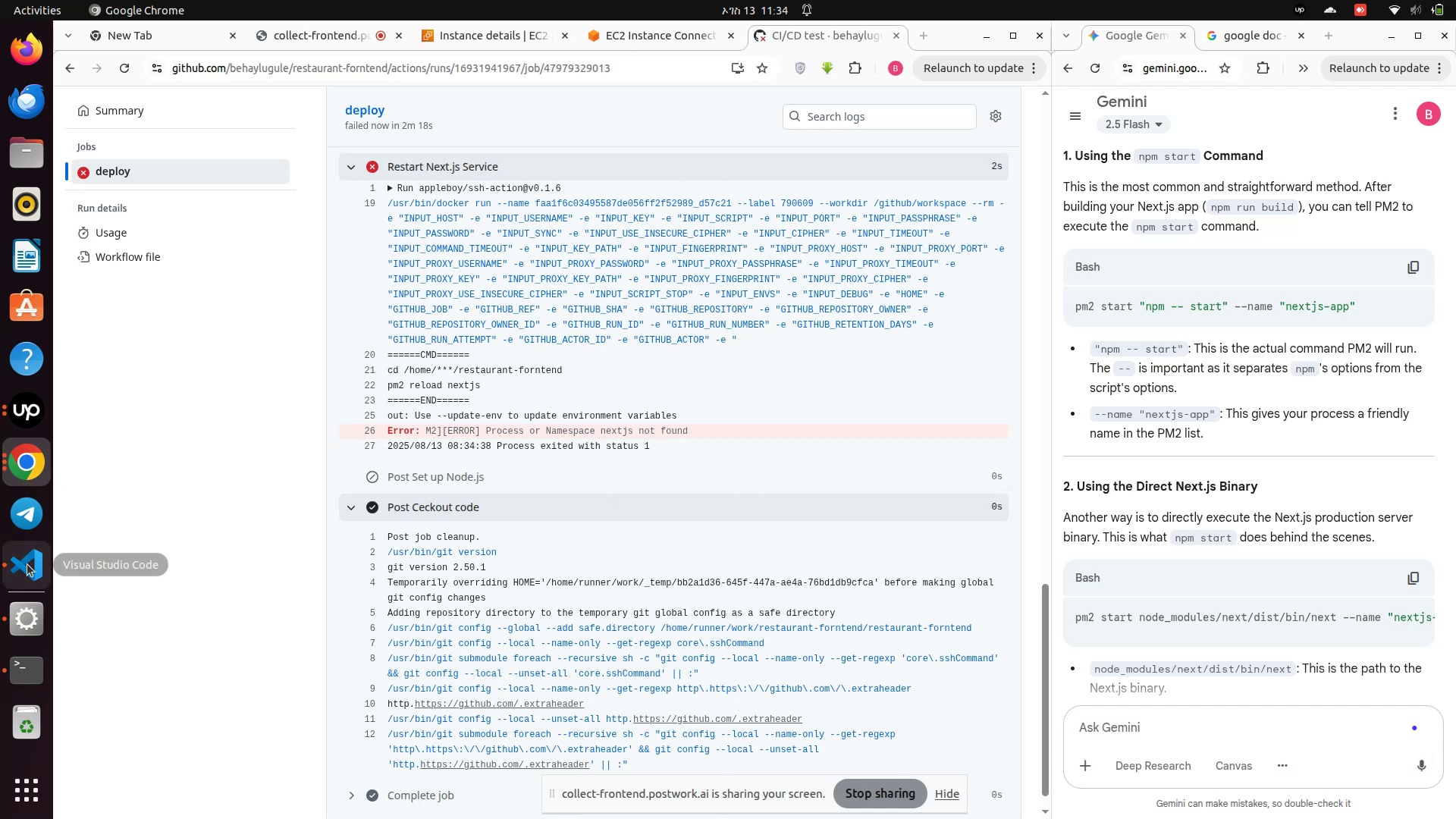 
left_click([26, 565])
 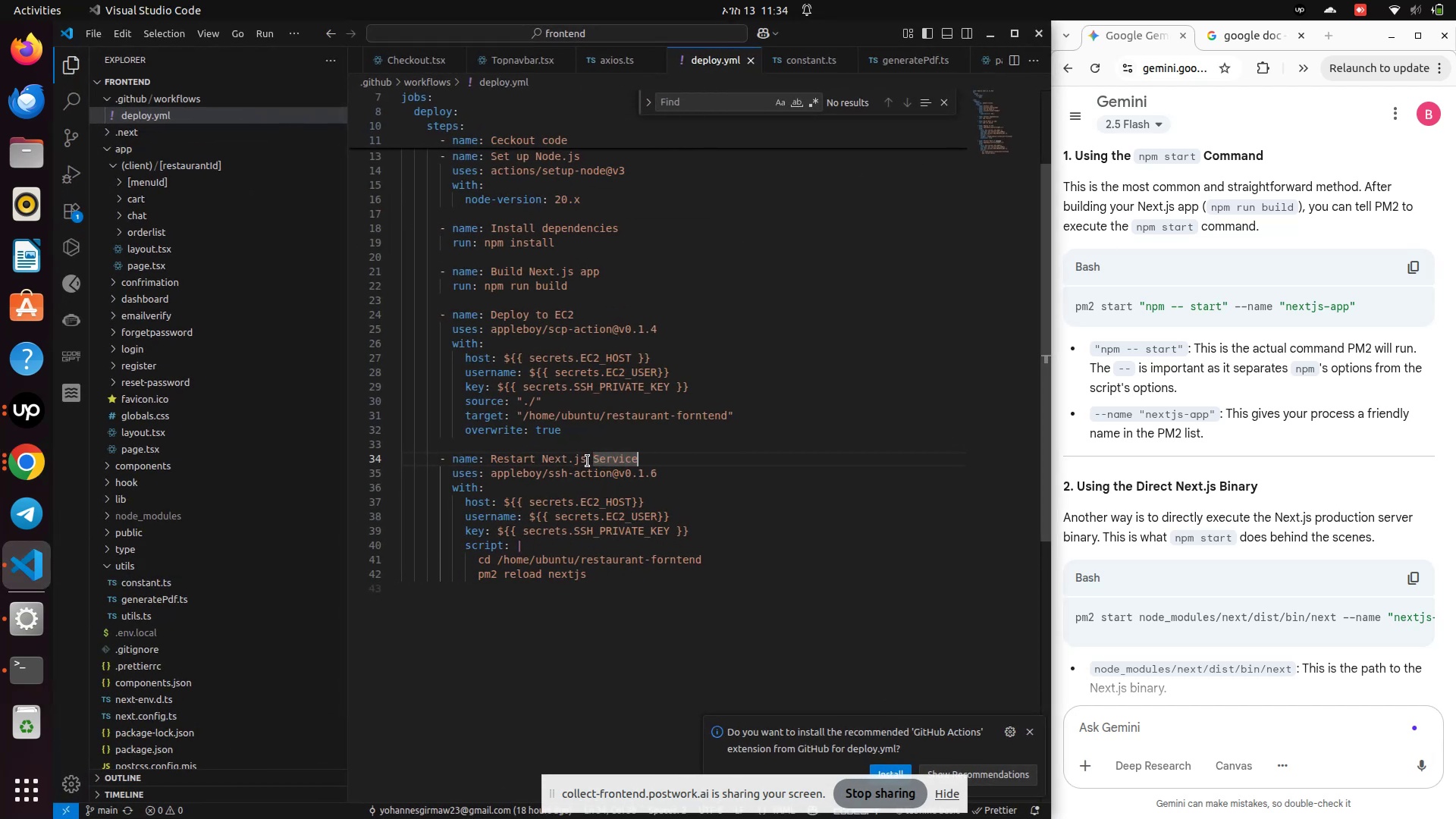 
wait(10.36)
 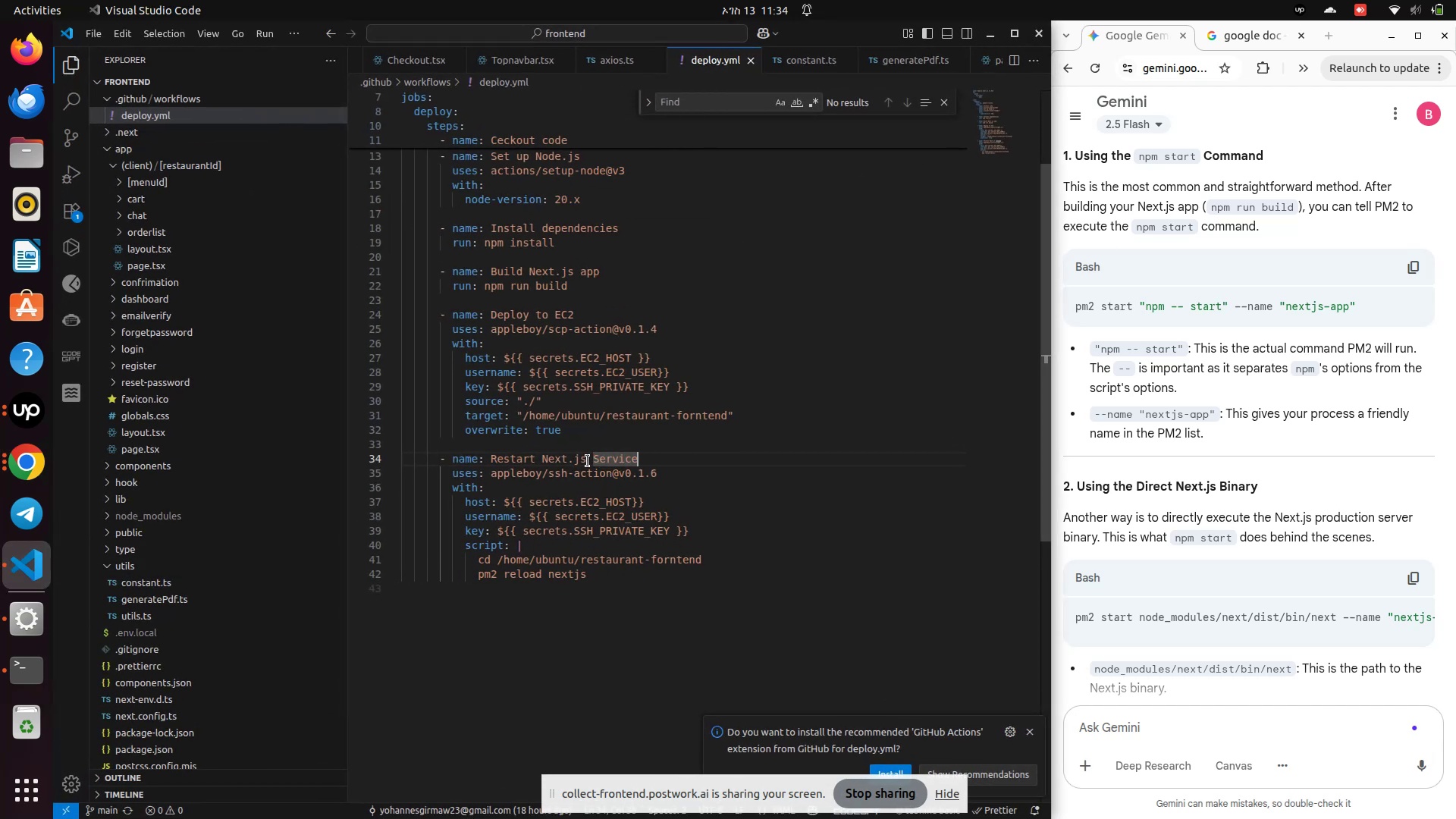 
double_click([518, 576])
 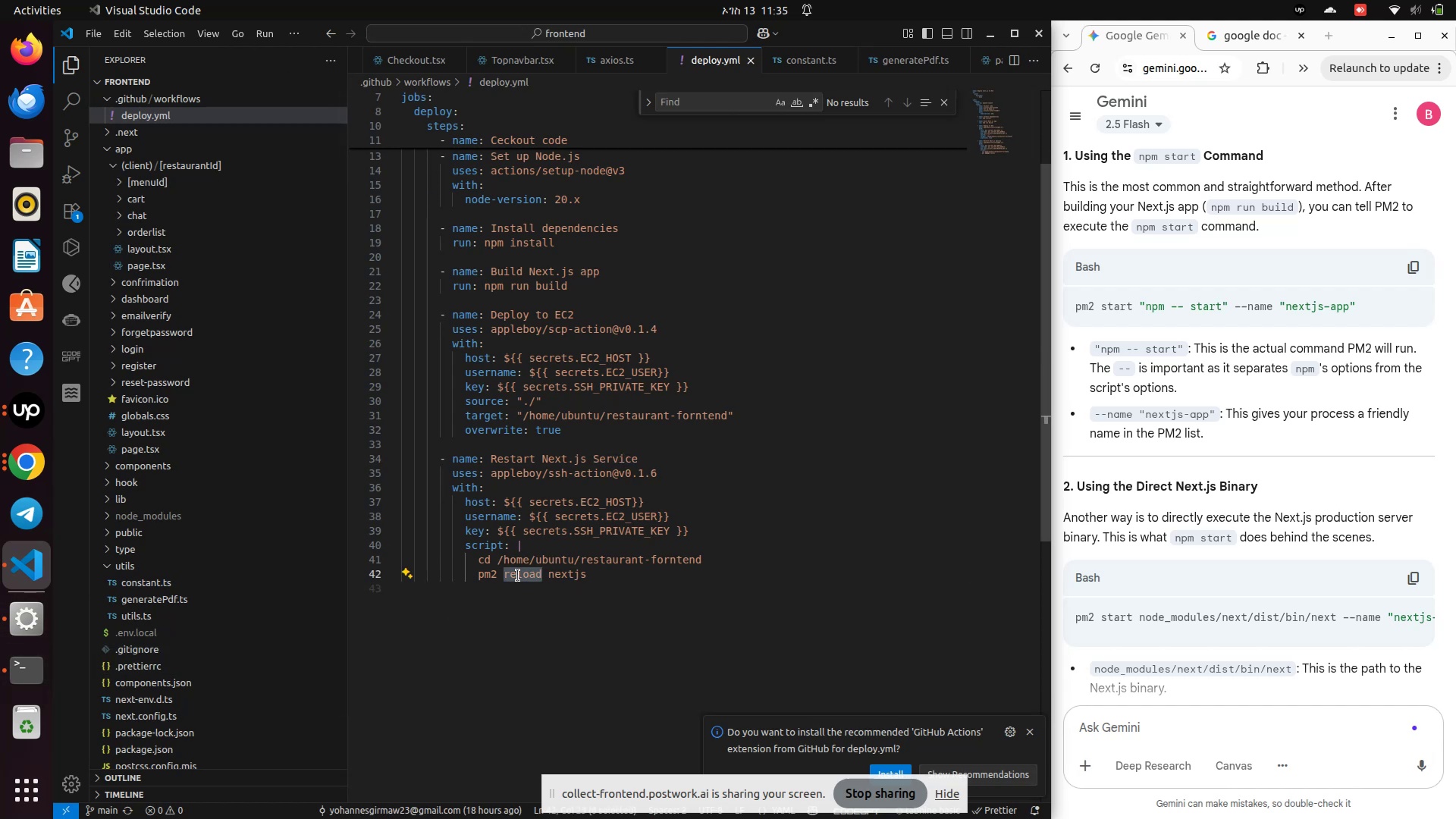 
type(restart)
 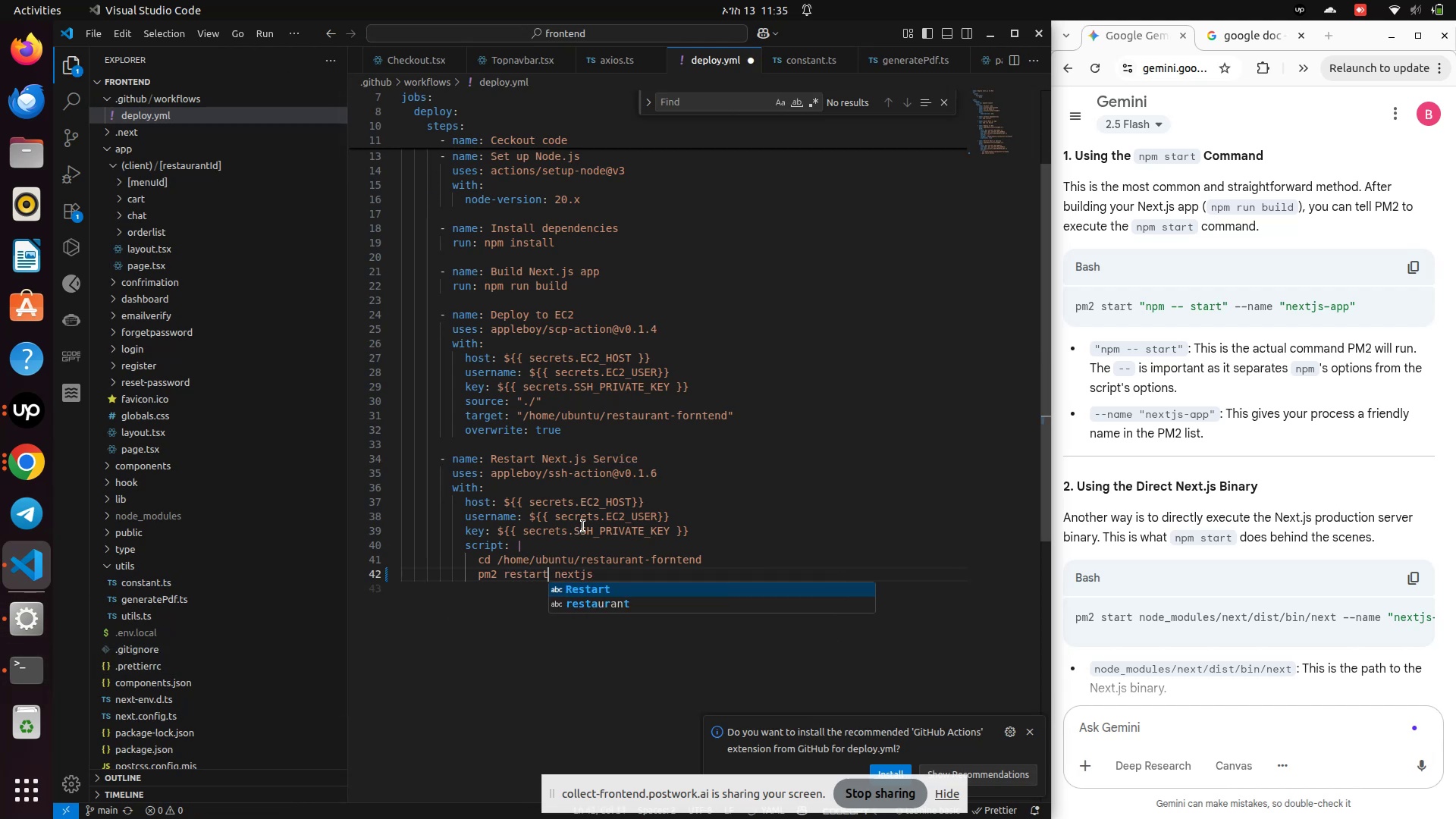 
left_click([588, 521])
 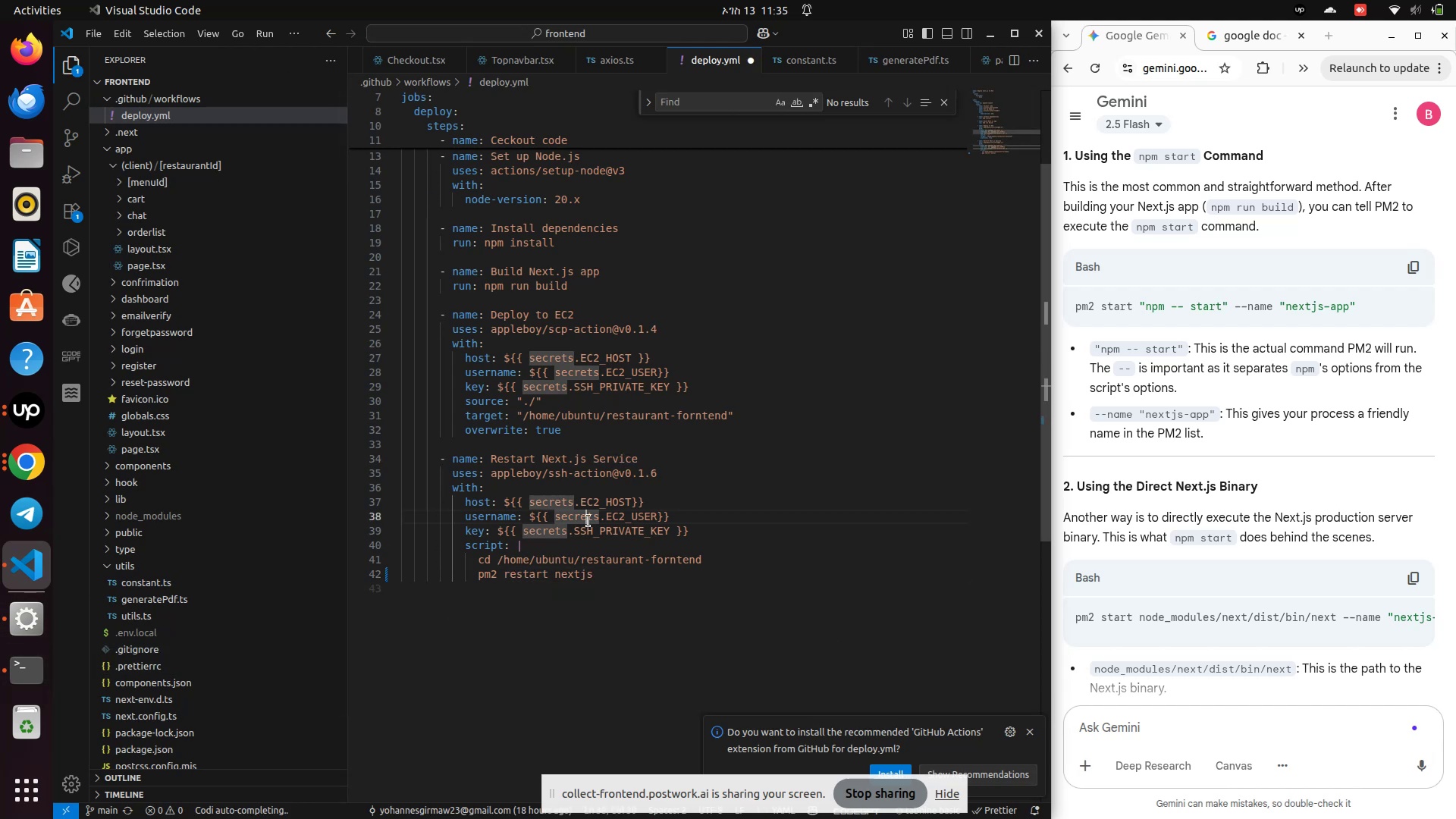 
key(Control+S)
 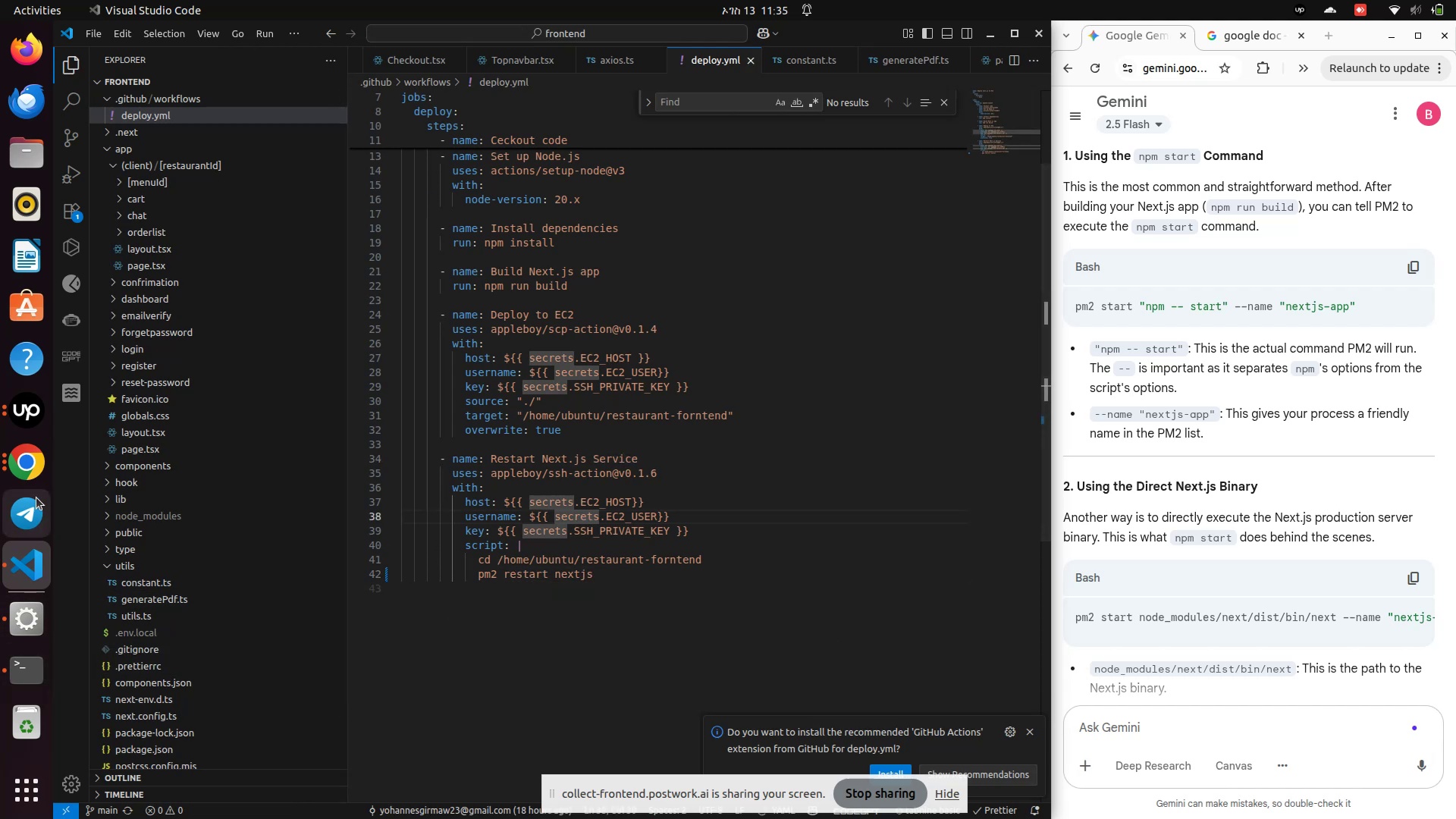 
left_click([27, 468])
 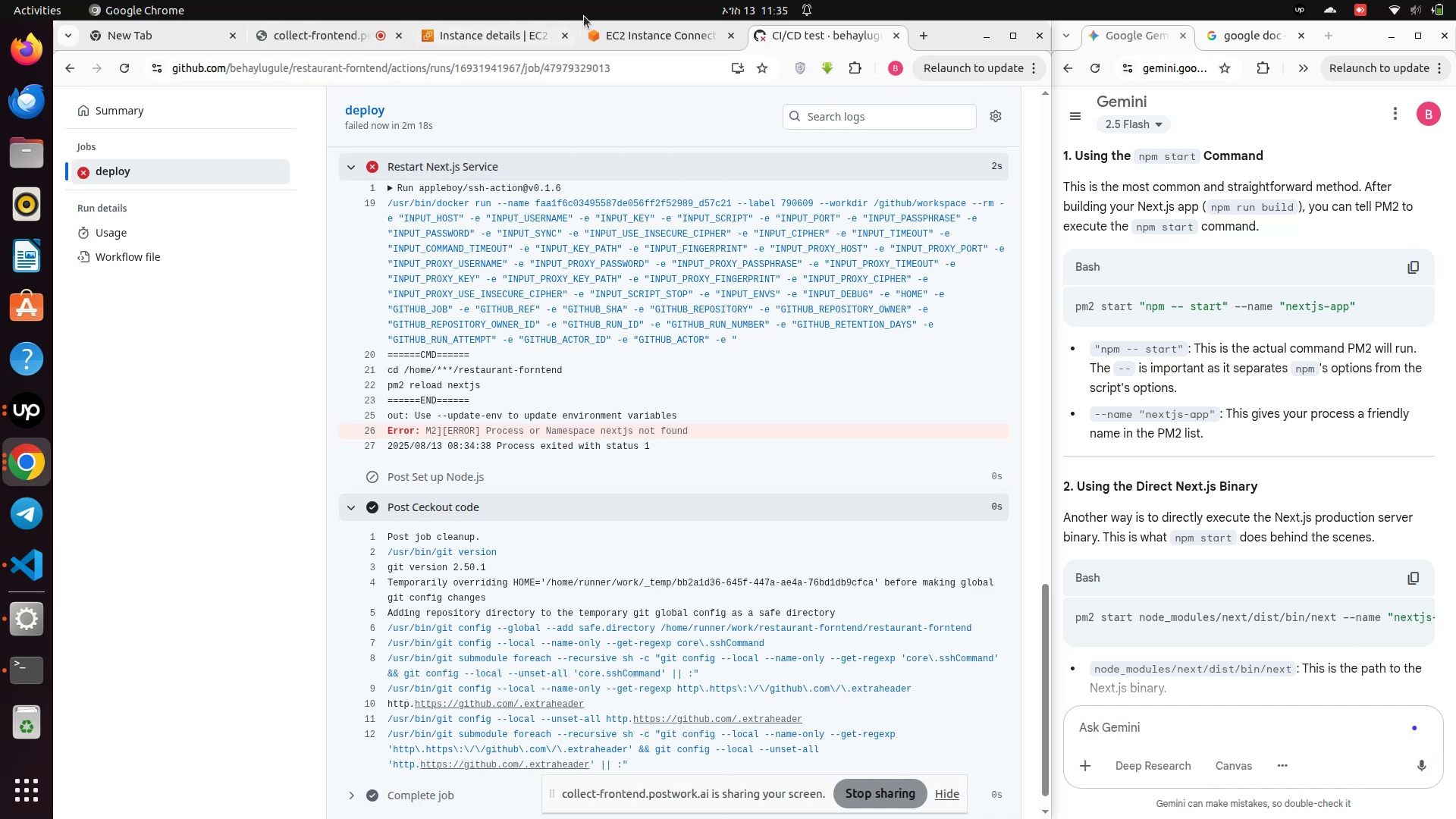 
left_click([623, 24])
 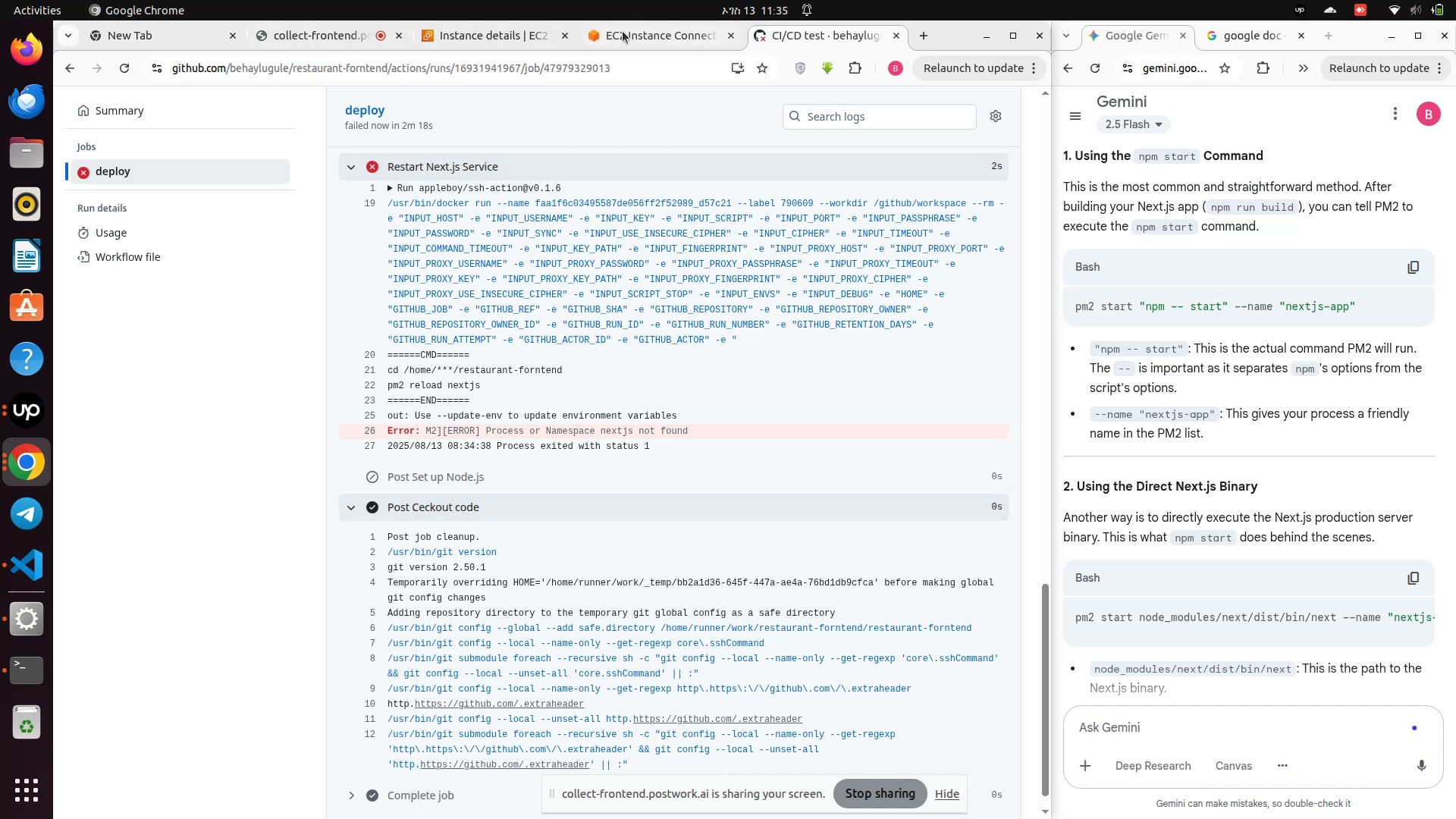 
left_click([623, 31])
 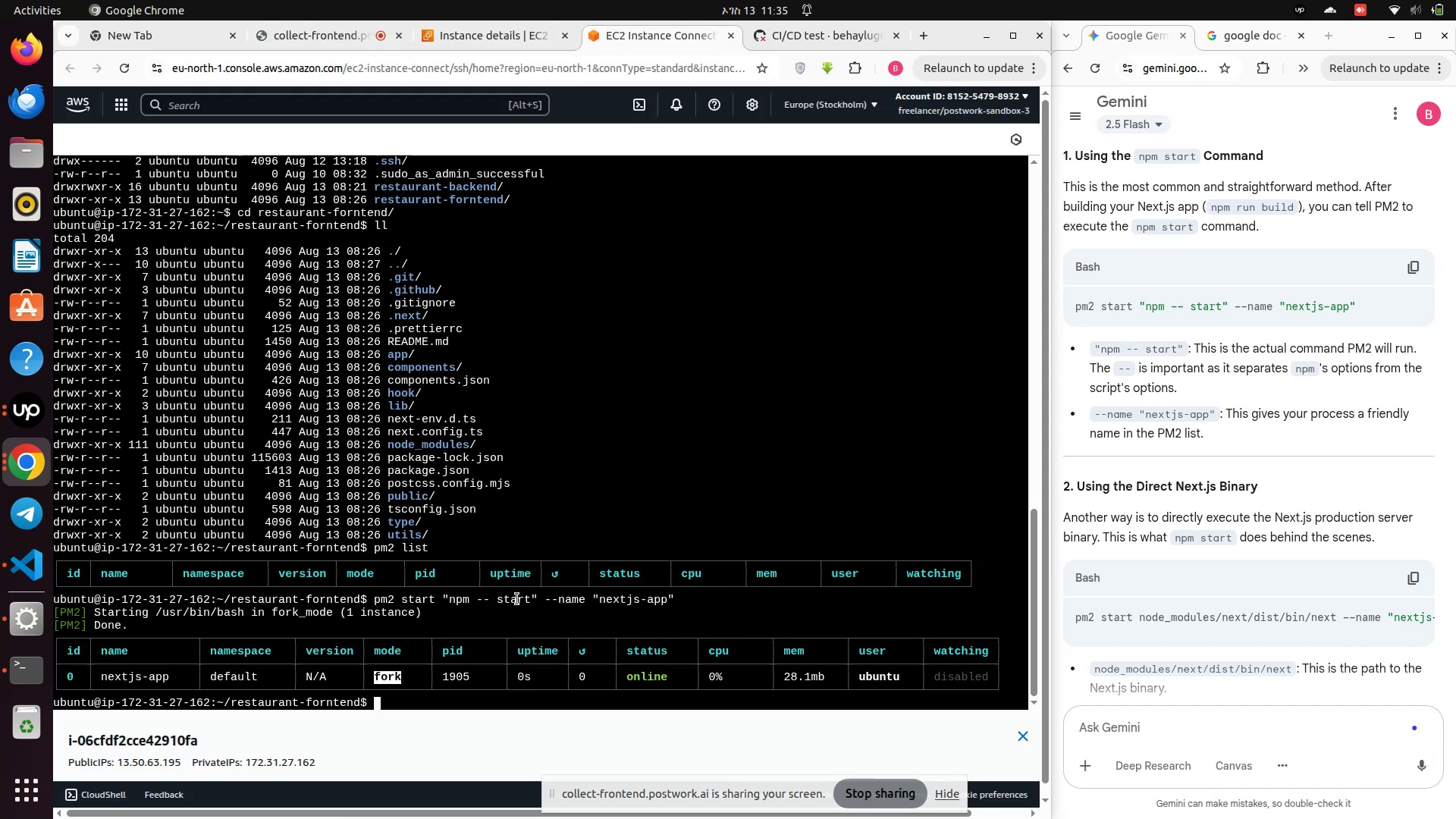 
type(pm2 list)
 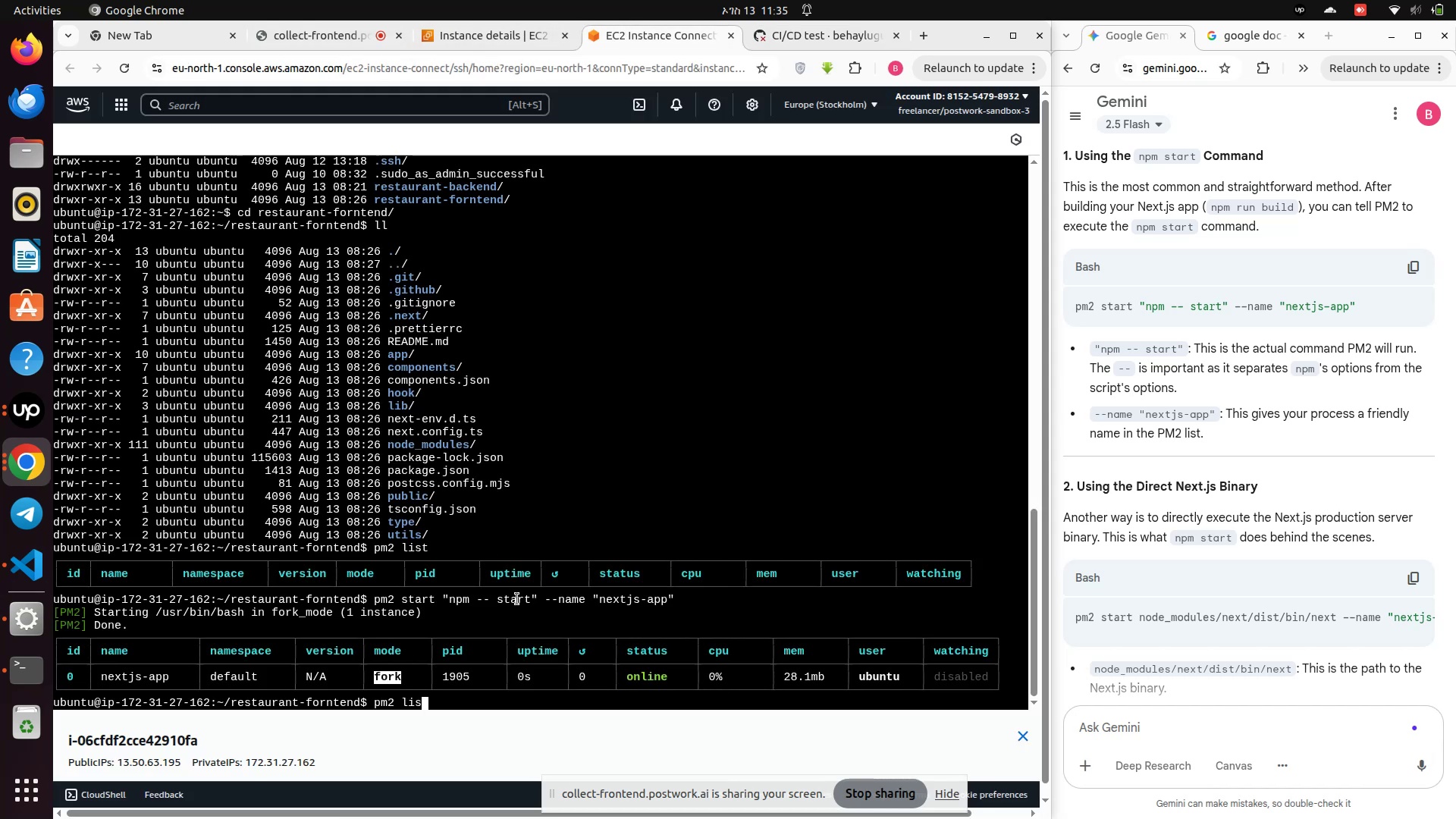 
key(Enter)
 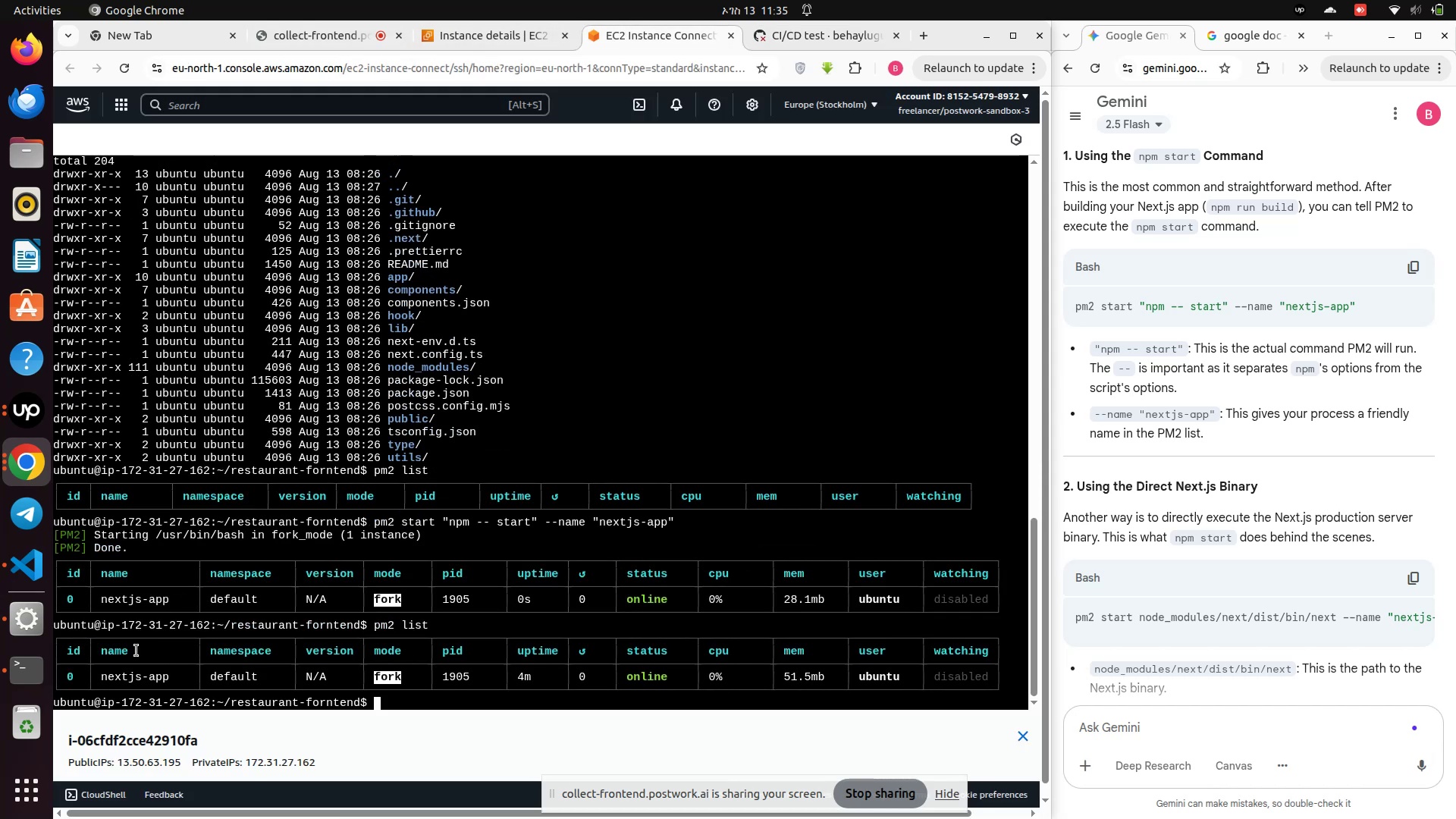 
left_click_drag(start_coordinate=[101, 671], to_coordinate=[155, 680])
 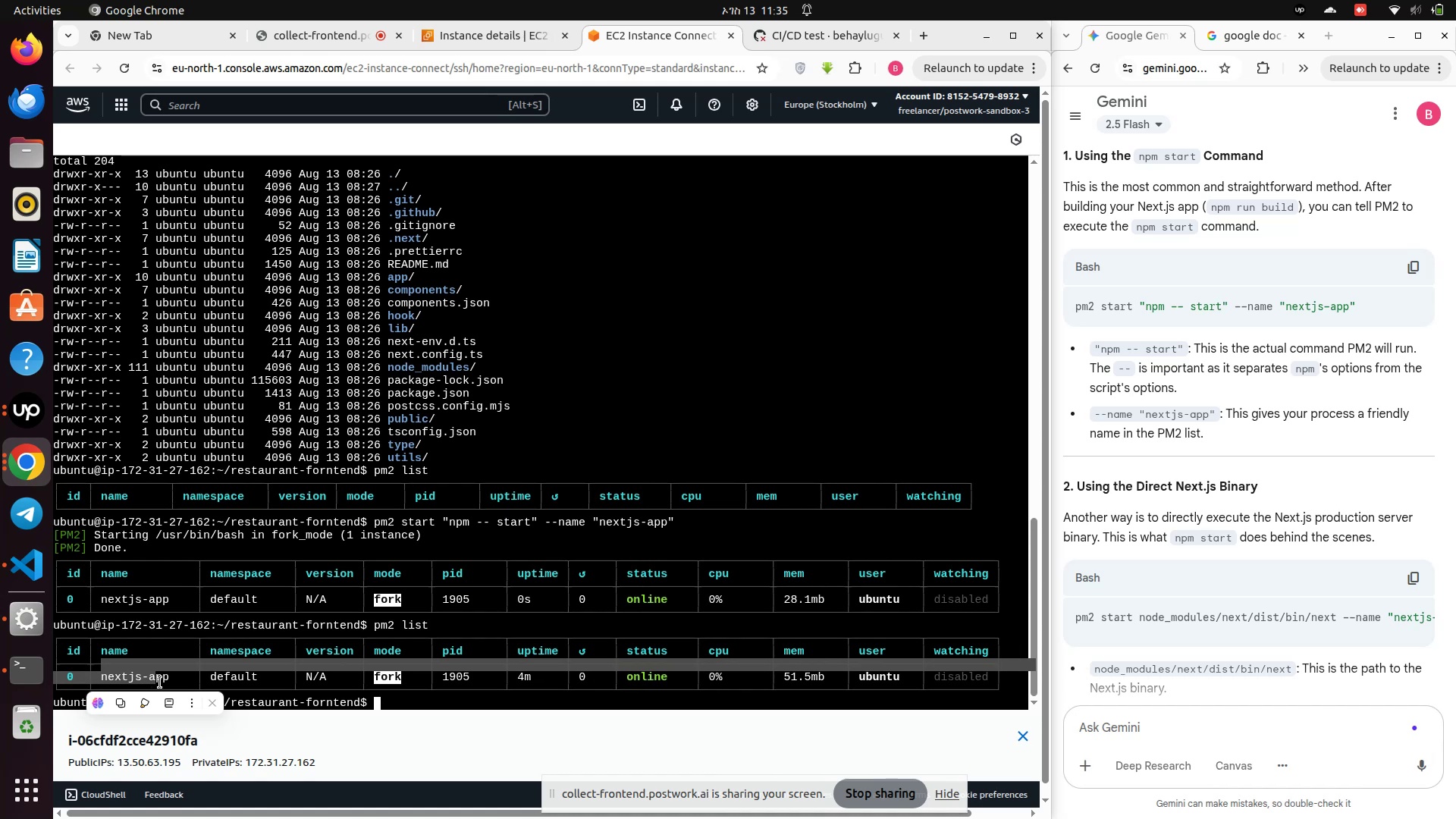 
left_click([160, 682])
 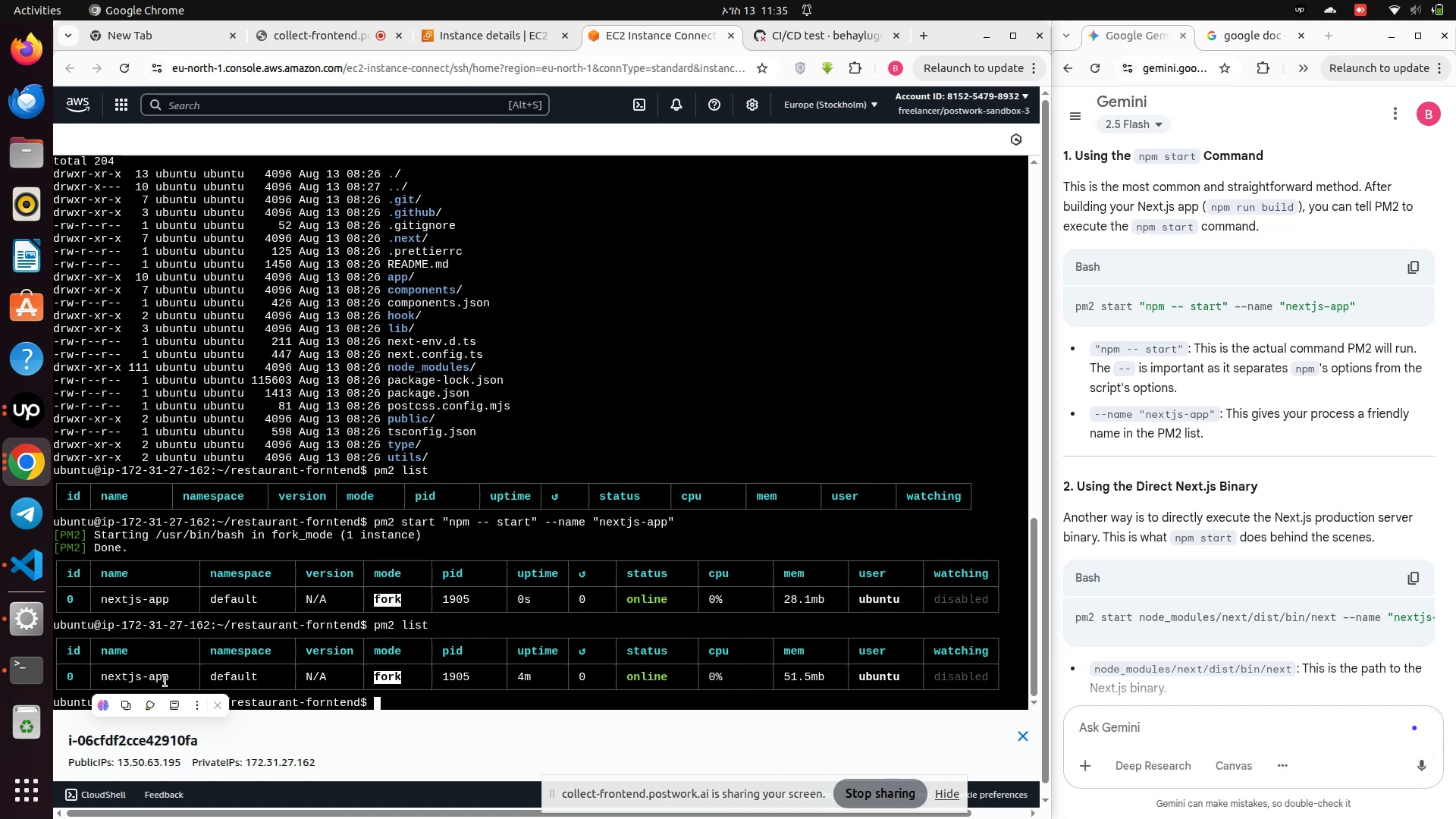 
left_click_drag(start_coordinate=[172, 679], to_coordinate=[103, 676])
 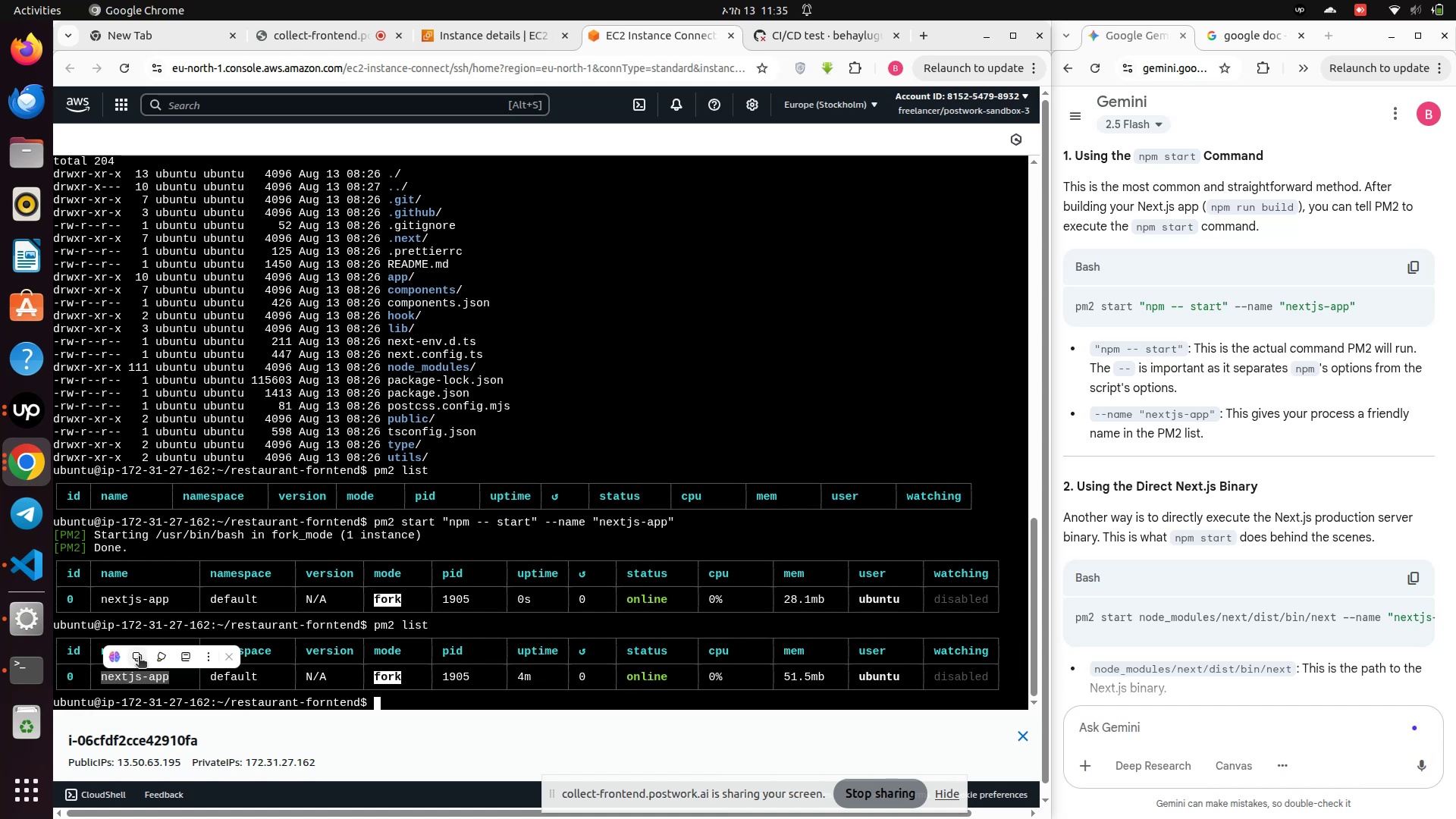 
left_click([138, 657])
 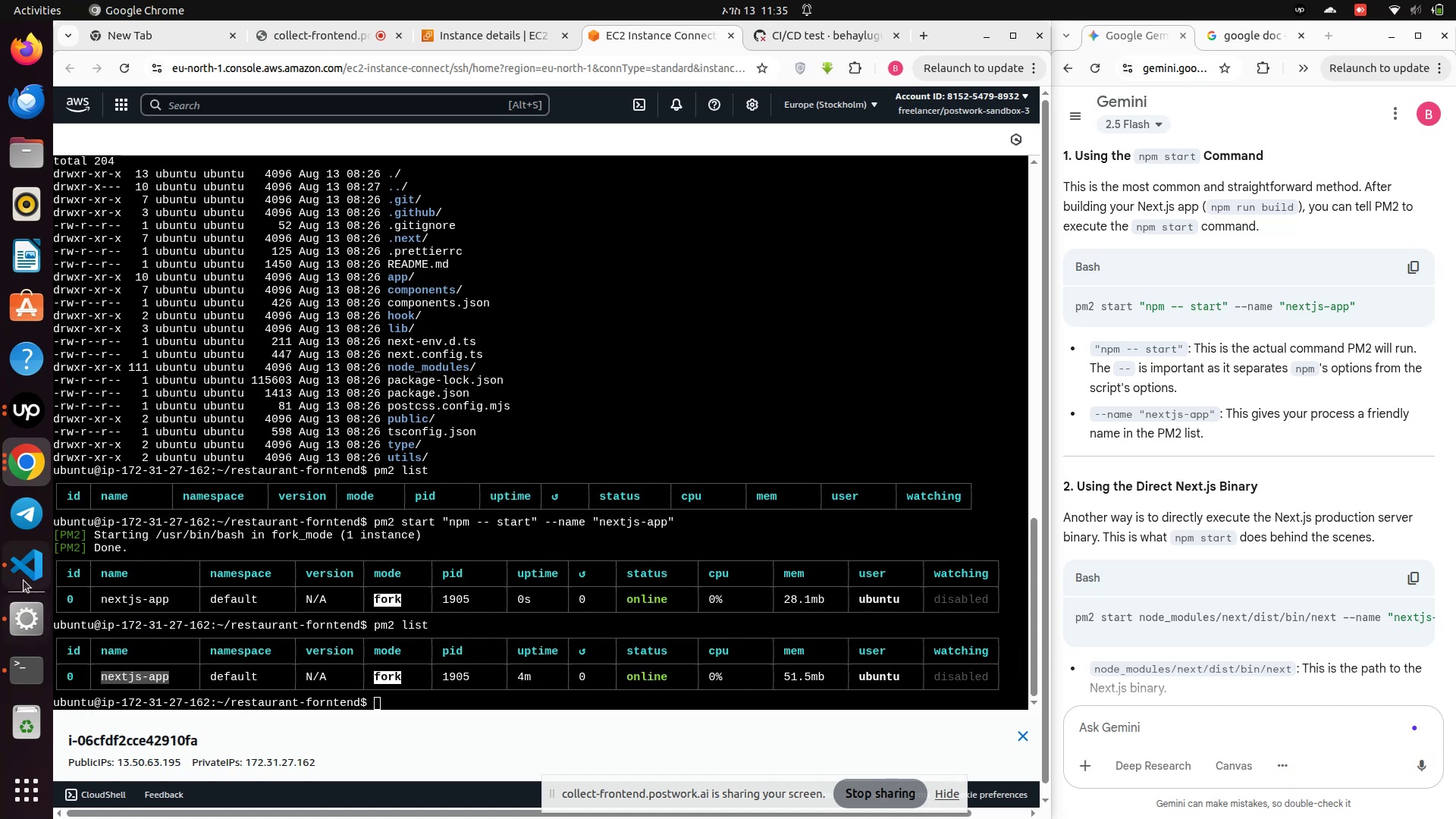 
left_click([24, 564])
 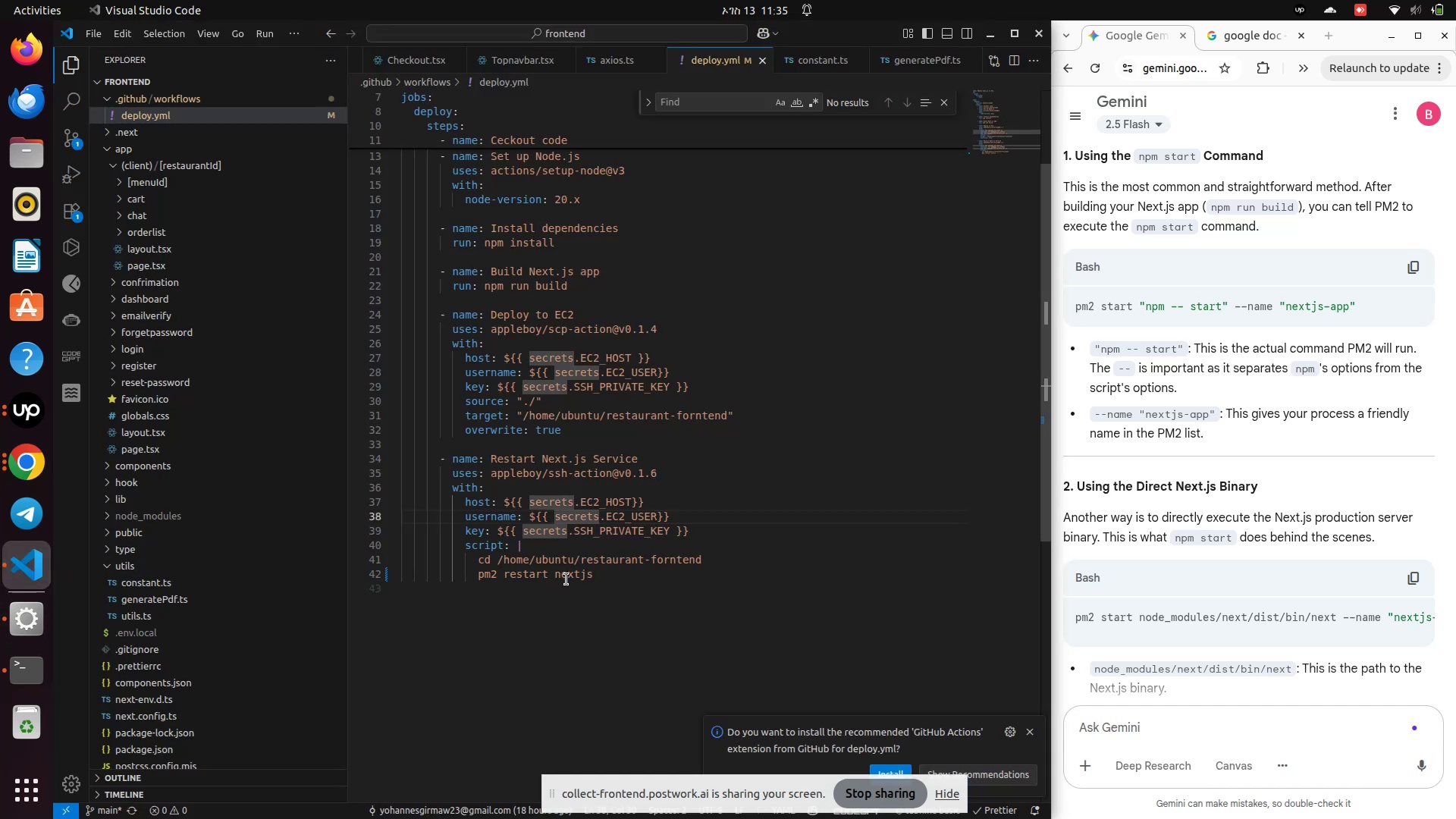 
double_click([579, 574])
 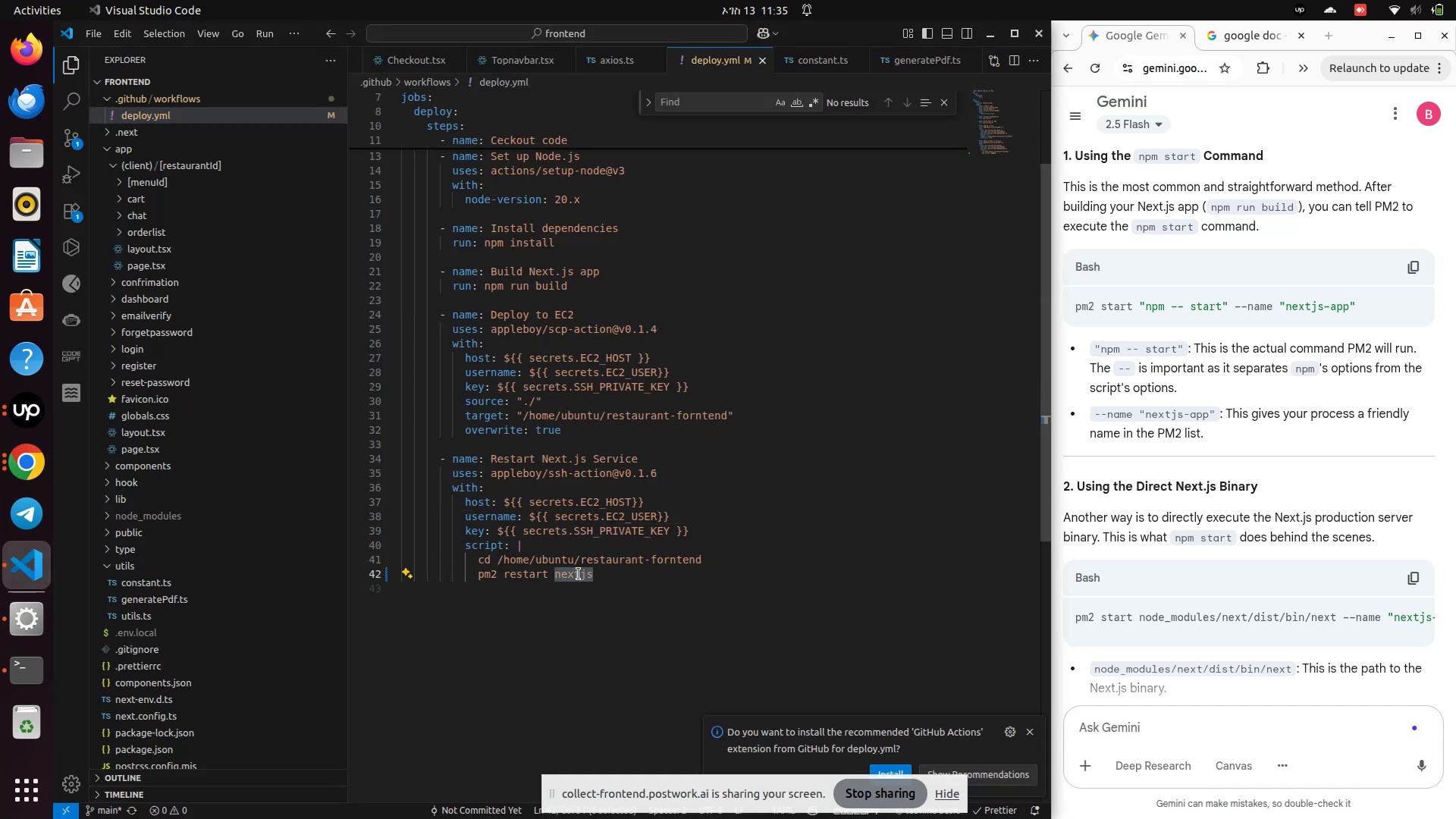 
key(Backspace)
 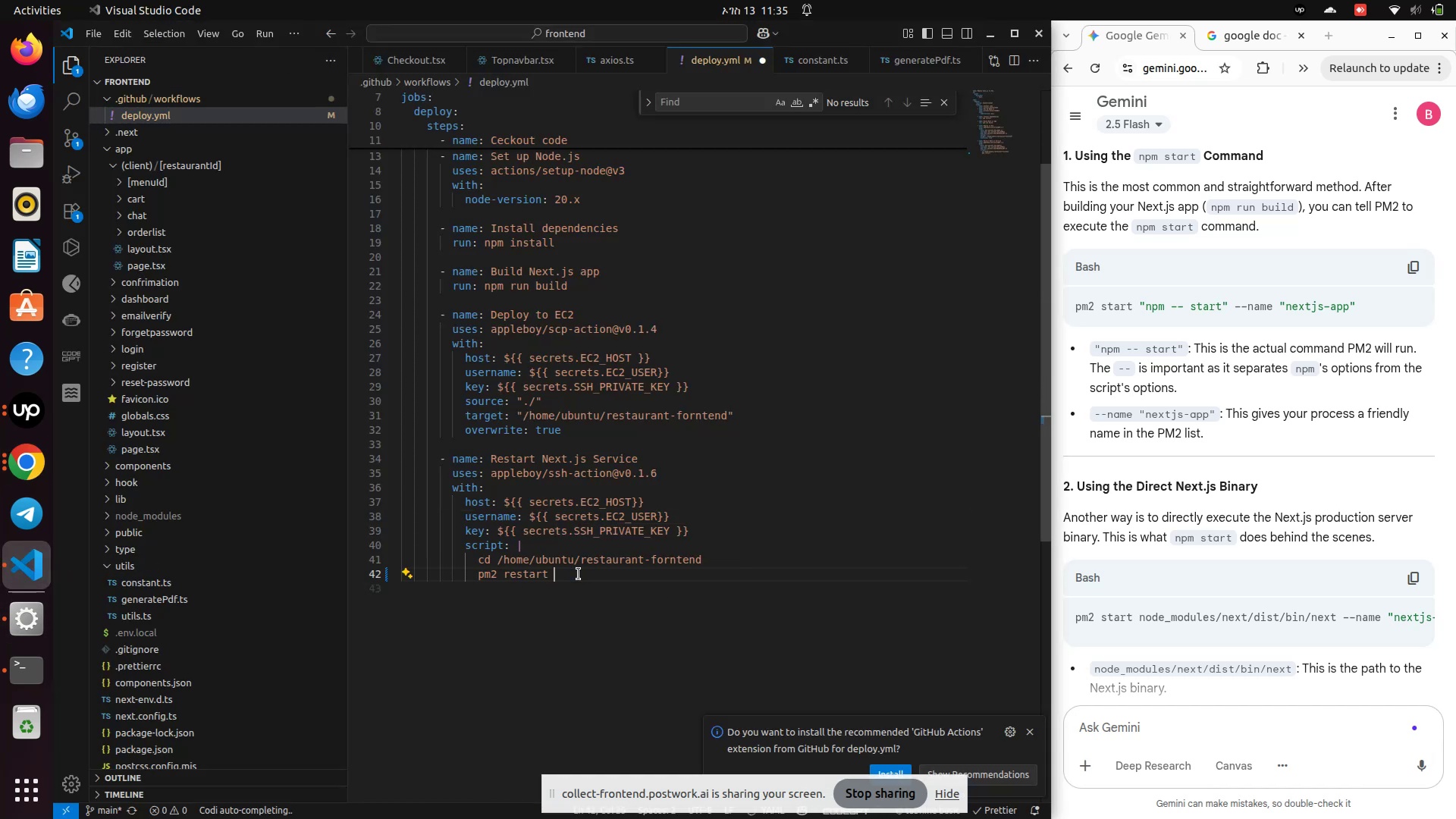 
key(Control+V)
 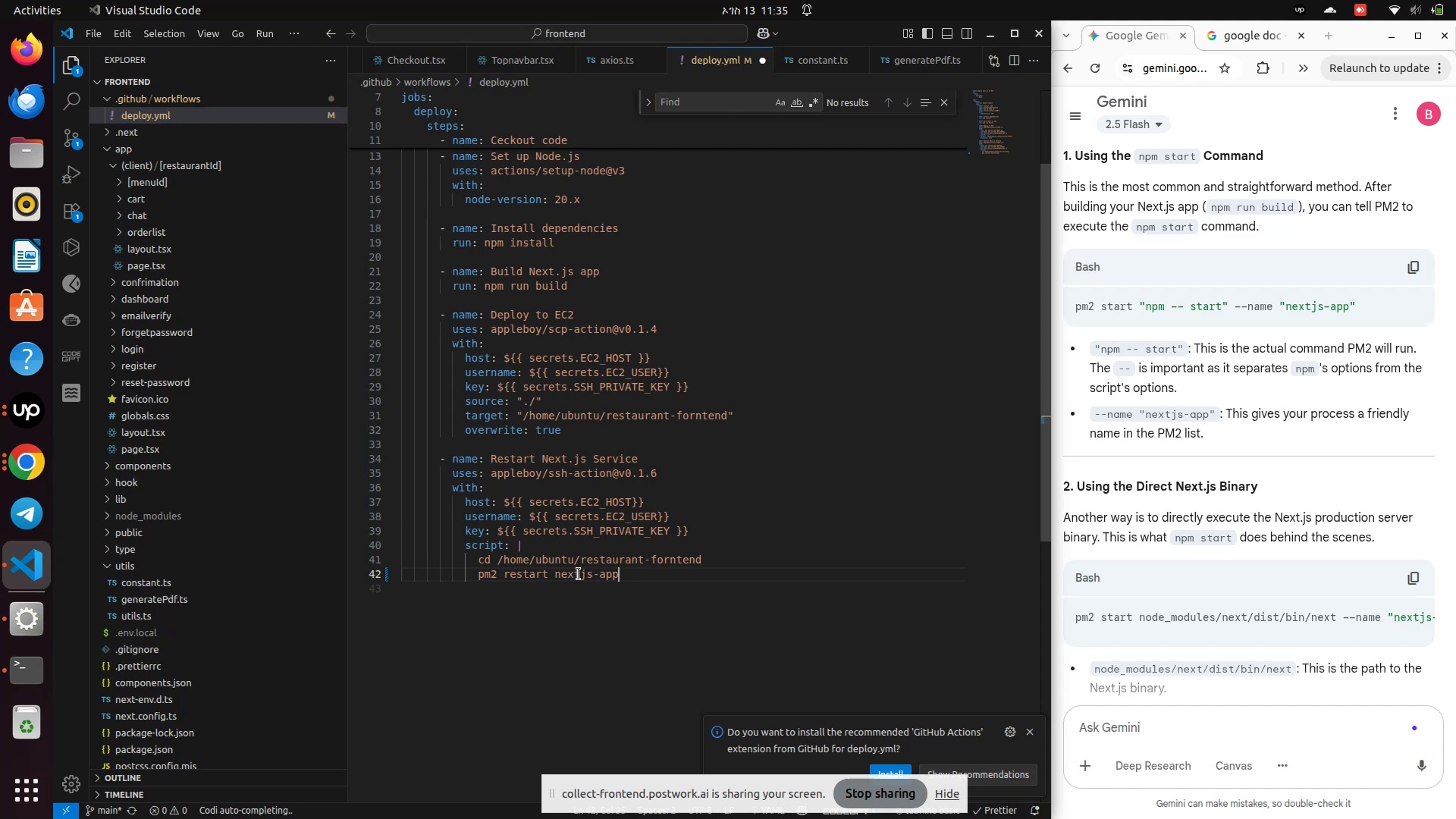 
key(Control+S)
 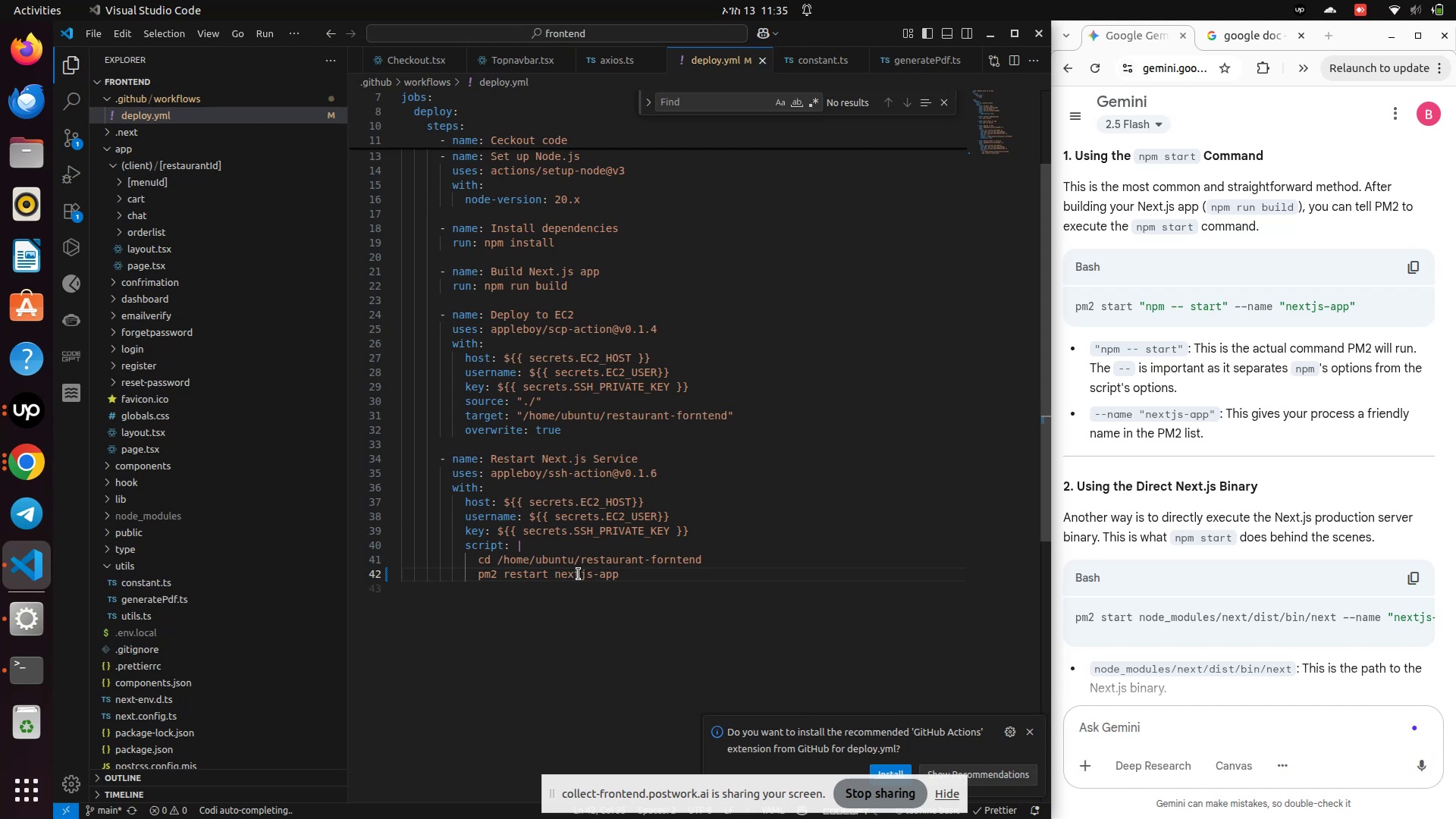 
key(Control+S)
 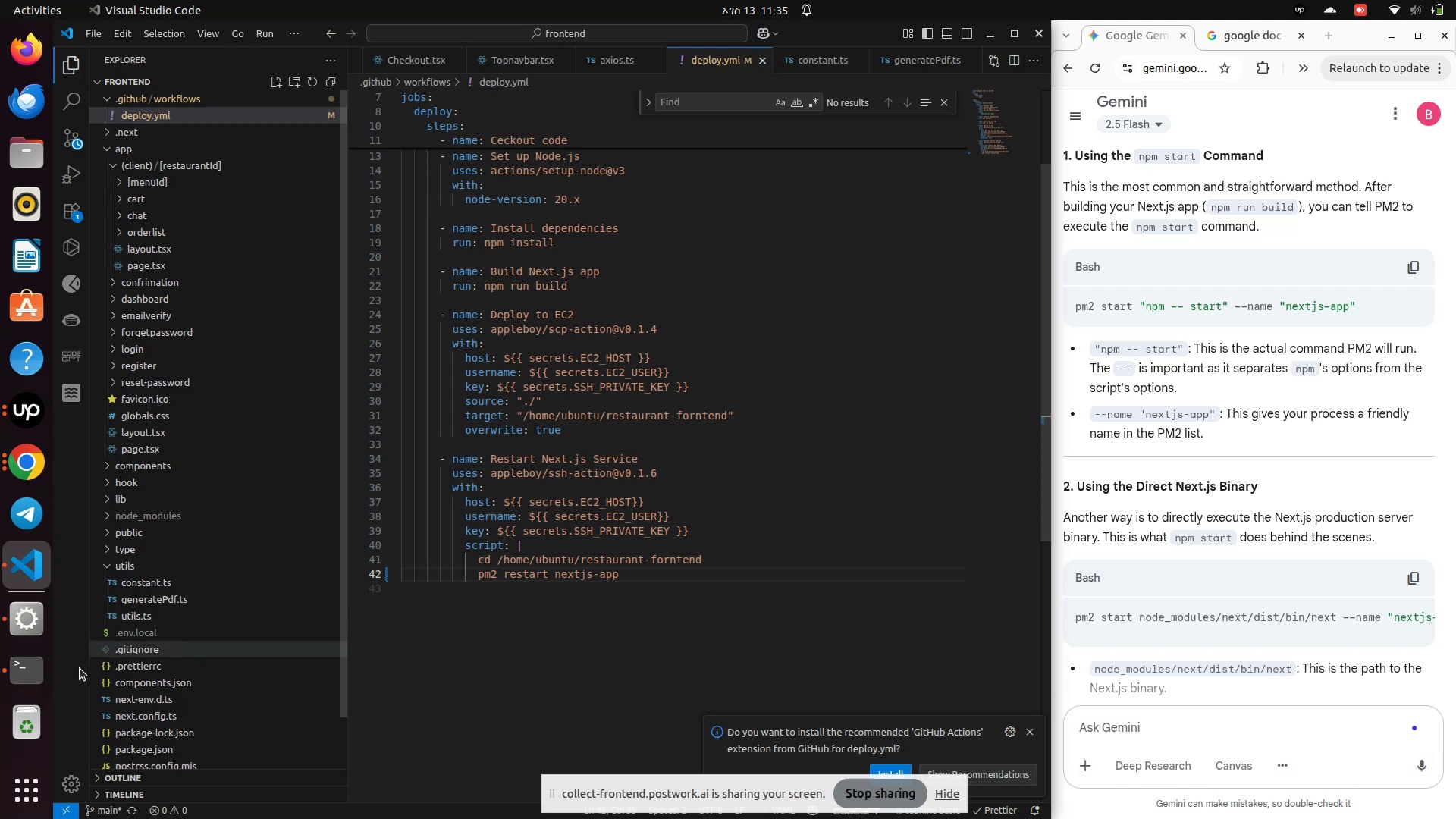 
left_click([20, 681])
 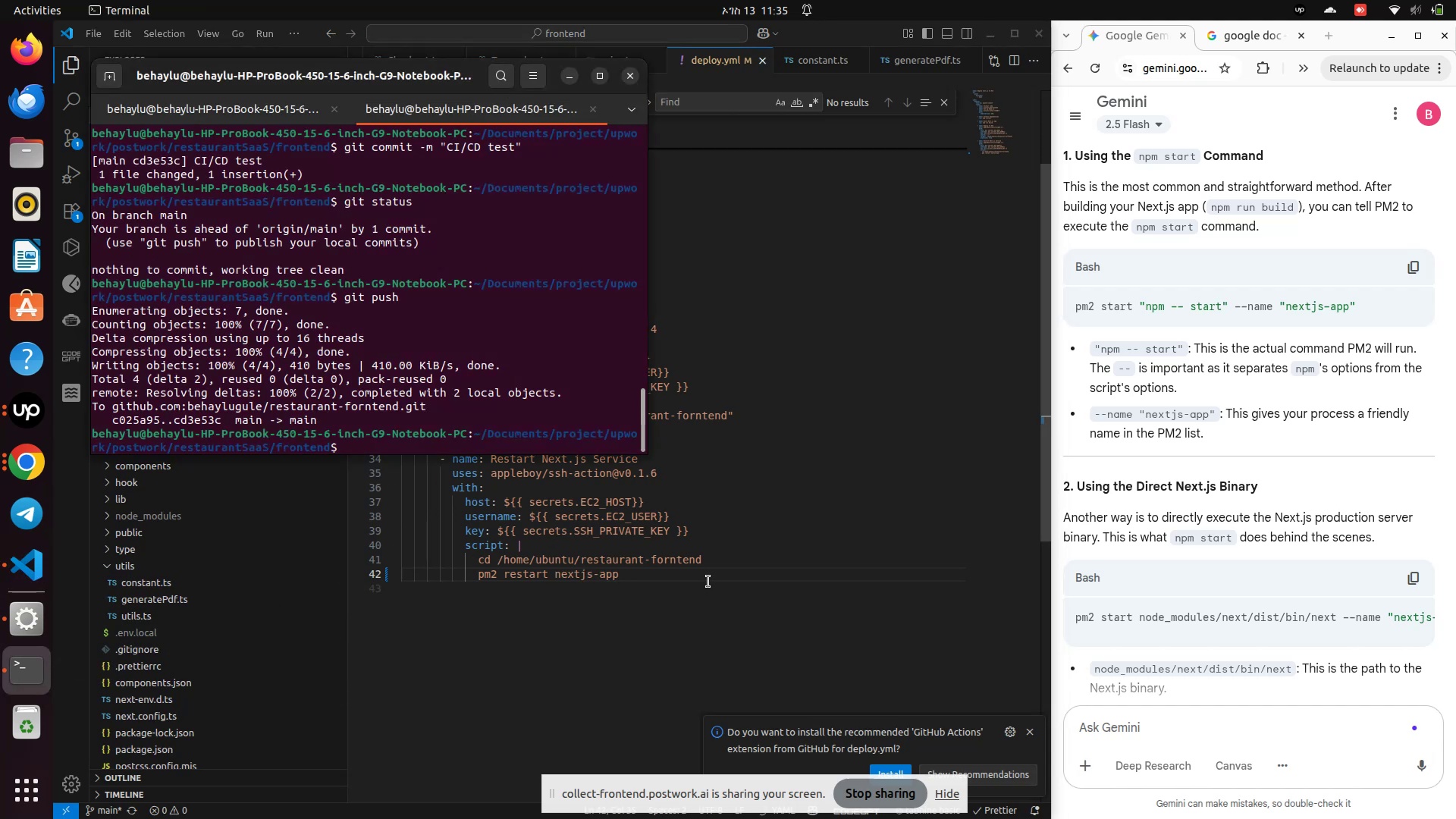 
type(git status)
 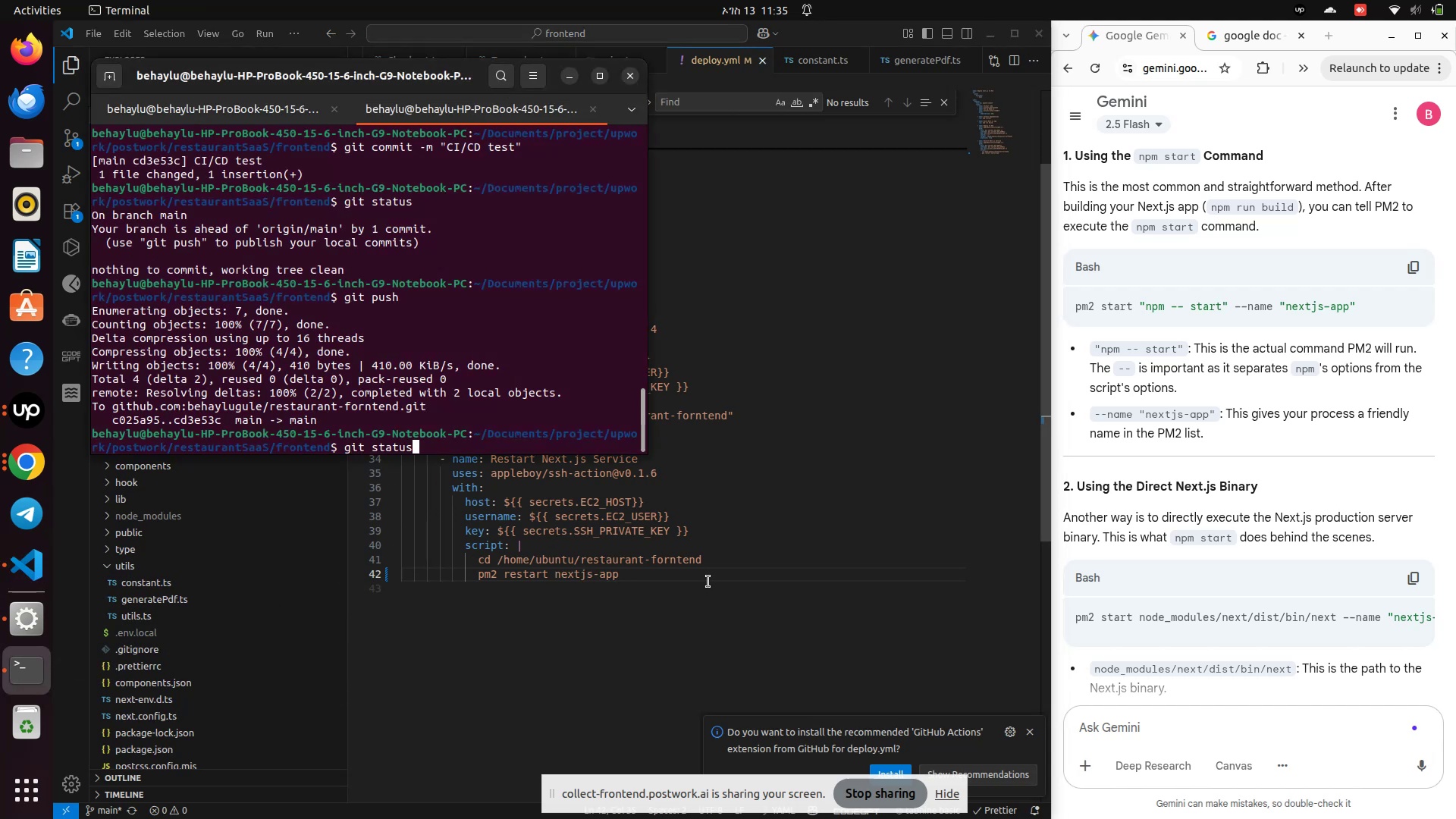 
key(Enter)
 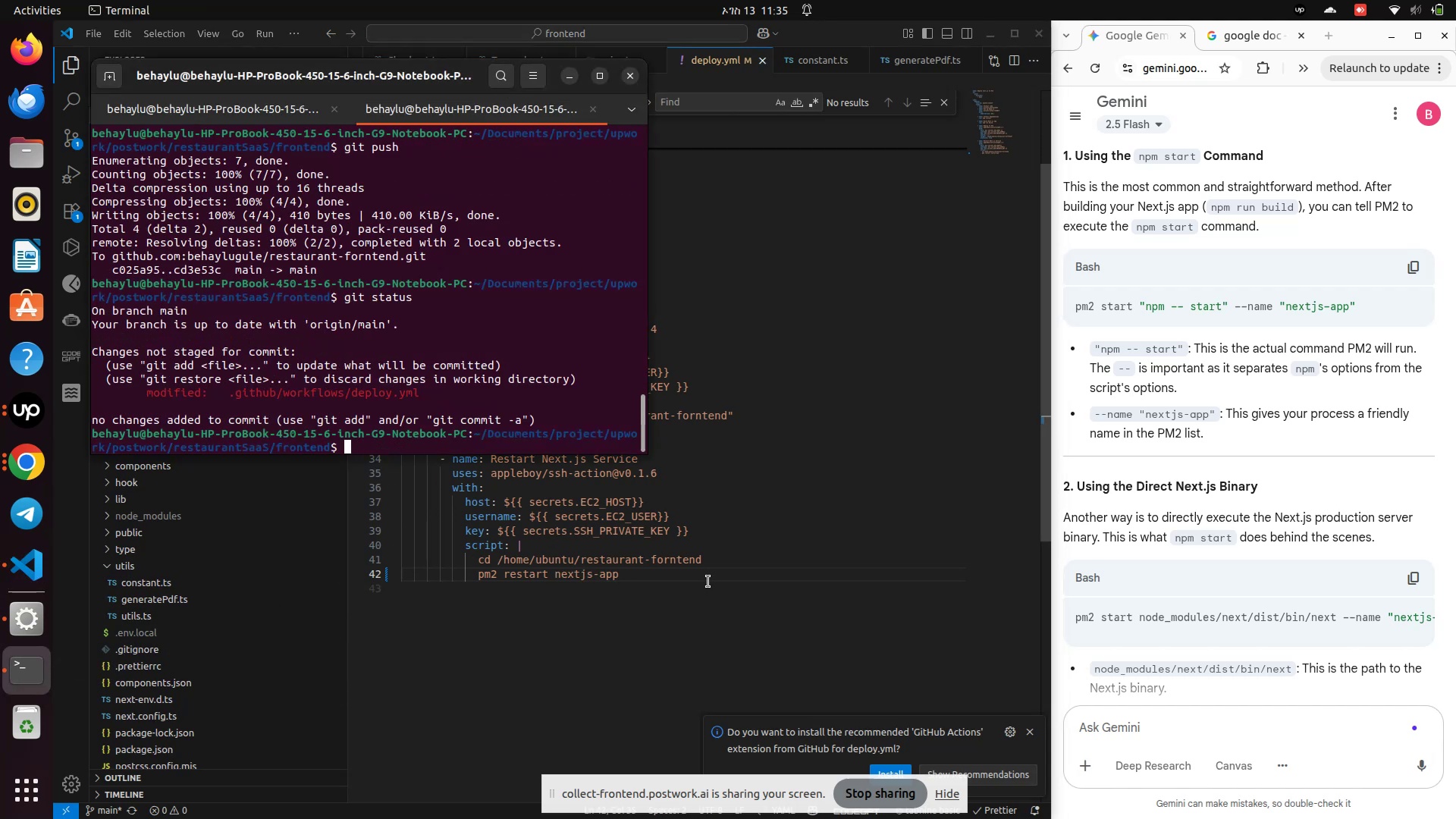 
type(gti git add .)
 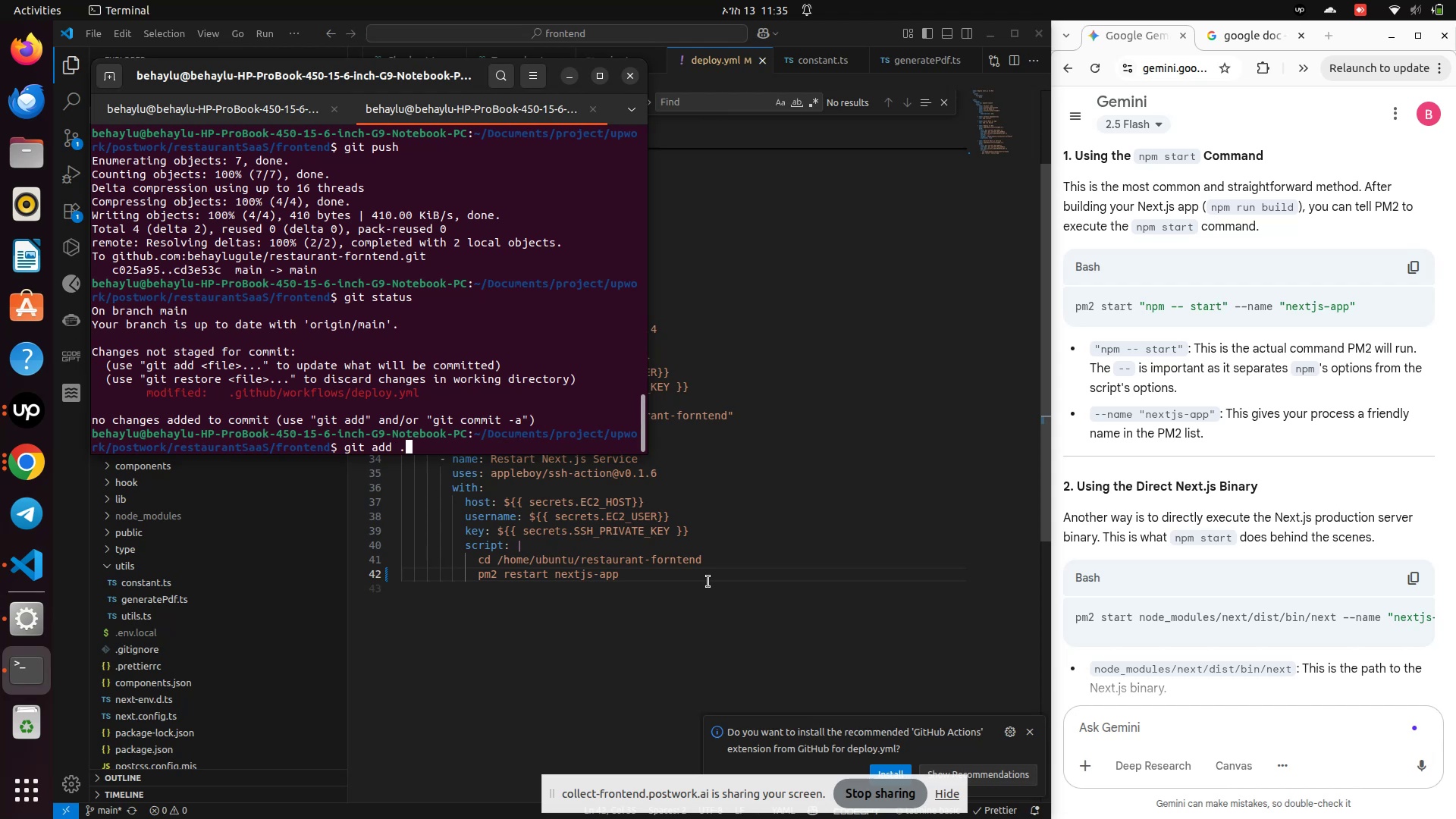 
hold_key(key=Backspace, duration=0.87)
 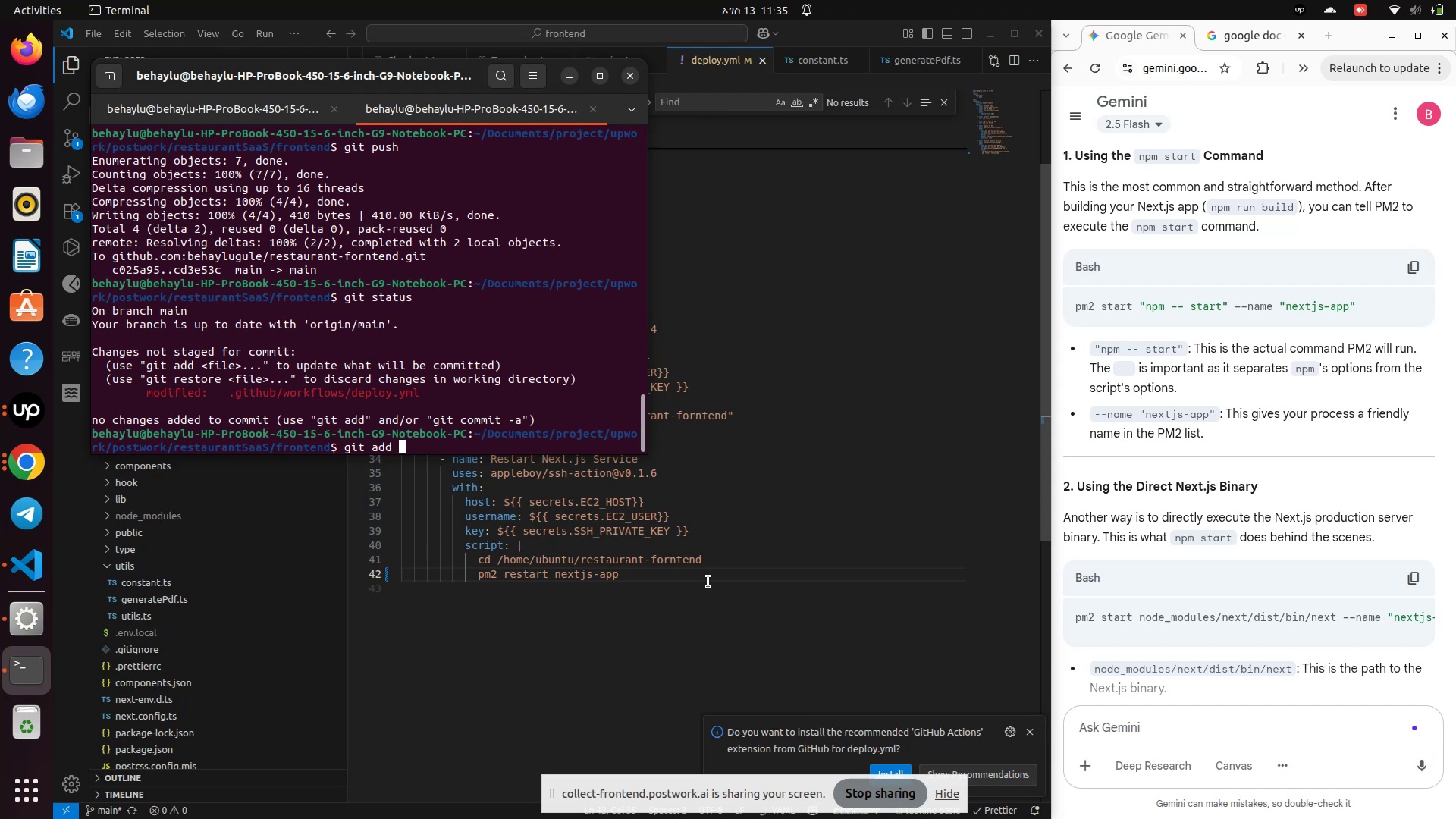 
key(Enter)
 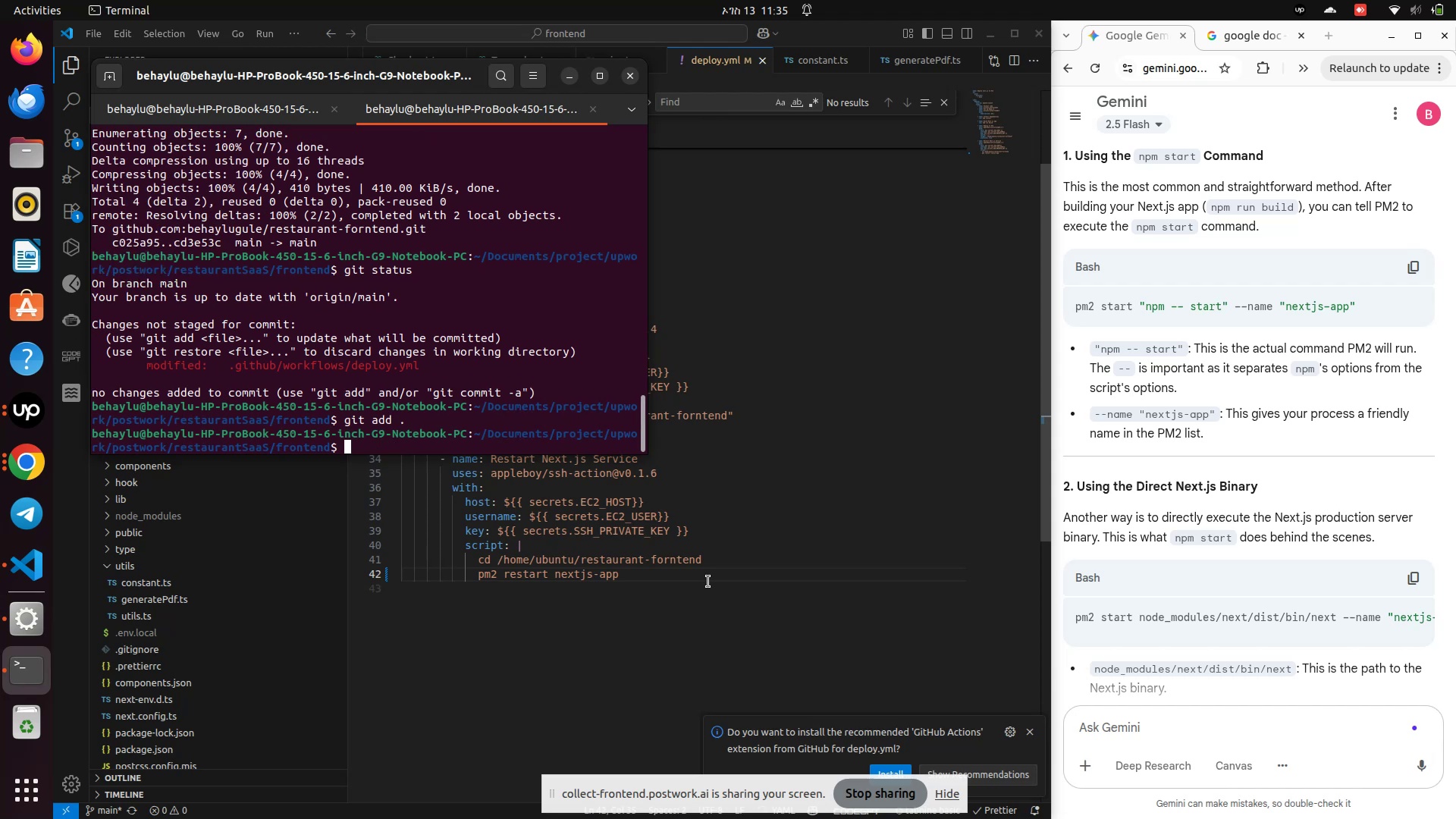 
type(git commit -m ")
 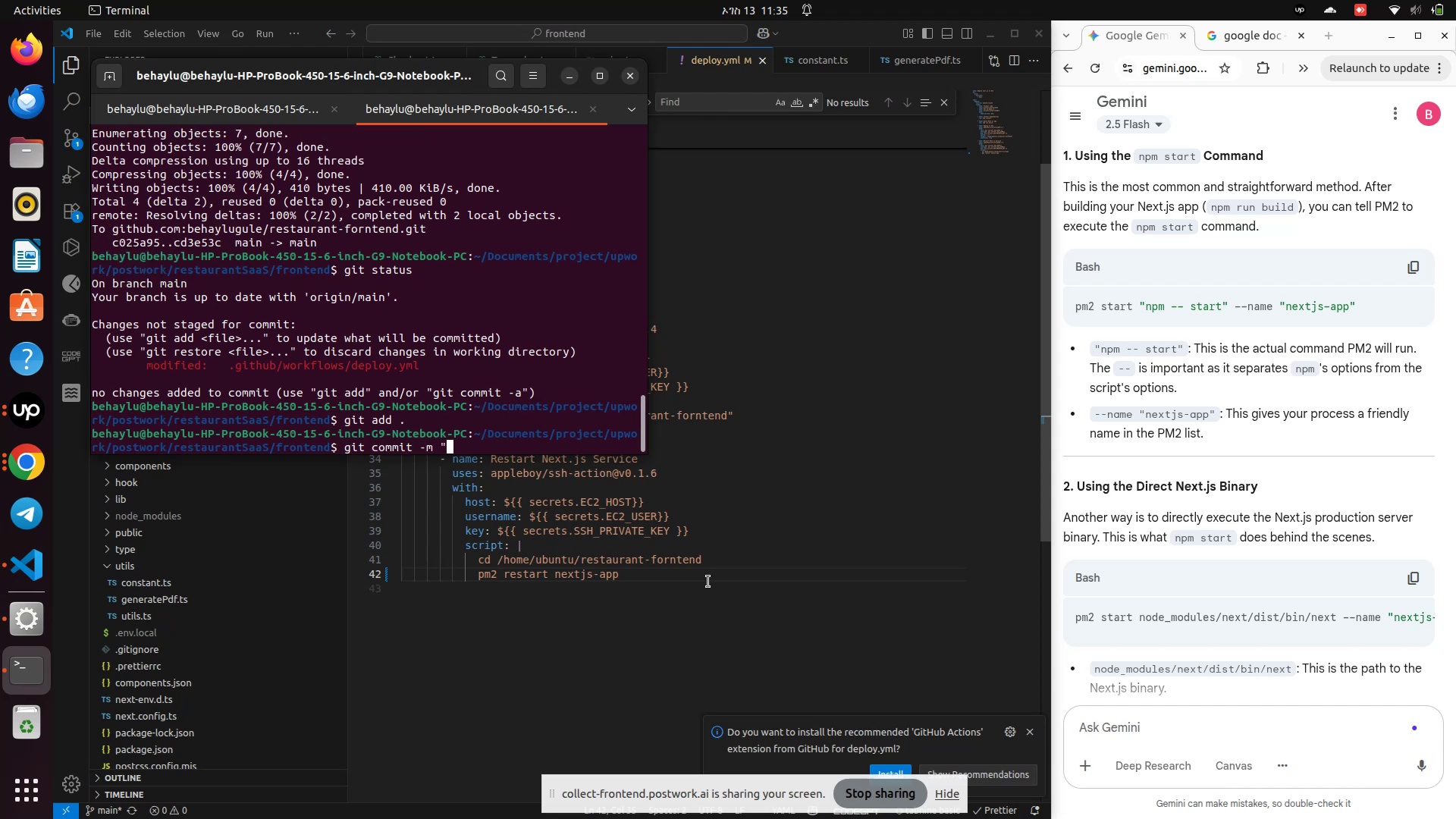 
type(pm2 )
key(Backspace)
key(Backspace)
key(Backspace)
key(Backspace)
type(CI/CD fix")
 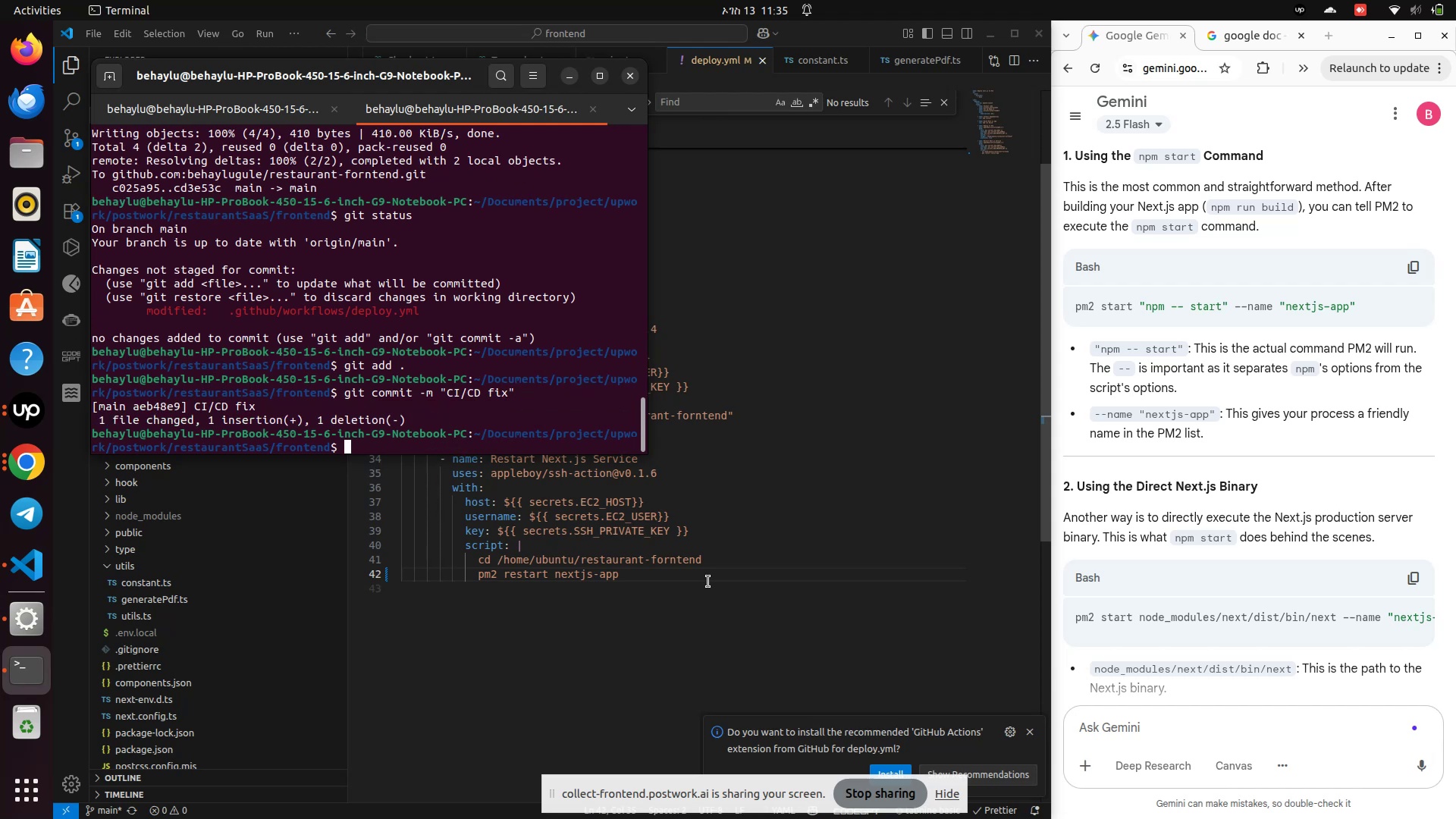 
key(Shift+Enter)
 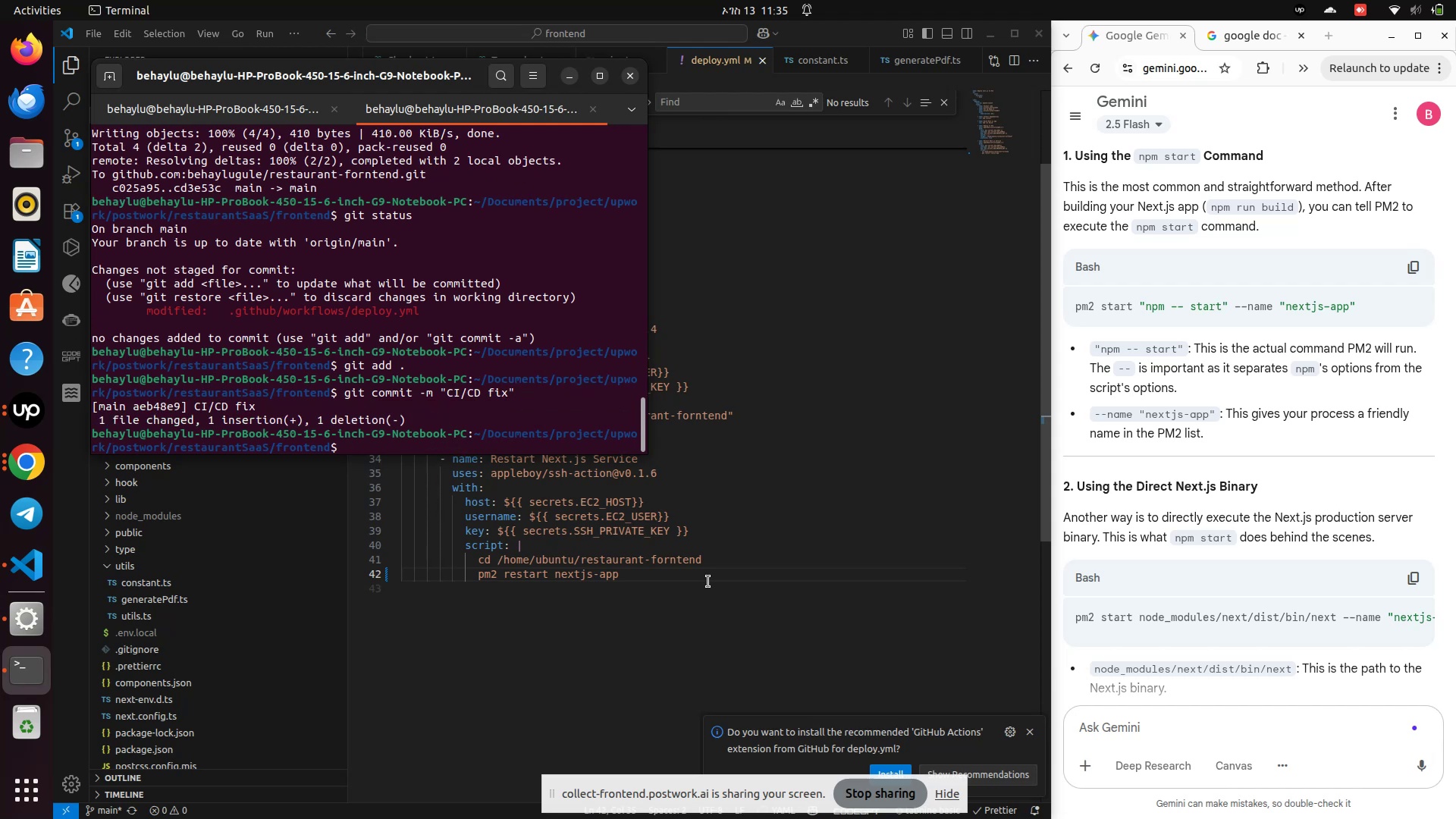 
type(git status)
 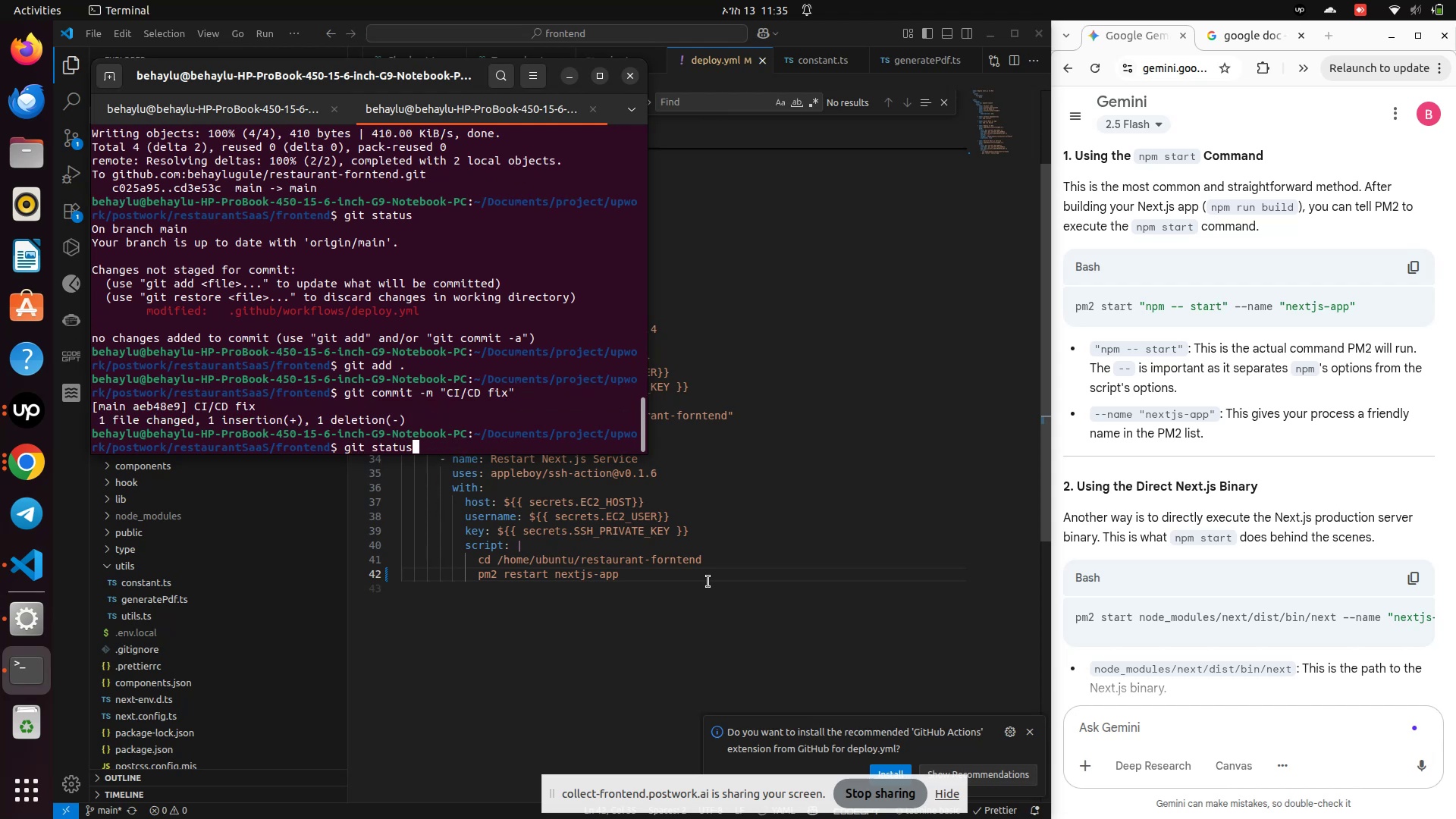 
key(Enter)
 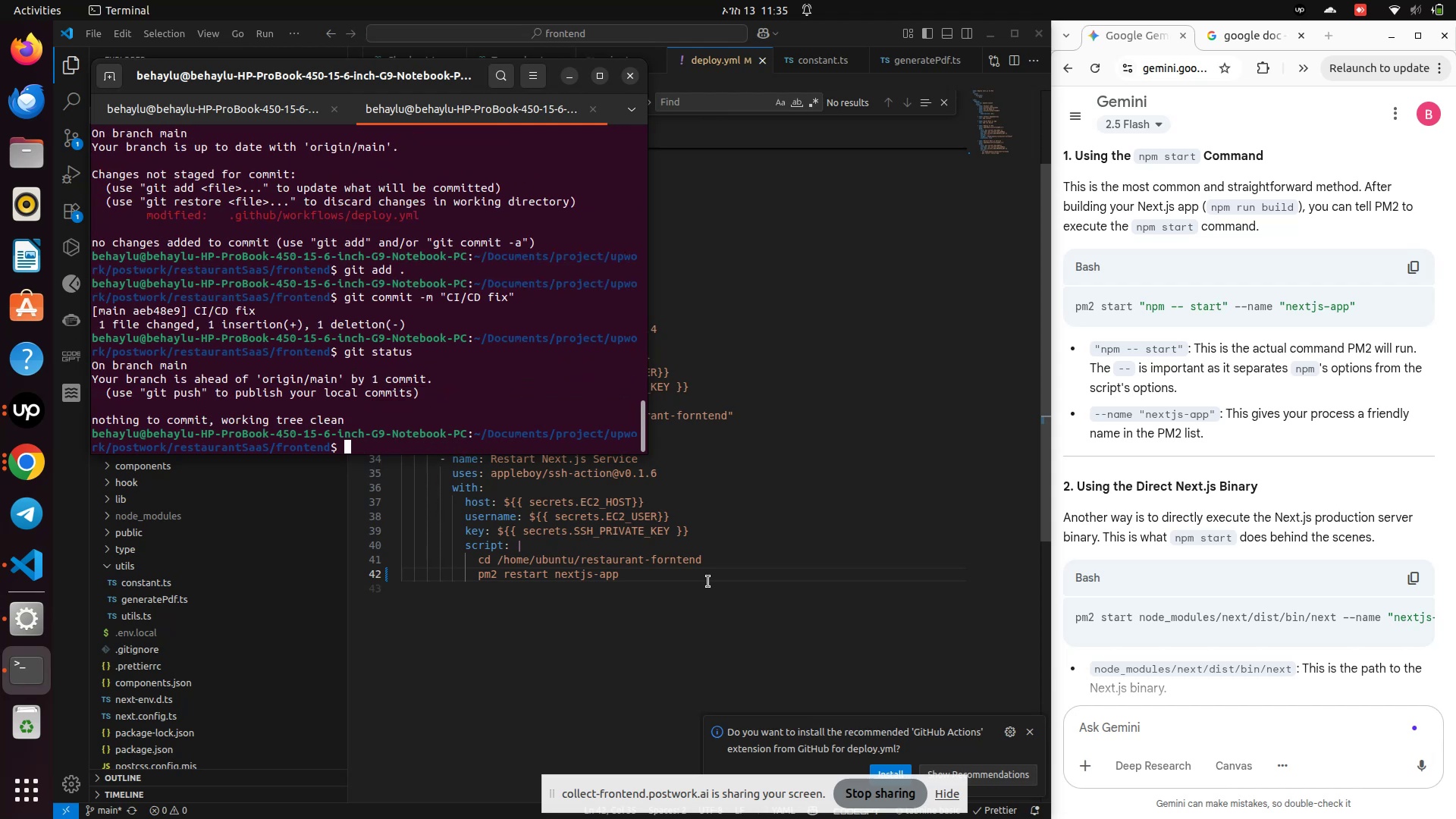 
type(git push )
 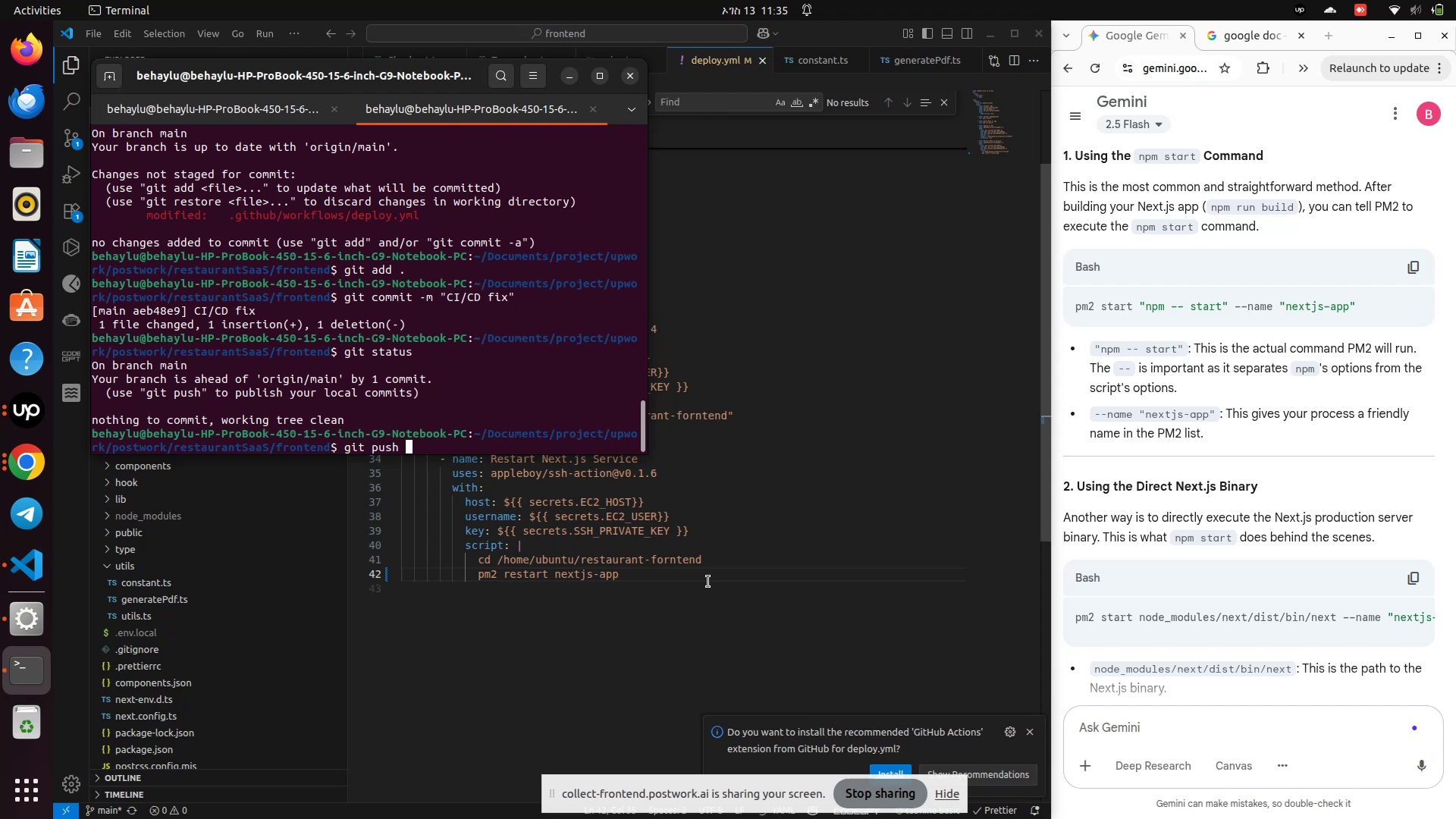 
key(Enter)
 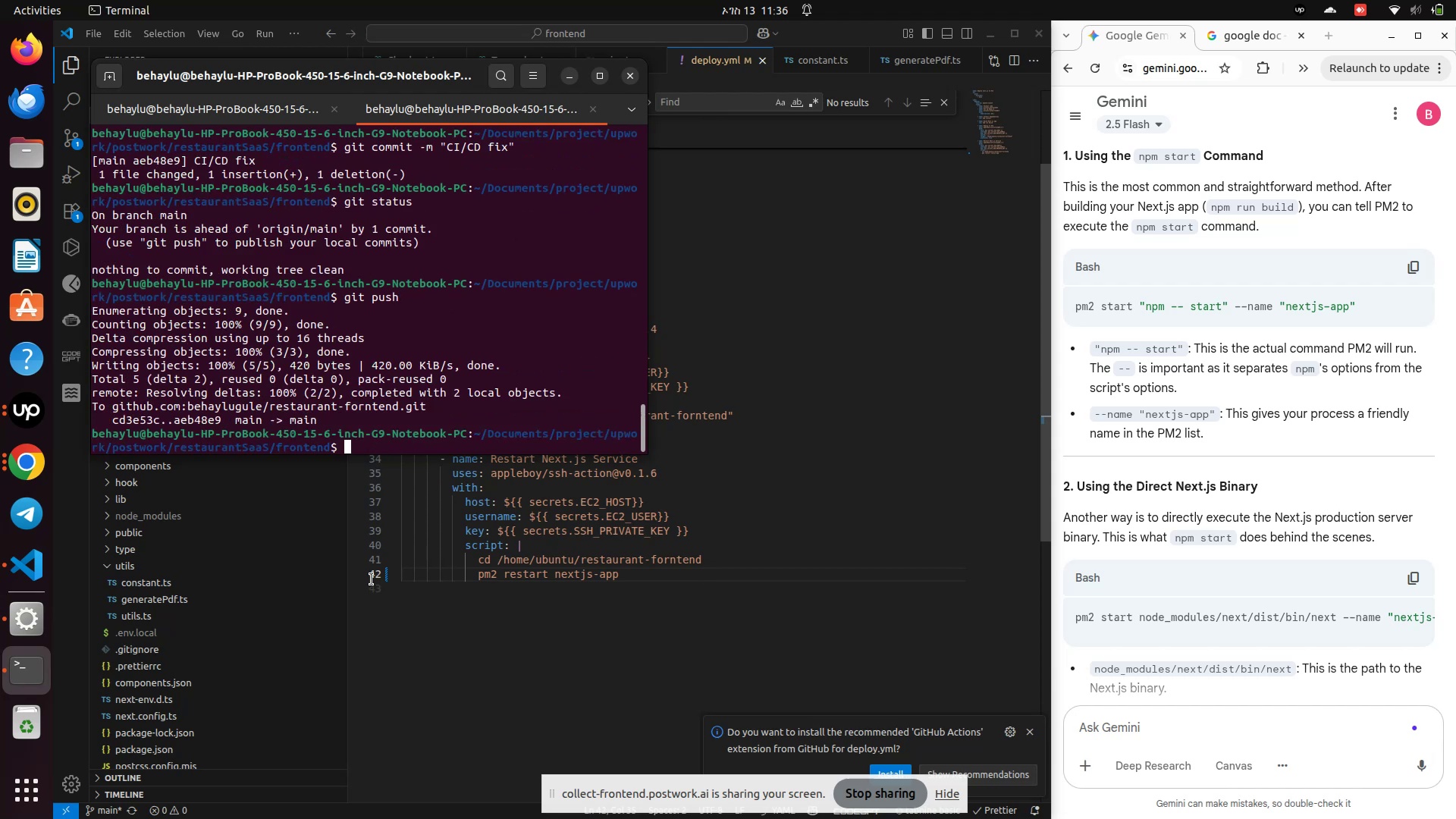 
wait(6.53)
 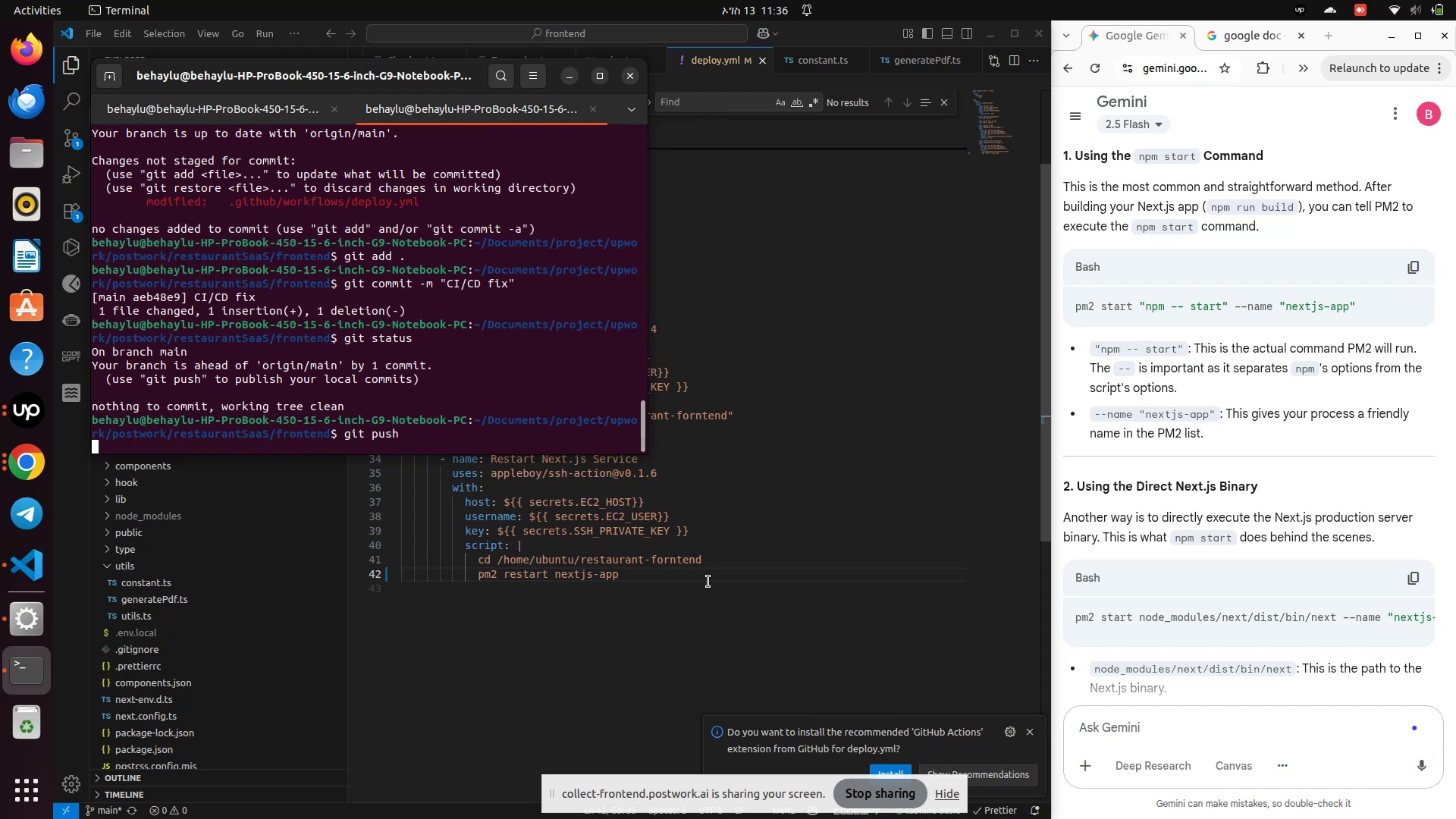 
left_click([26, 460])
 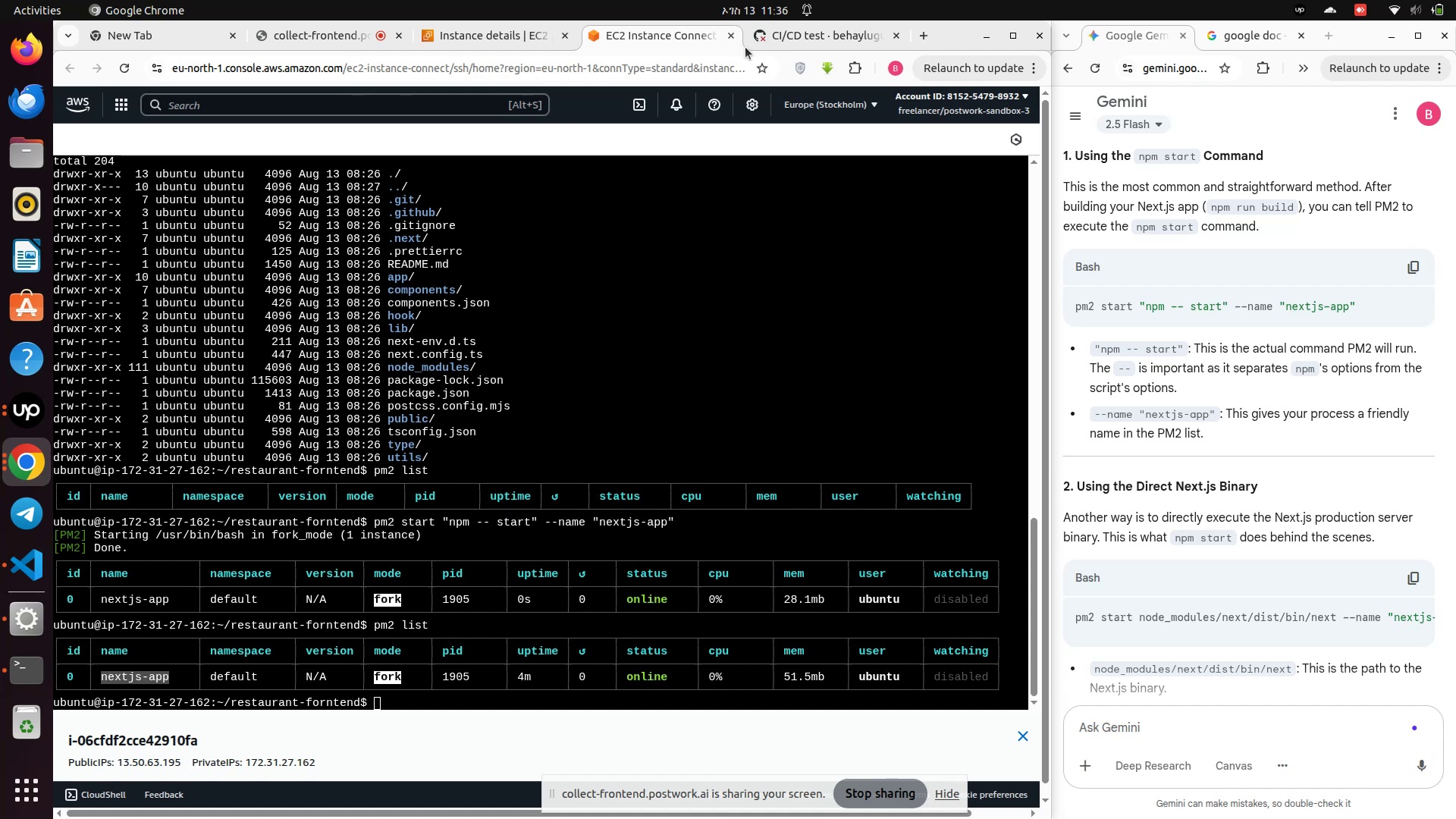 
left_click([777, 39])
 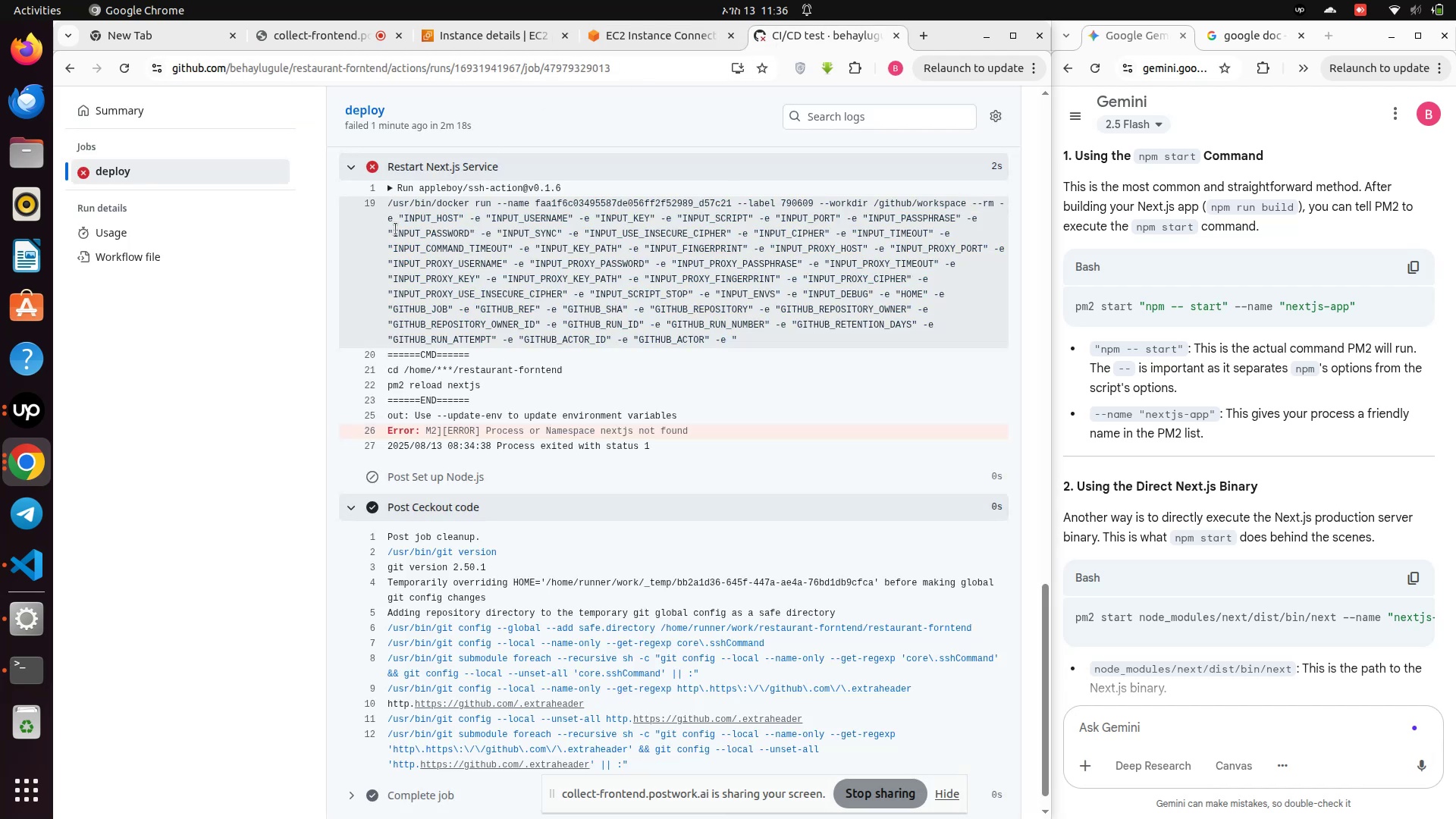 
scroll: coordinate [441, 177], scroll_direction: up, amount: 27.0
 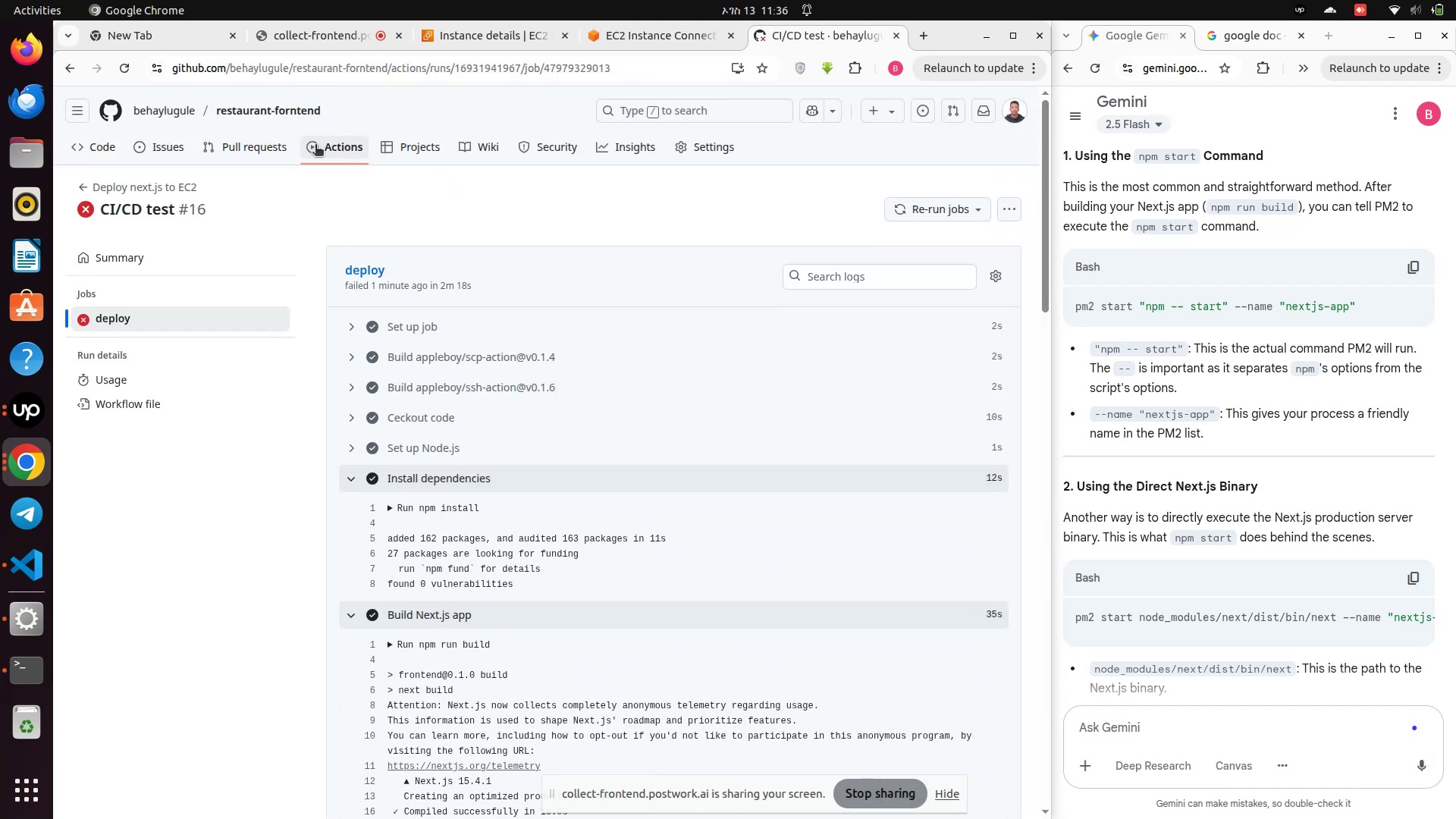 
left_click([340, 146])
 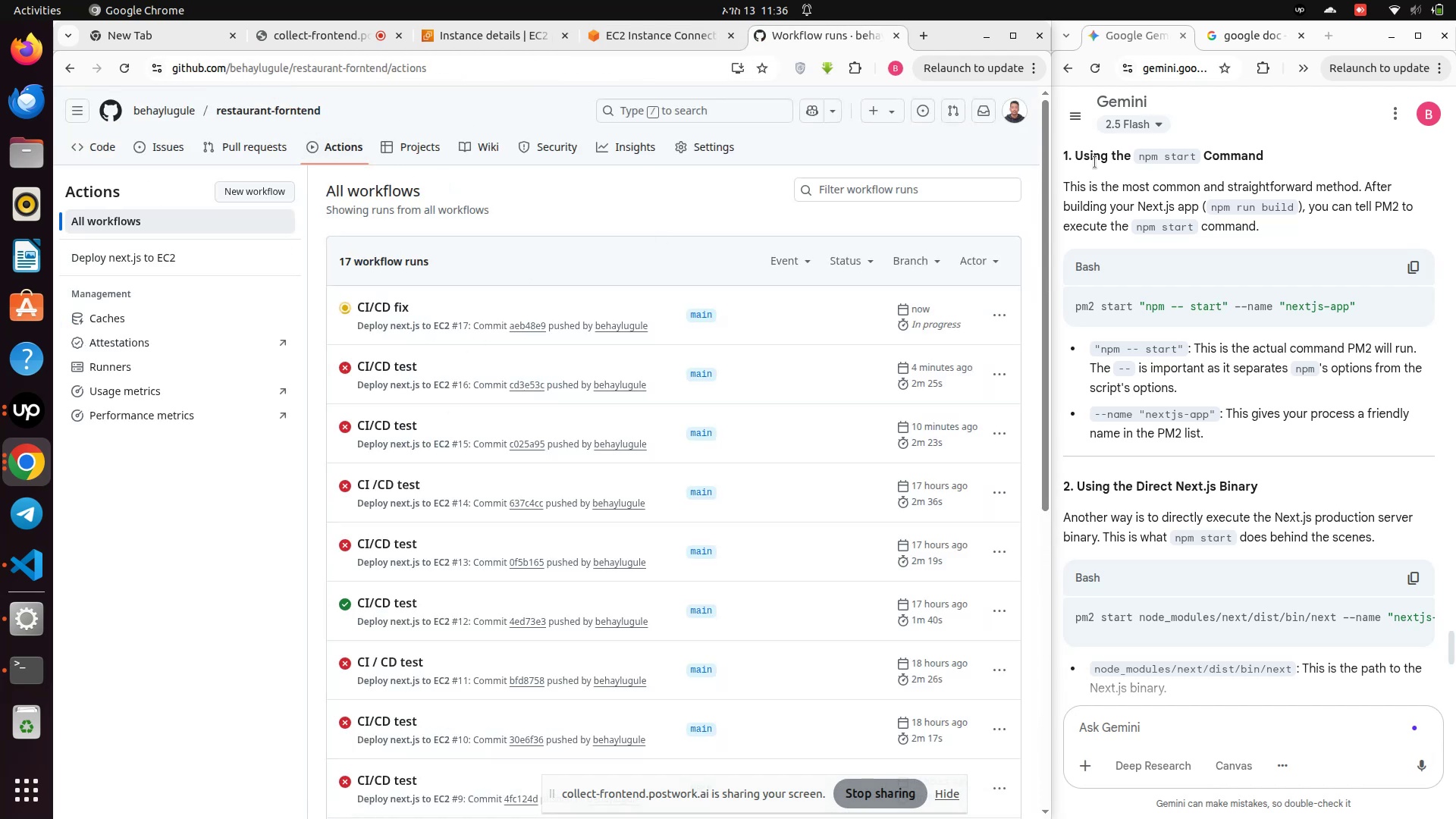 
left_click([1249, 36])
 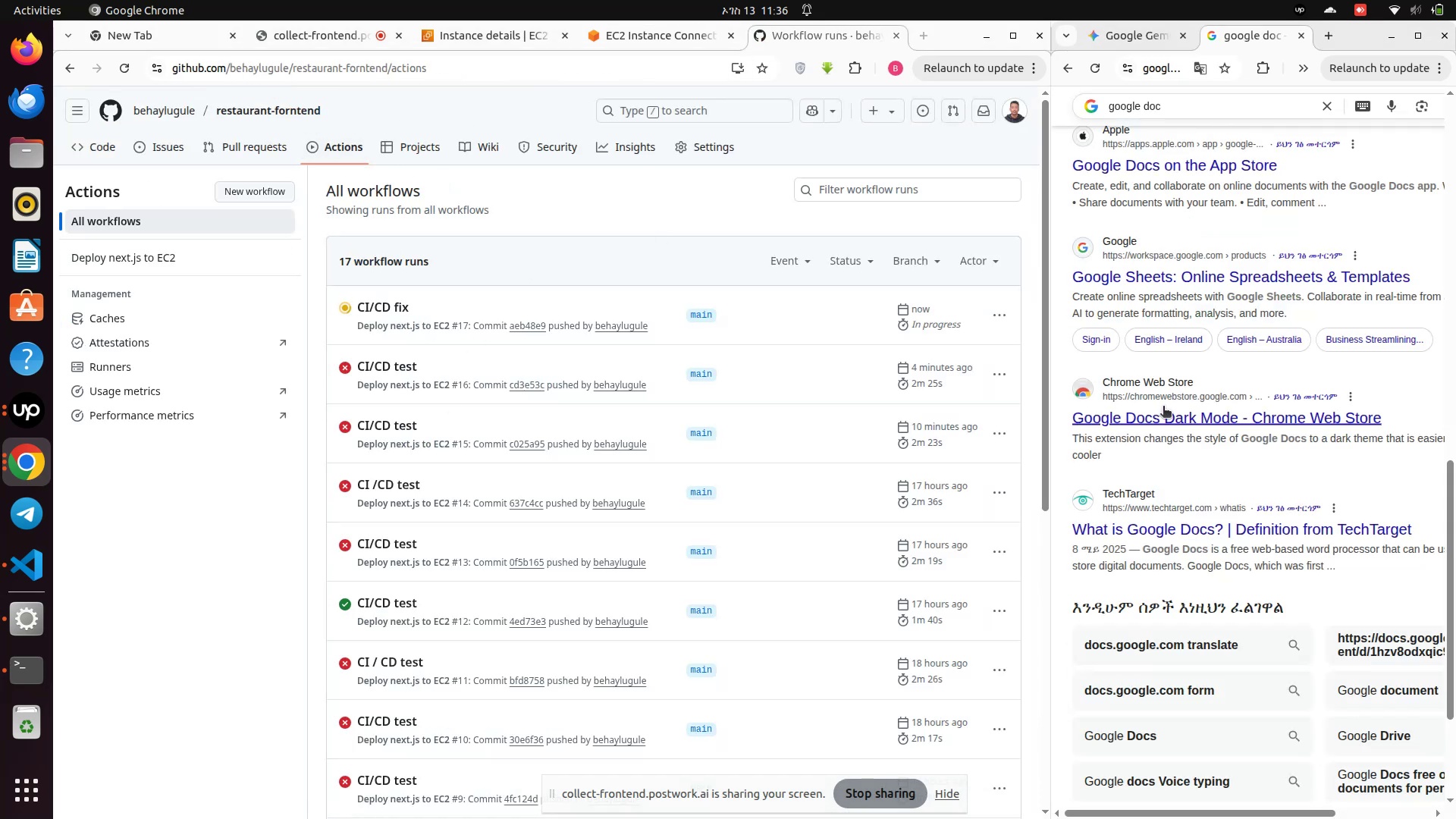 
scroll: coordinate [1230, 275], scroll_direction: up, amount: 16.0
 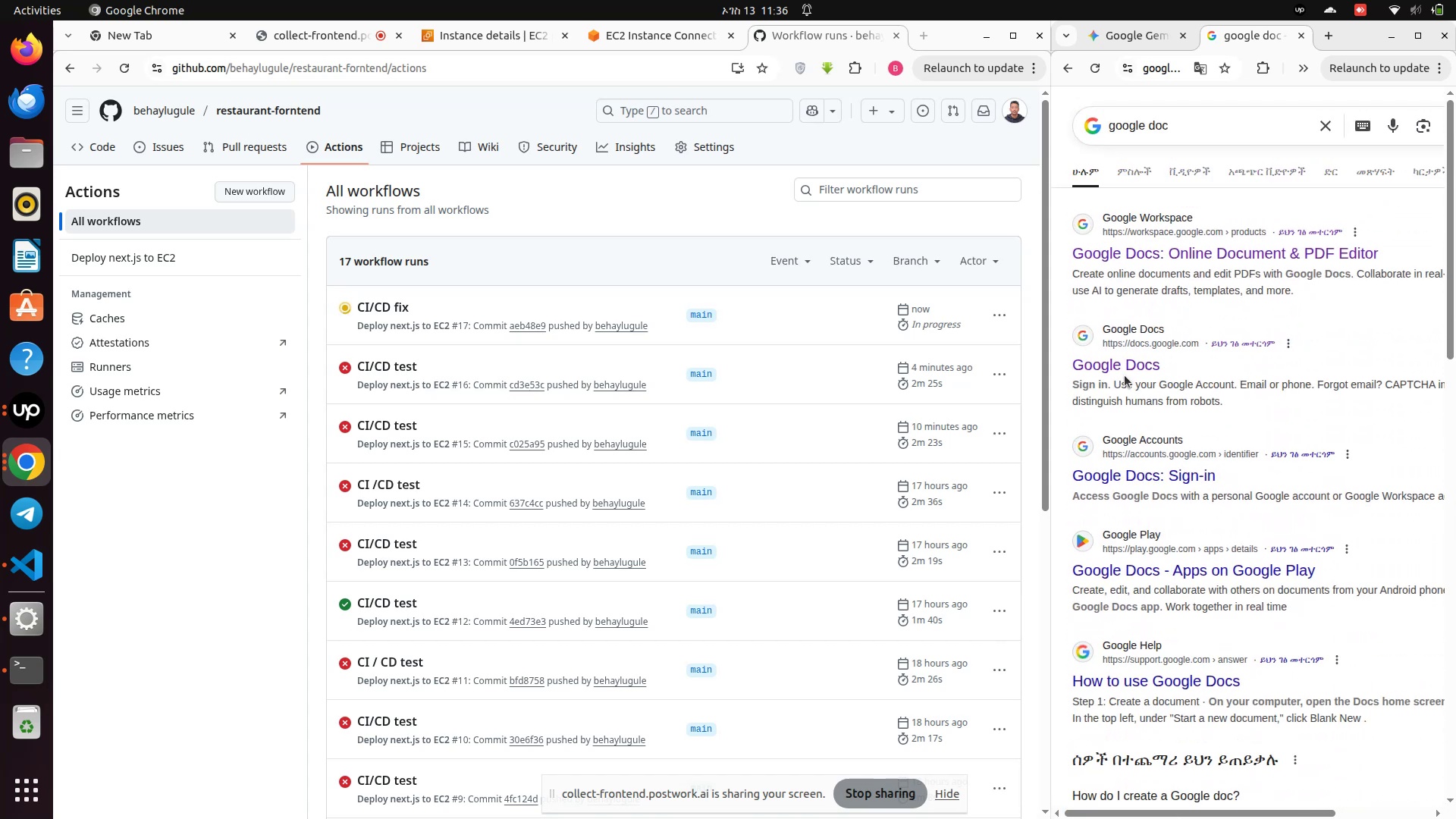 
left_click([1116, 373])
 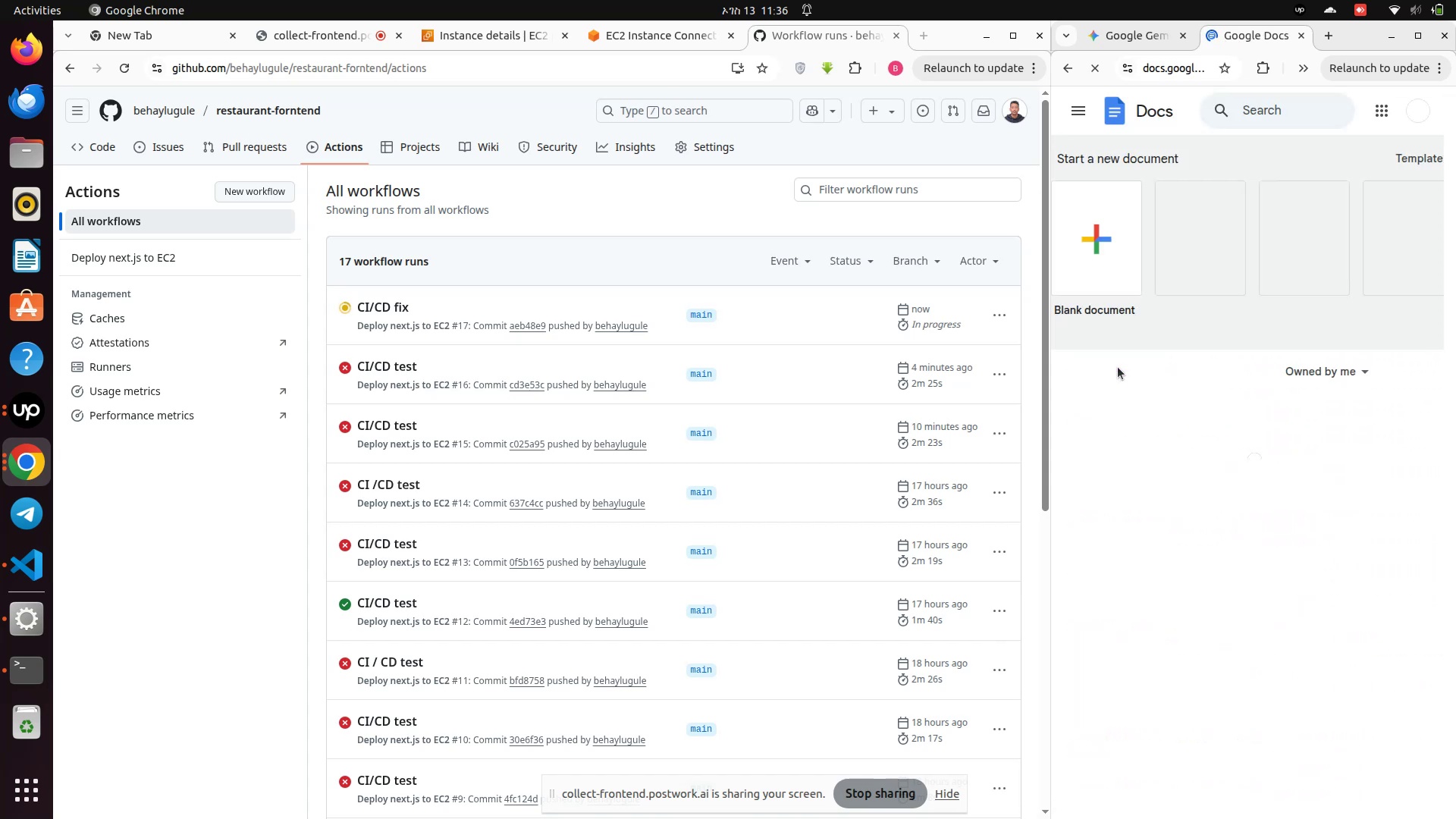 
wait(8.39)
 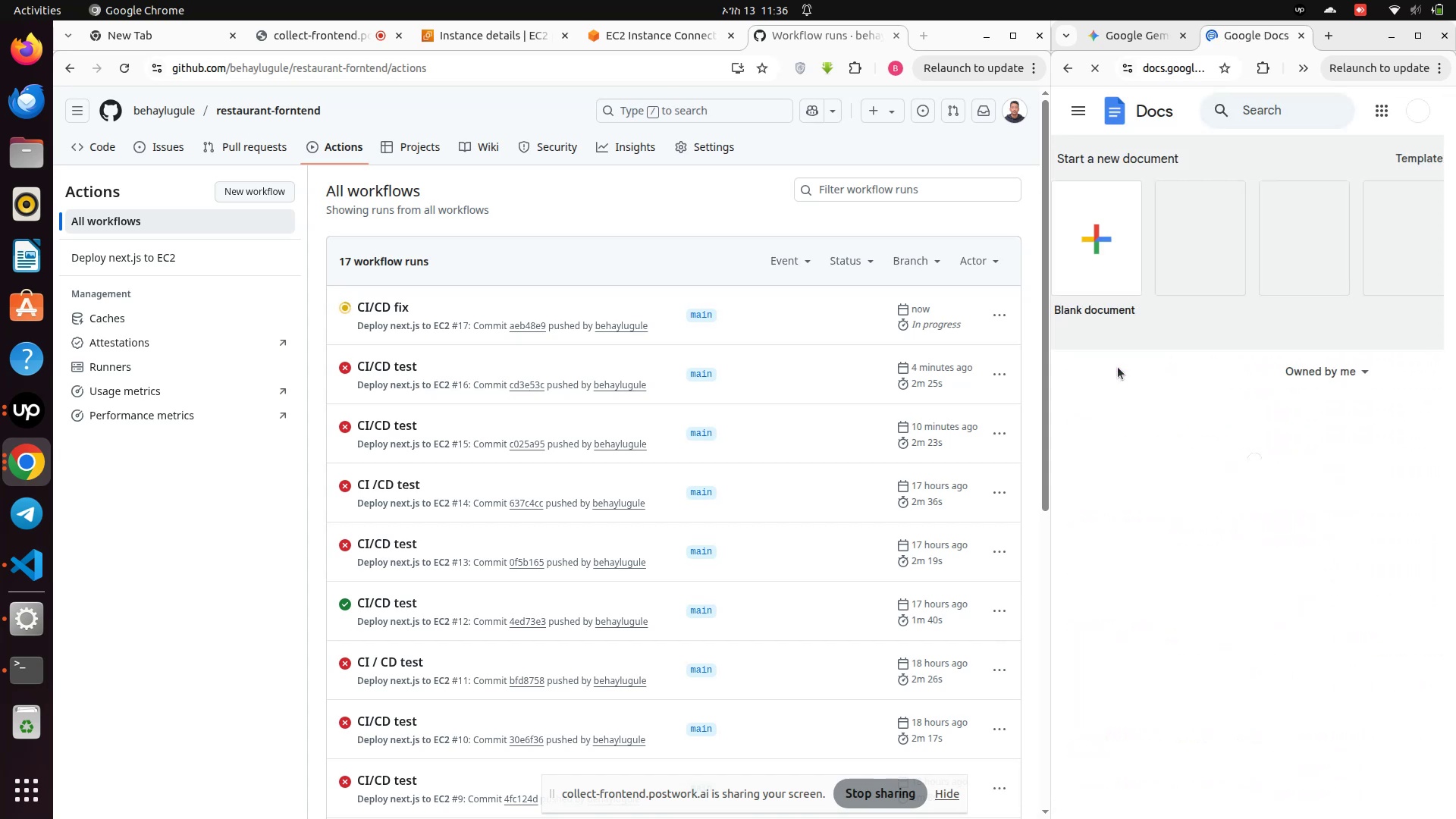 
left_click([1136, 557])
 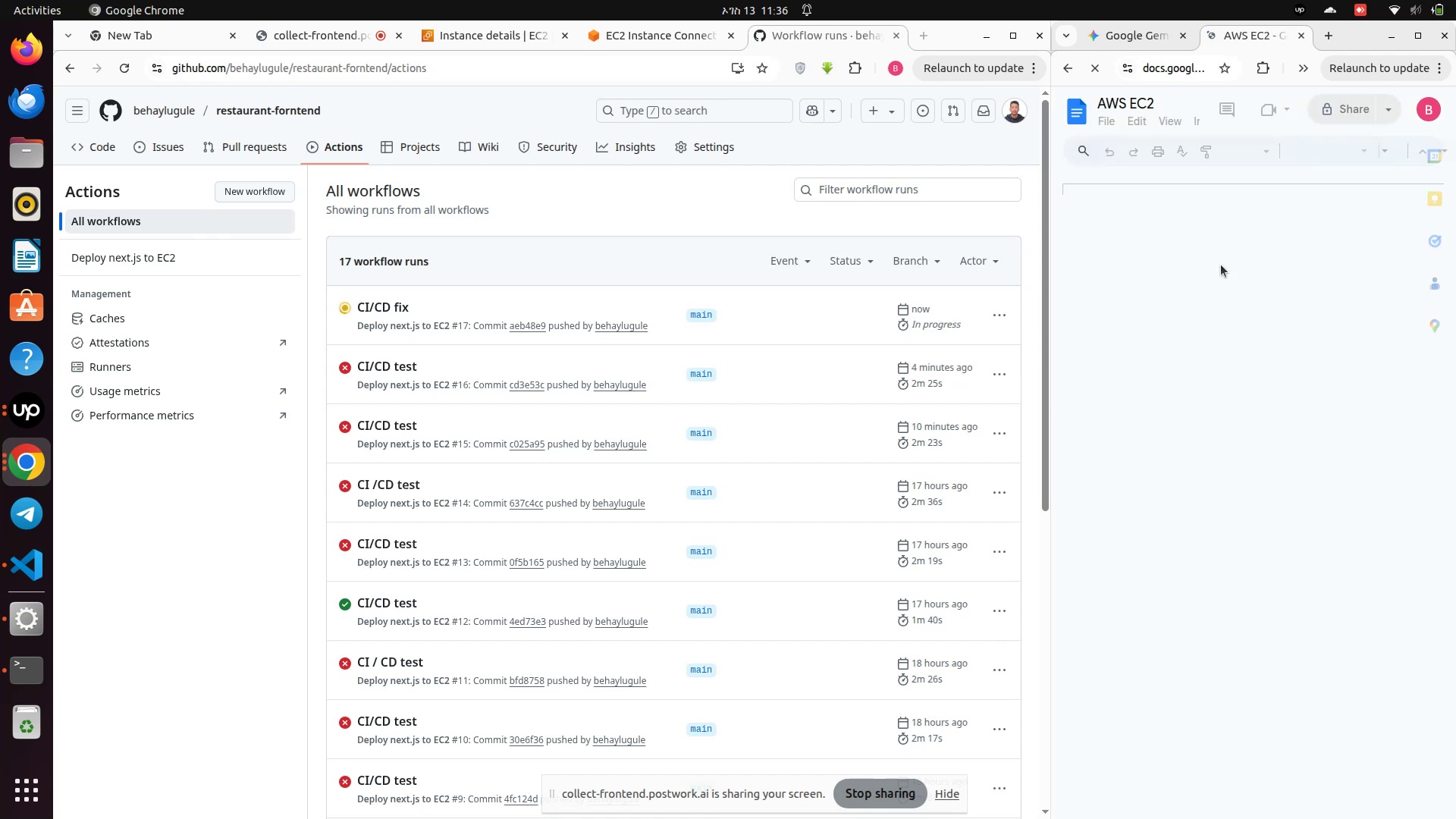 
scroll: coordinate [1146, 401], scroll_direction: down, amount: 5.0
 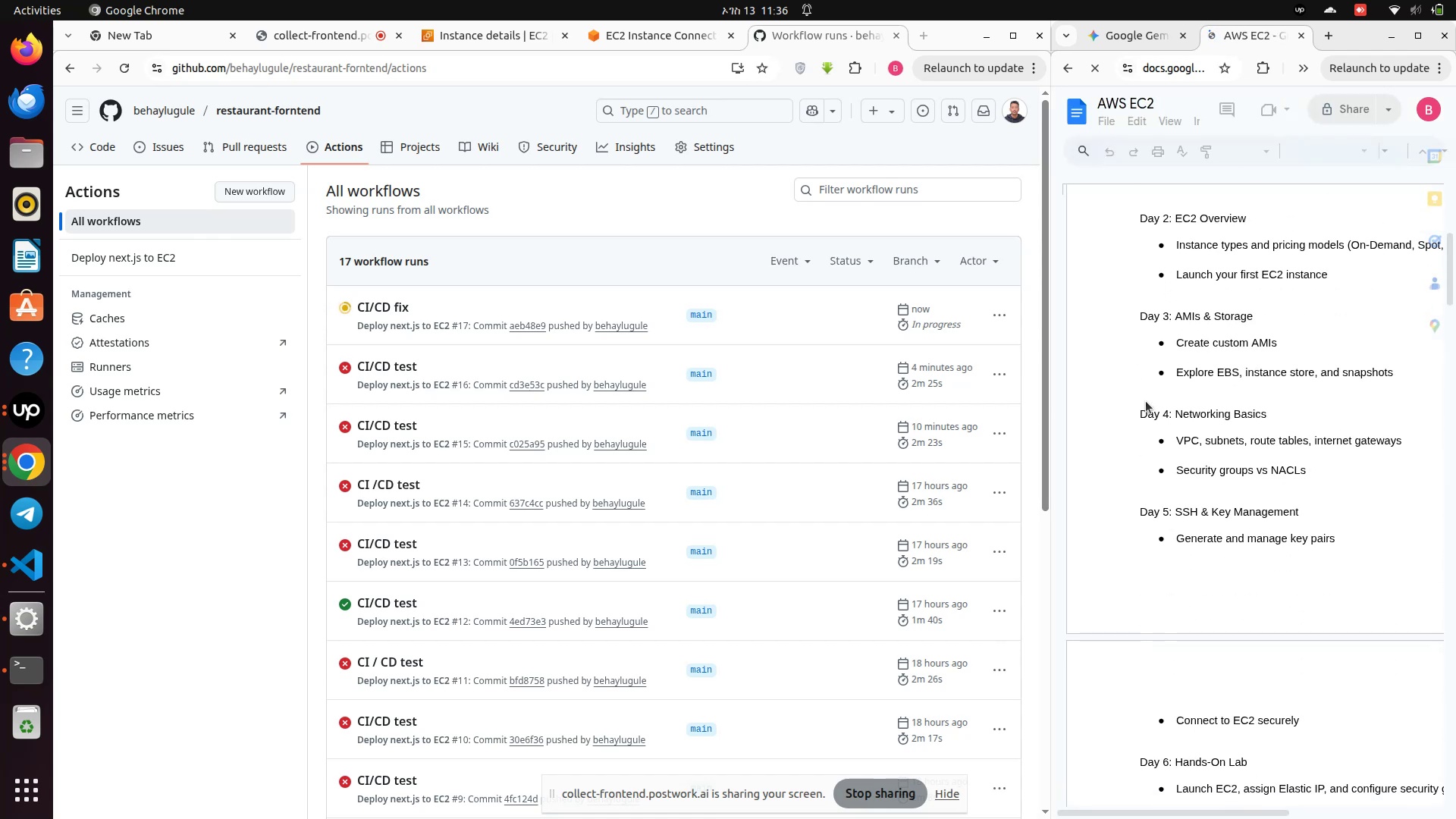 
scroll: coordinate [1146, 401], scroll_direction: up, amount: 1.0
 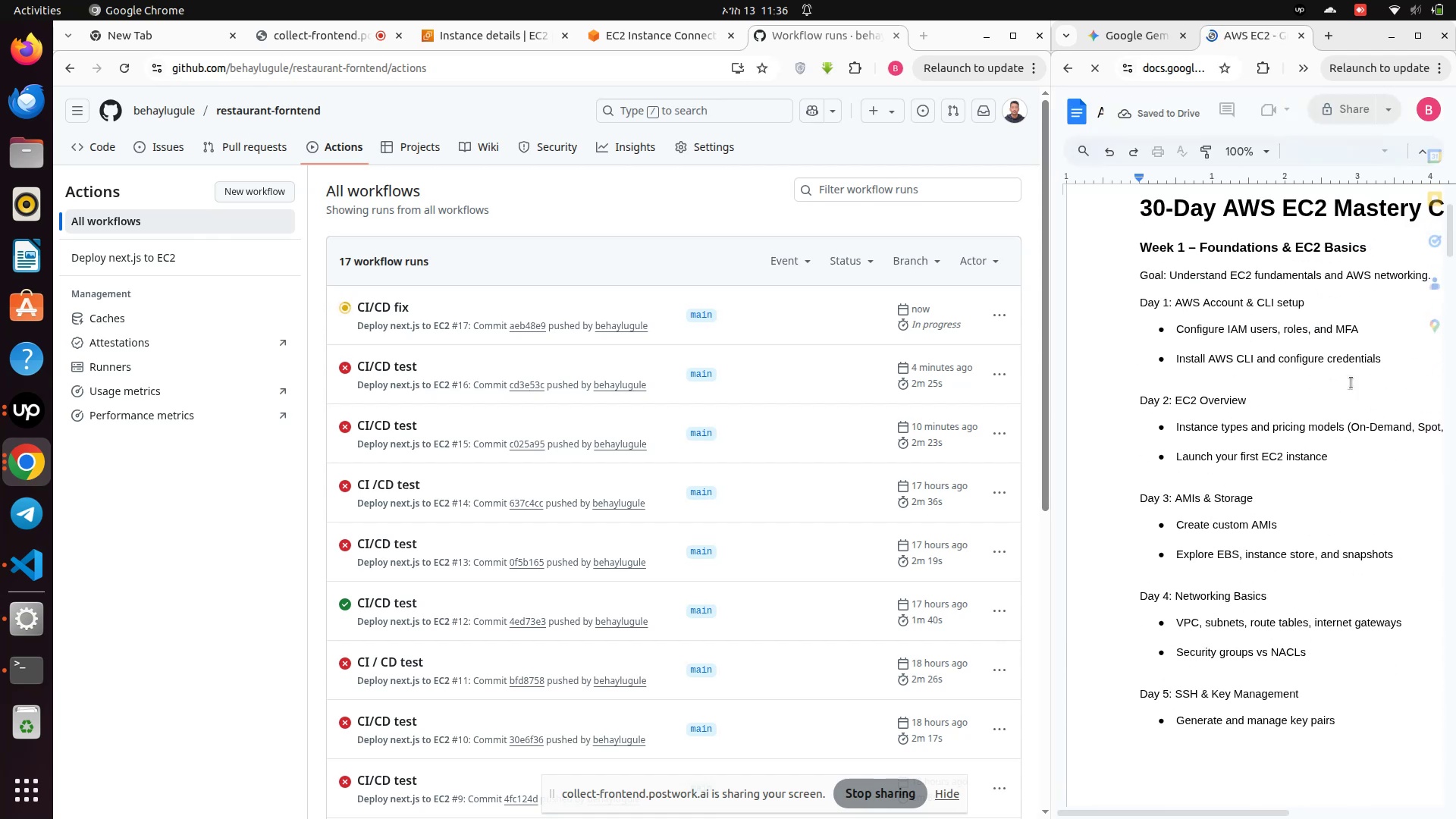 
scroll: coordinate [1285, 506], scroll_direction: down, amount: 39.0
 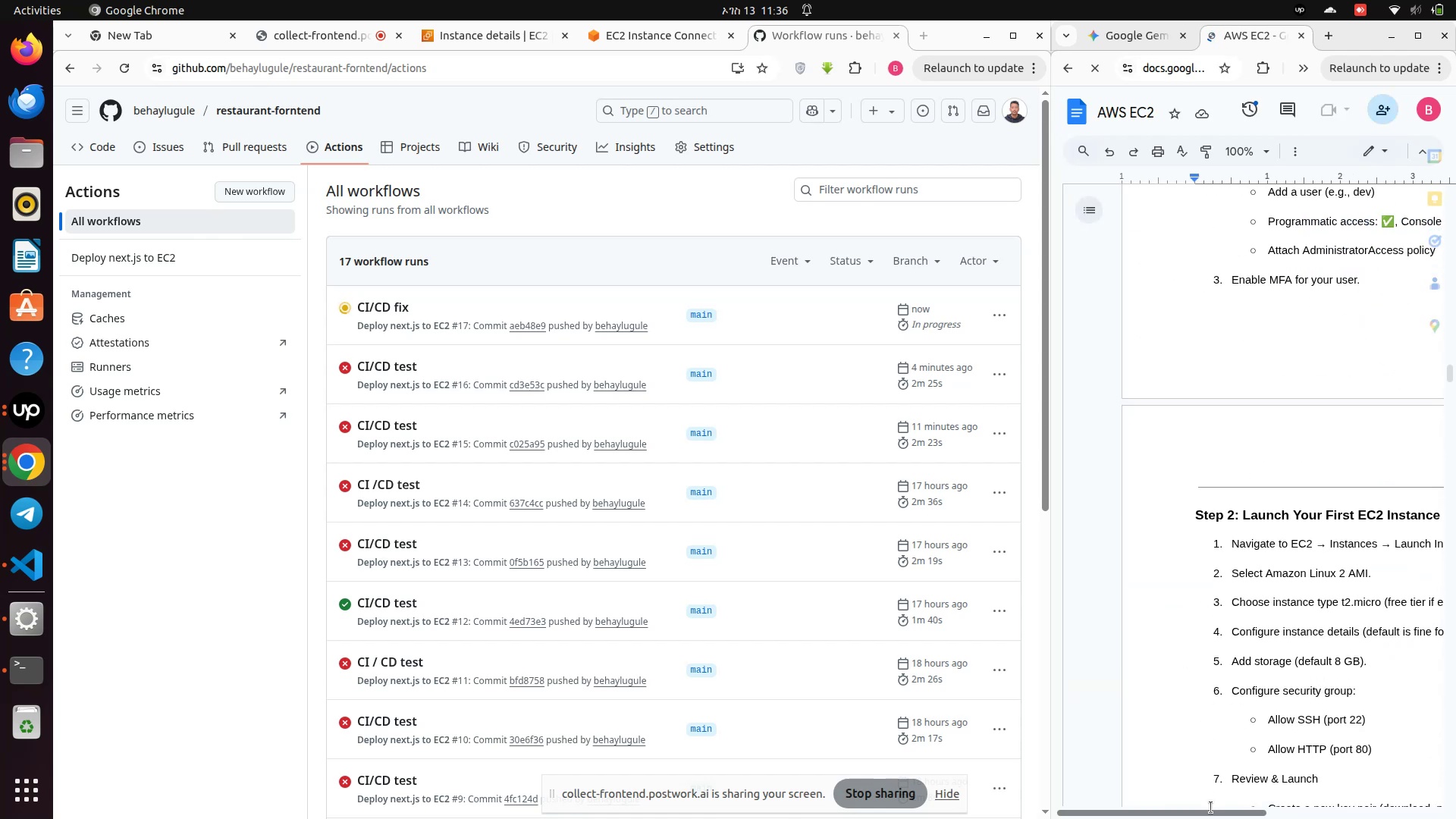 
left_click_drag(start_coordinate=[1207, 811], to_coordinate=[1258, 818])
 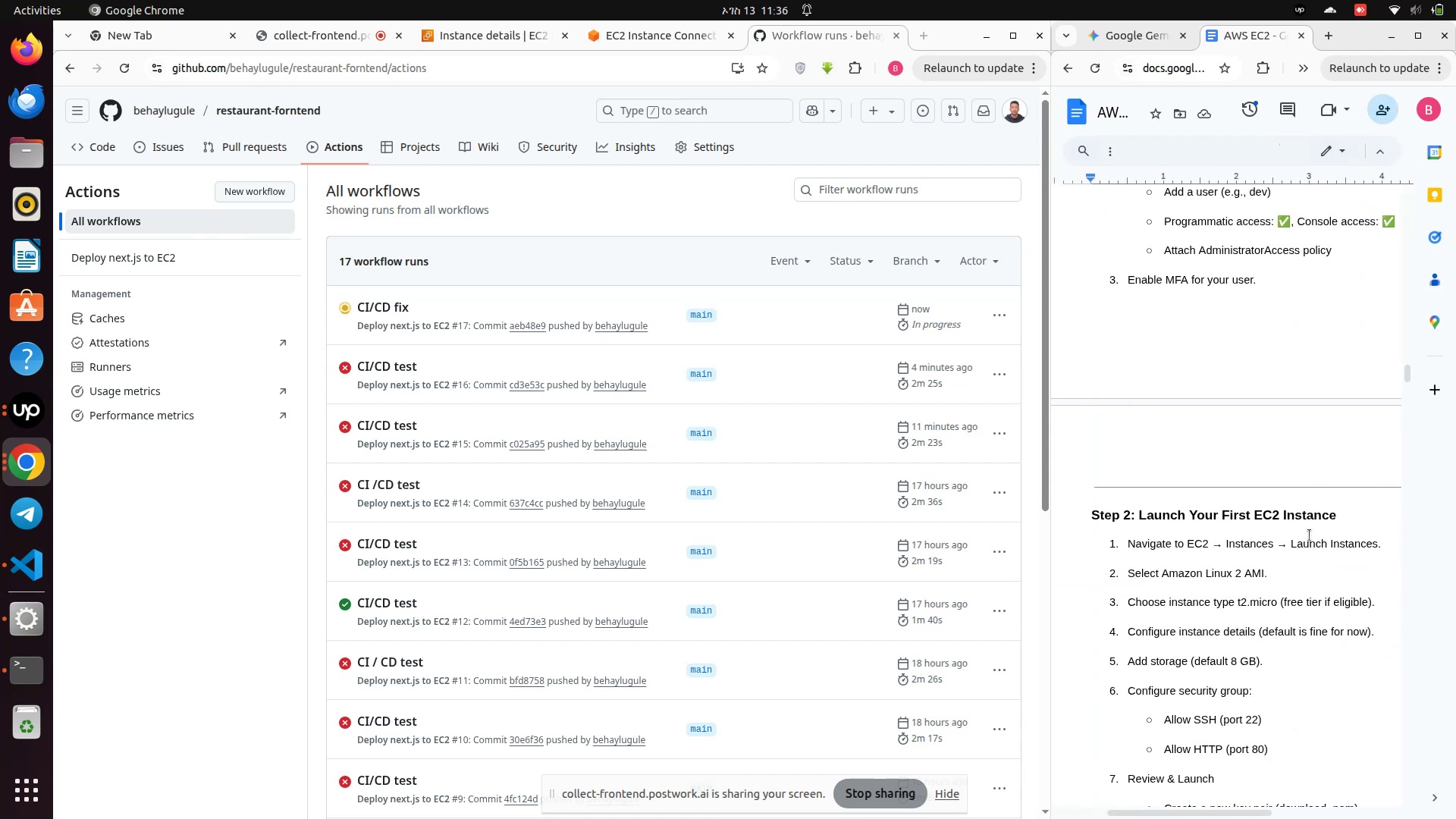 
scroll: coordinate [1310, 535], scroll_direction: up, amount: 2.0
 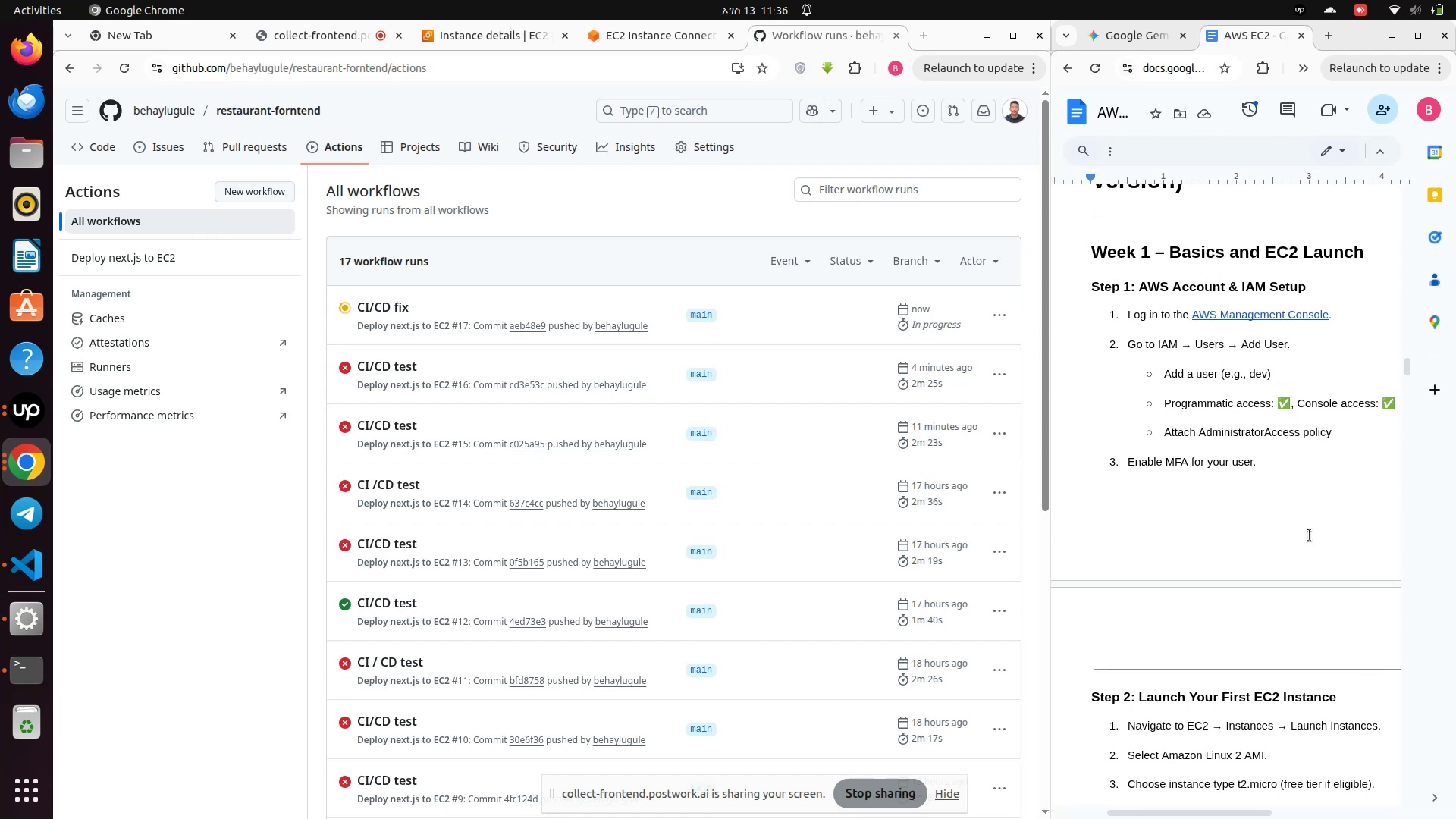 
wait(6.11)
 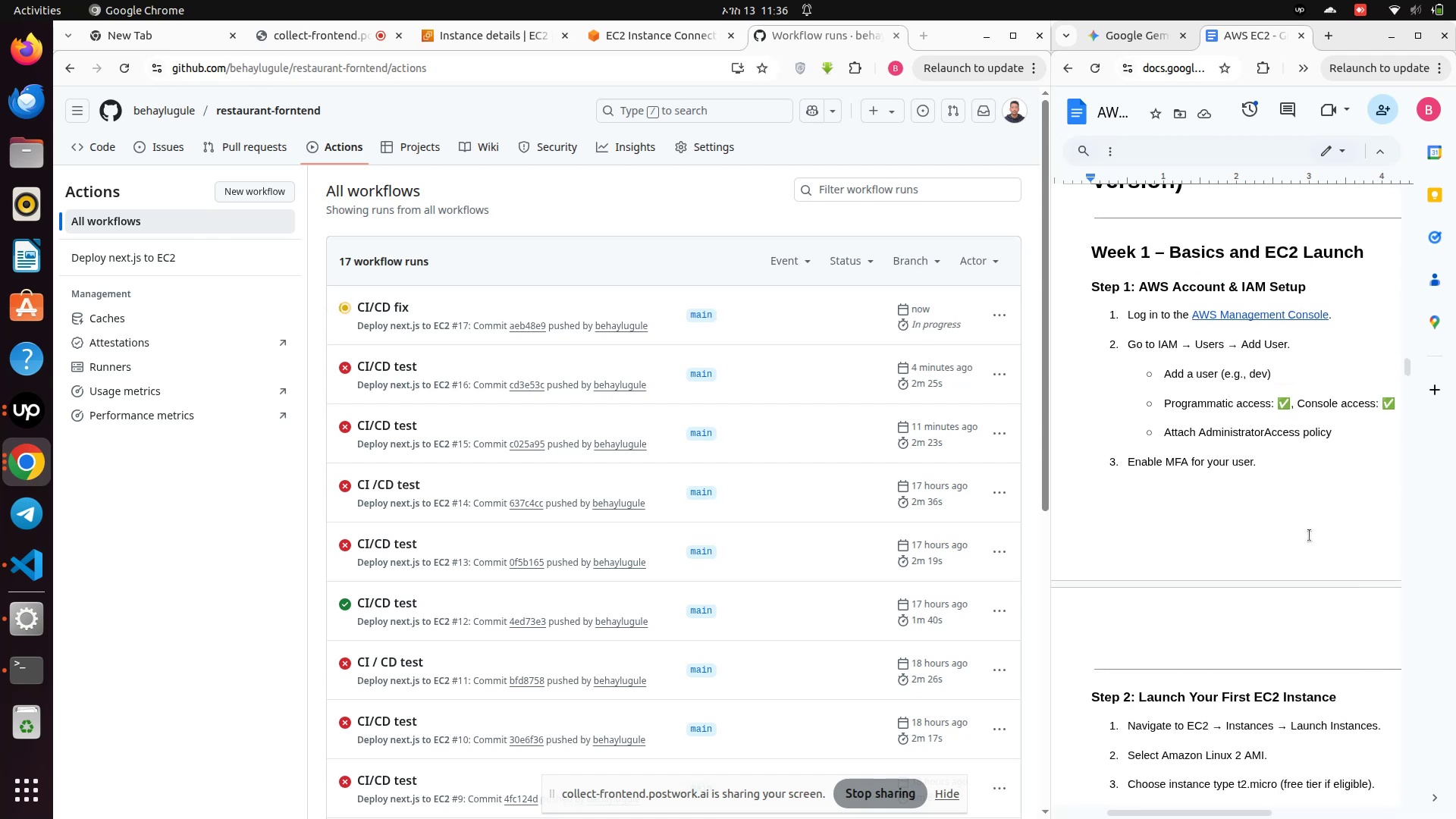 
scroll: coordinate [1307, 605], scroll_direction: down, amount: 10.0
 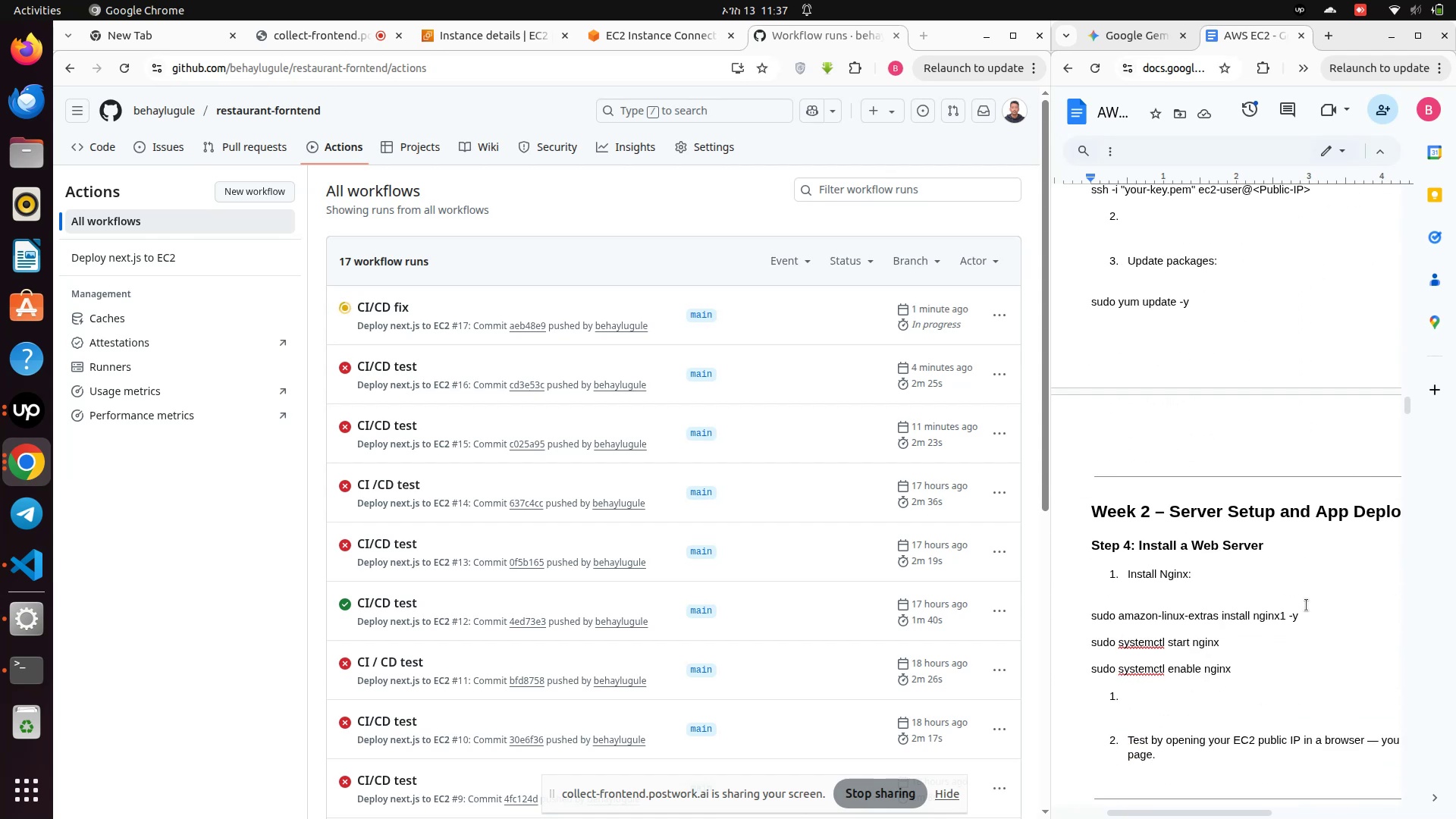 
scroll: coordinate [1307, 605], scroll_direction: down, amount: 2.0
 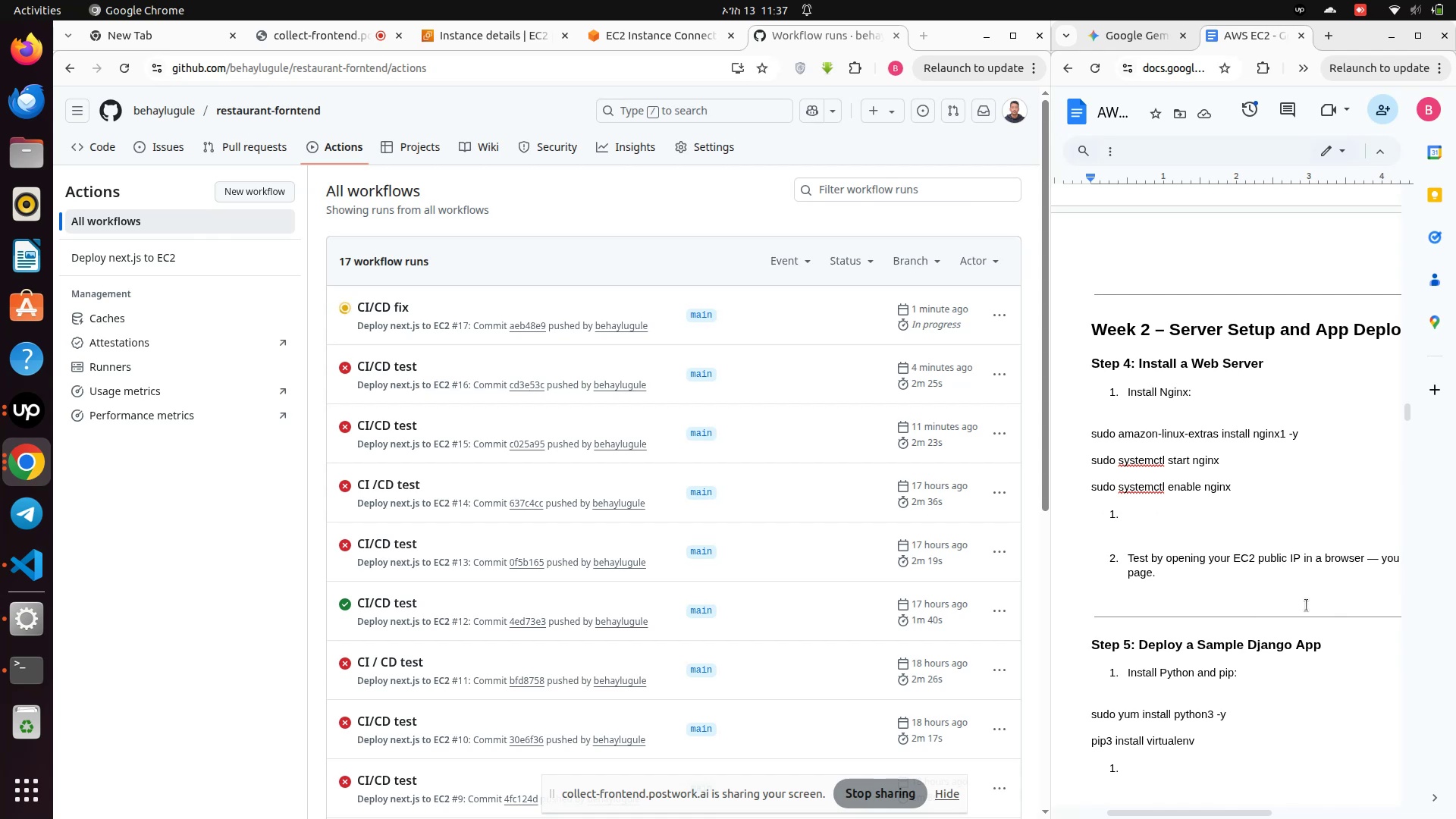 
wait(5.35)
 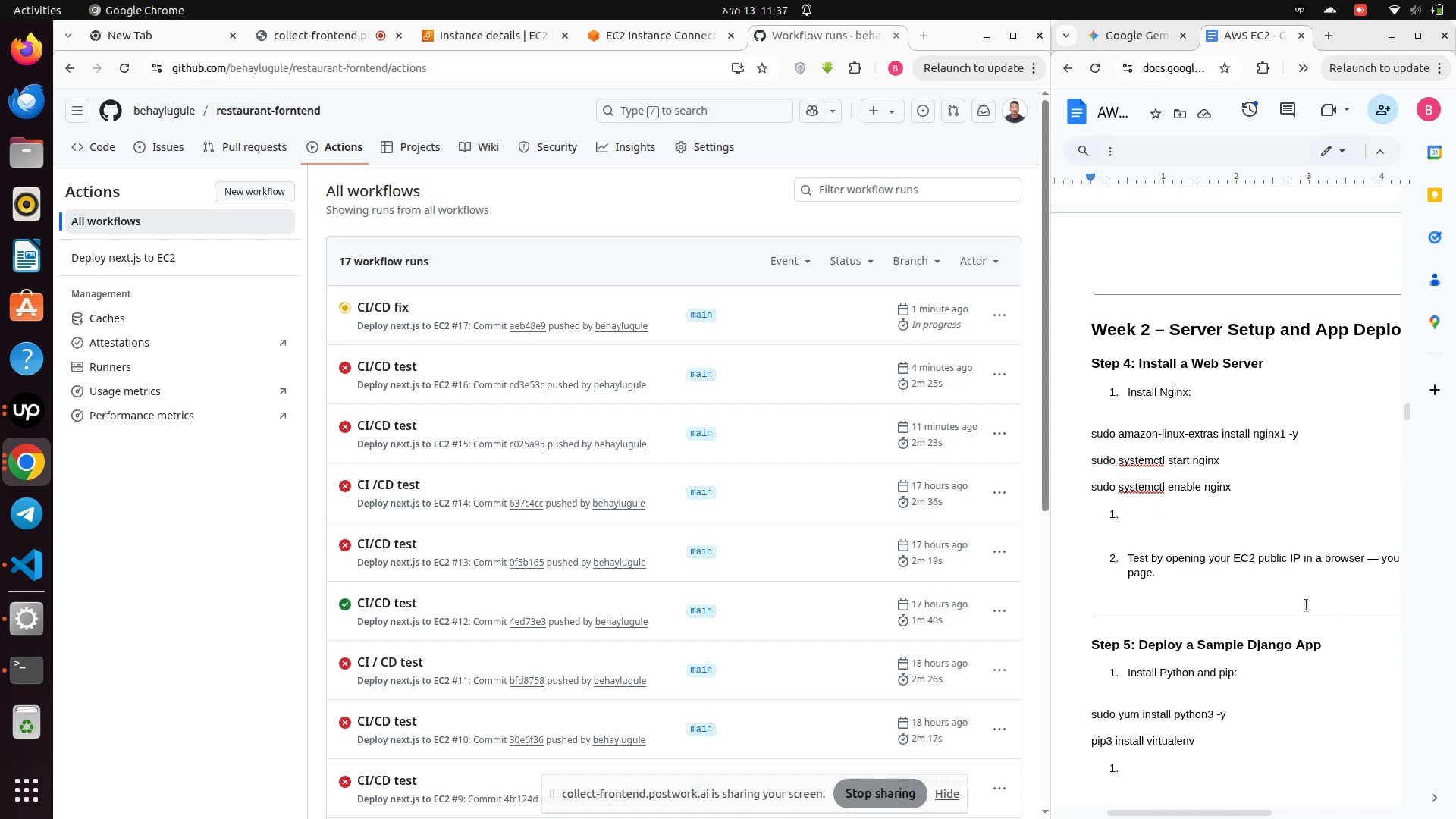 
scroll: coordinate [1307, 605], scroll_direction: down, amount: 1.0
 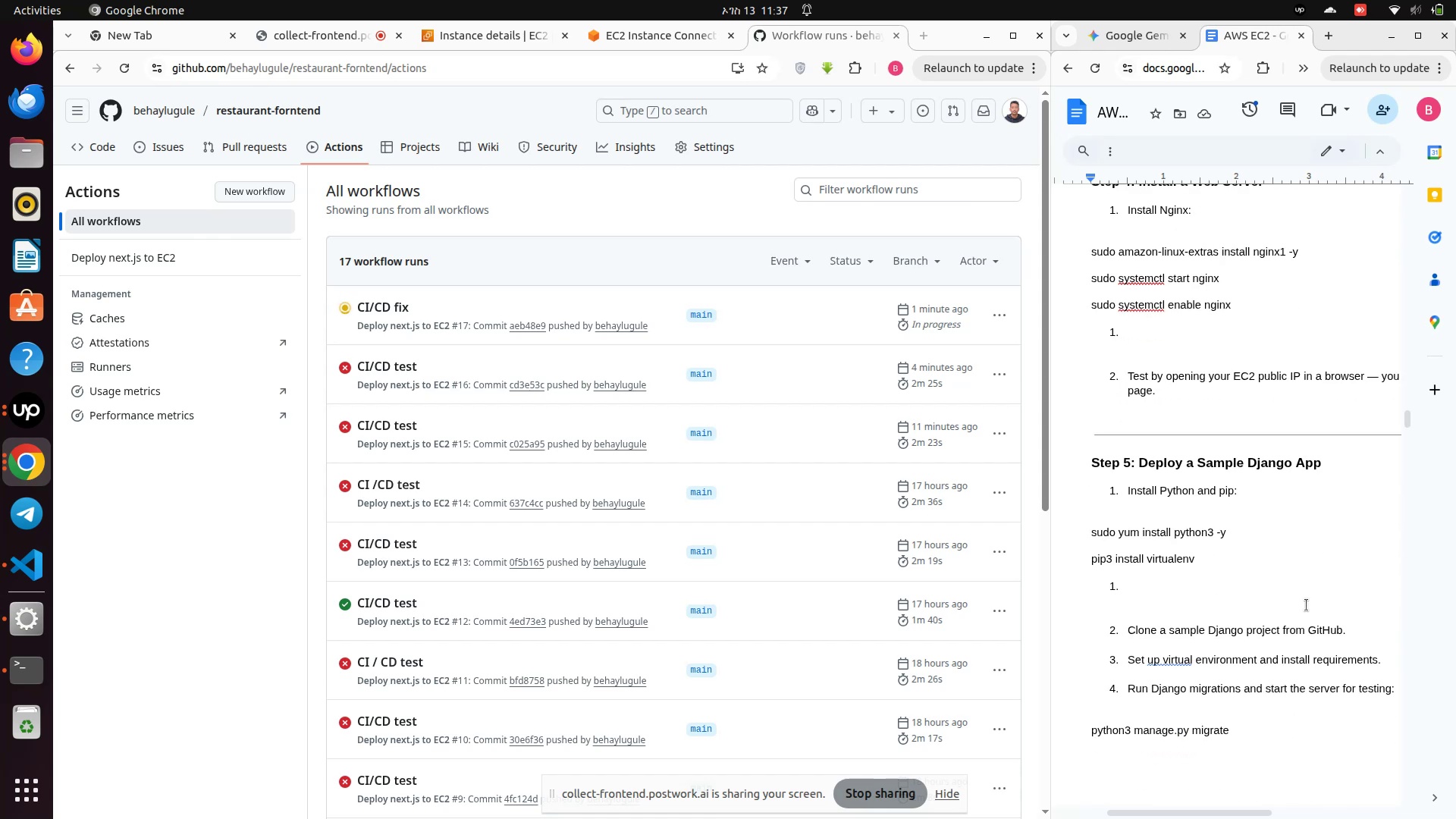 
wait(5.44)
 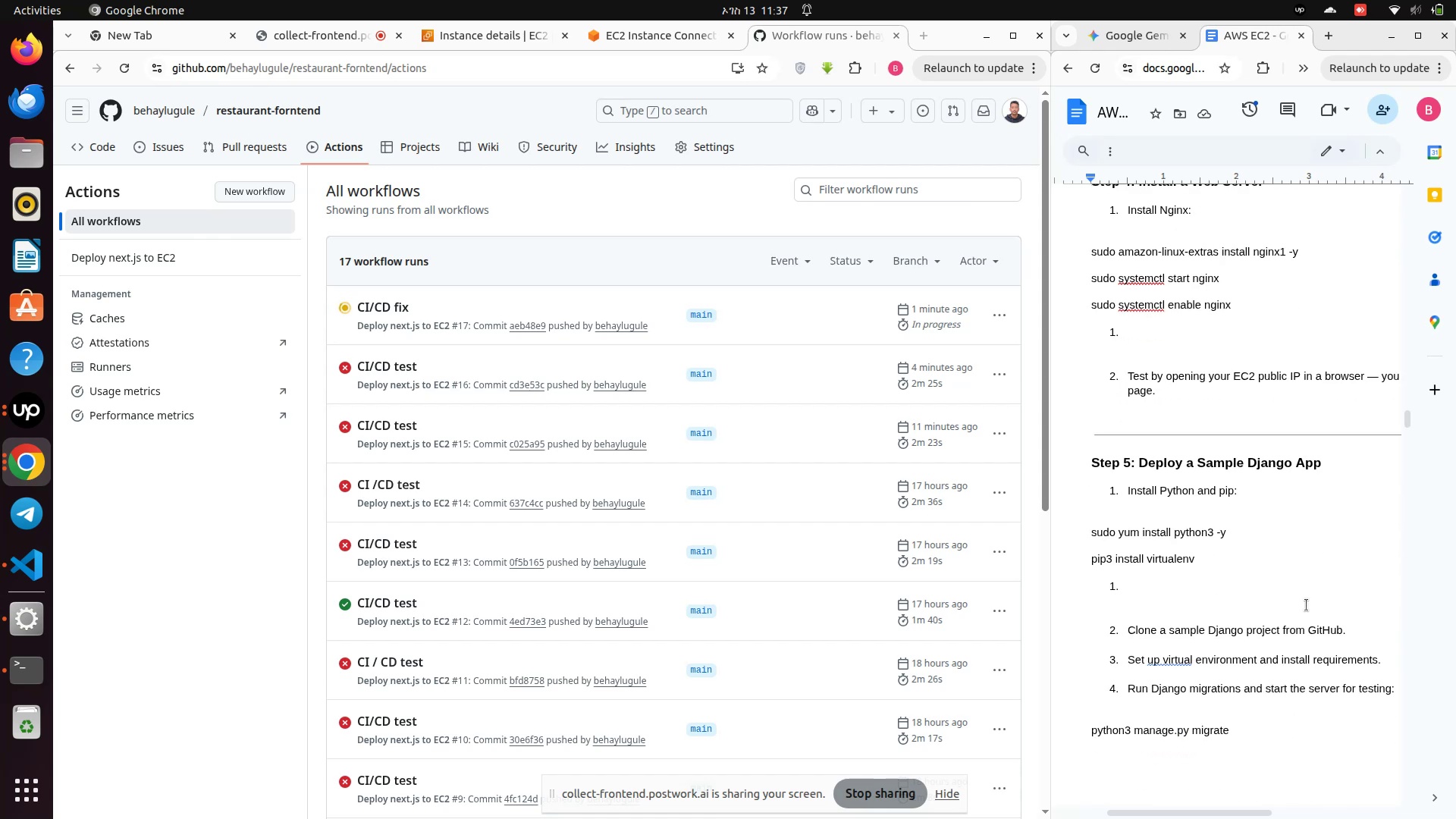 
scroll: coordinate [1307, 605], scroll_direction: down, amount: 4.0
 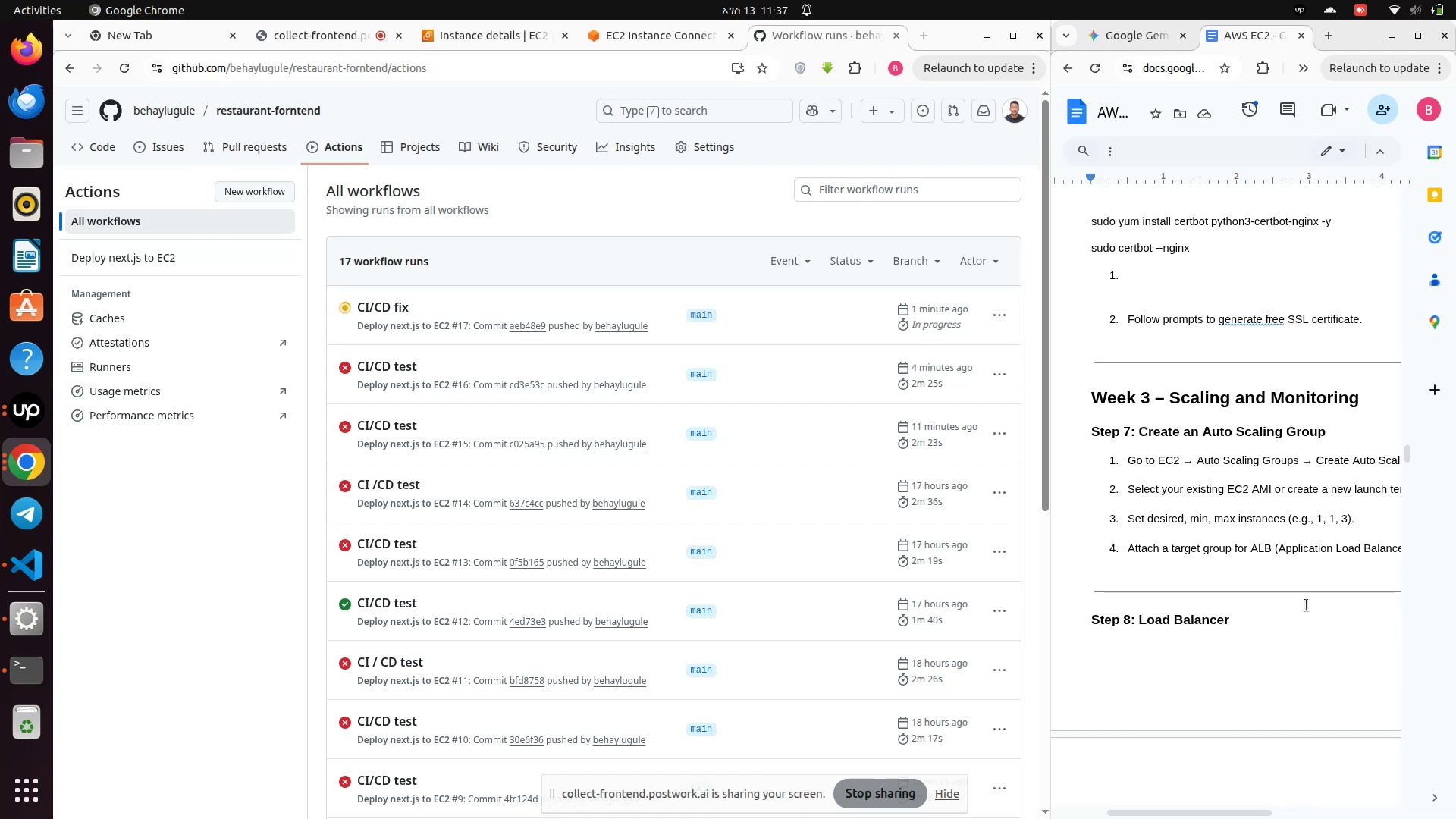 
wait(12.14)
 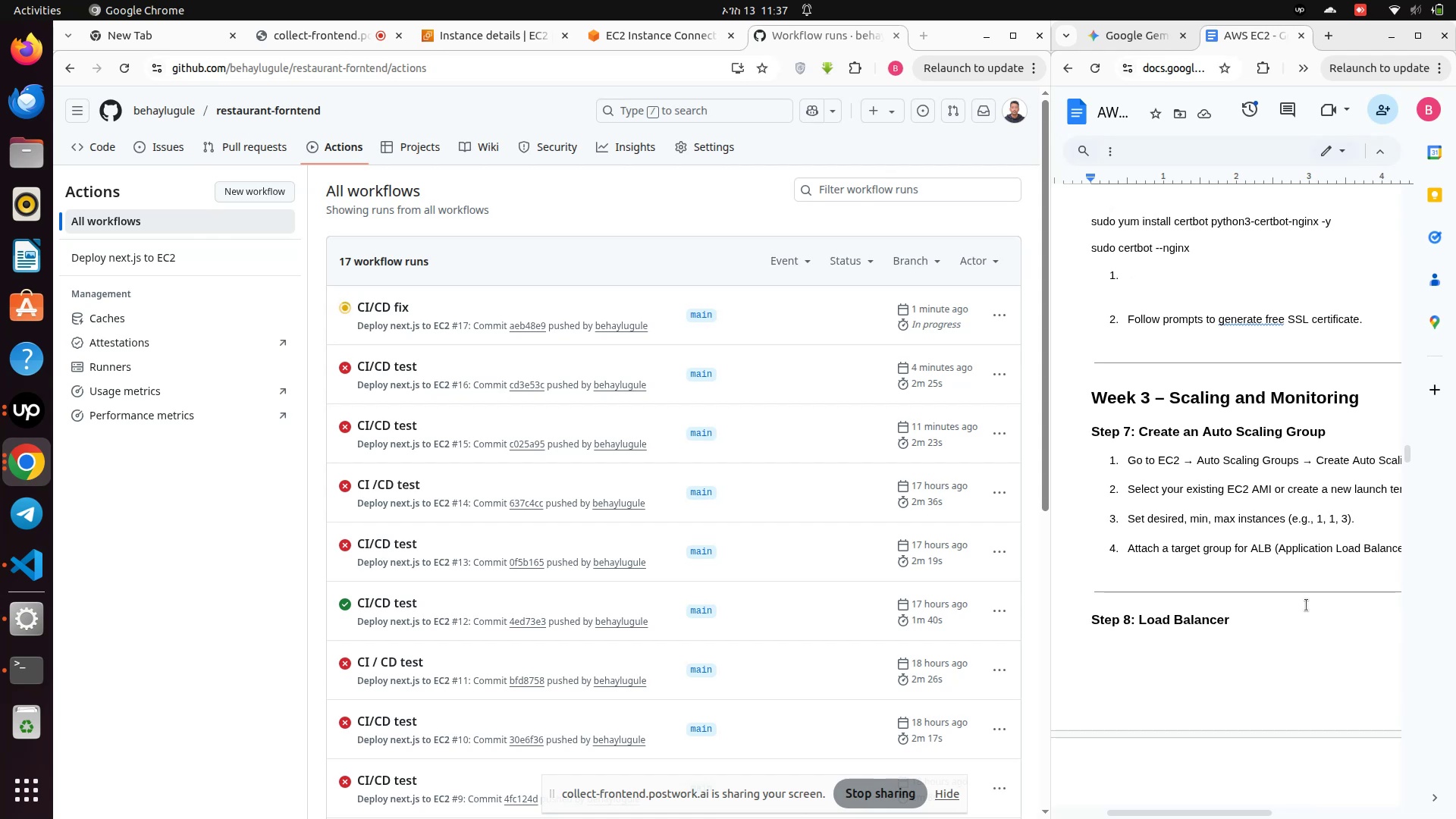 
left_click_drag(start_coordinate=[1247, 810], to_coordinate=[1269, 802])
 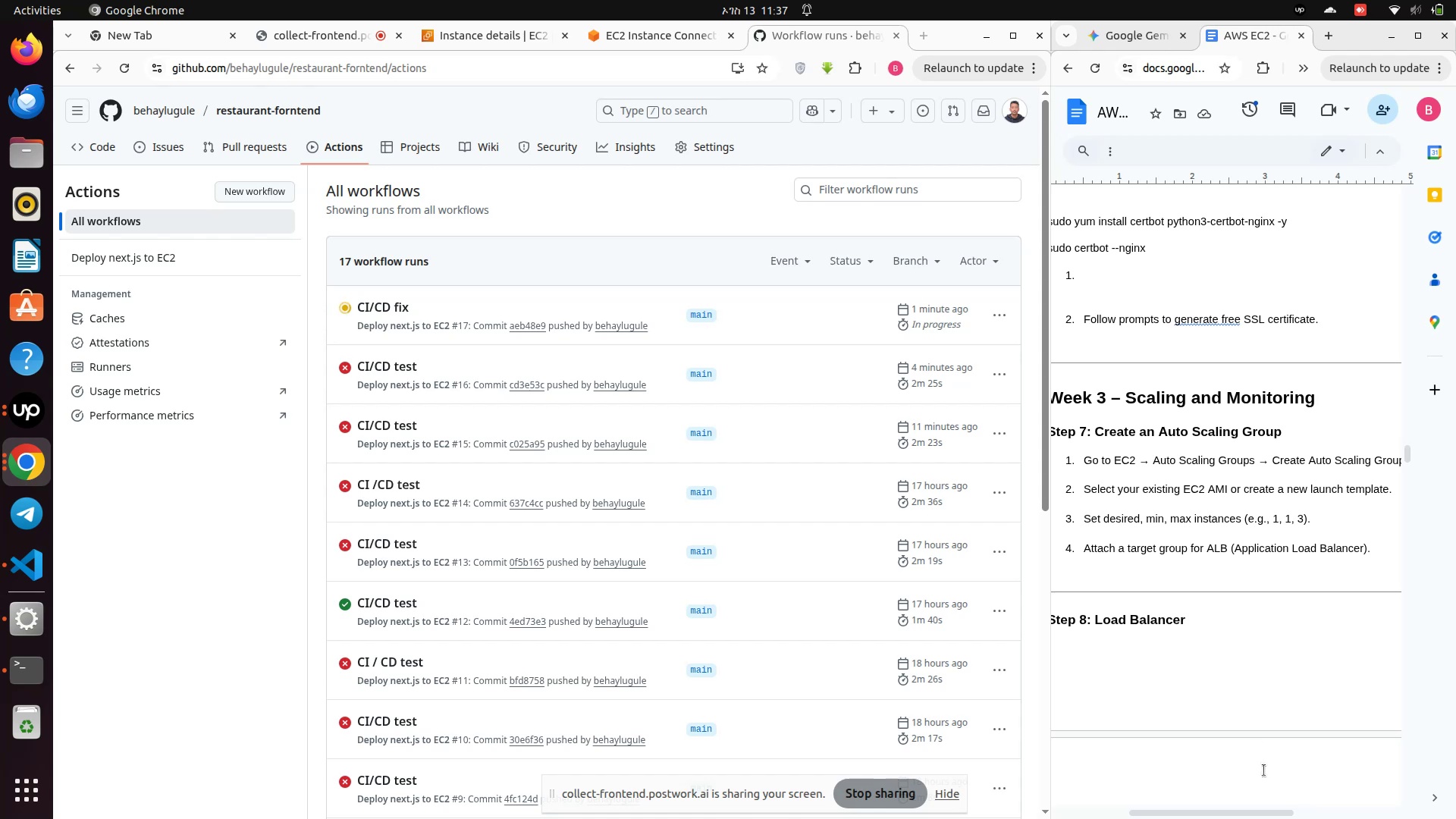 
wait(7.66)
 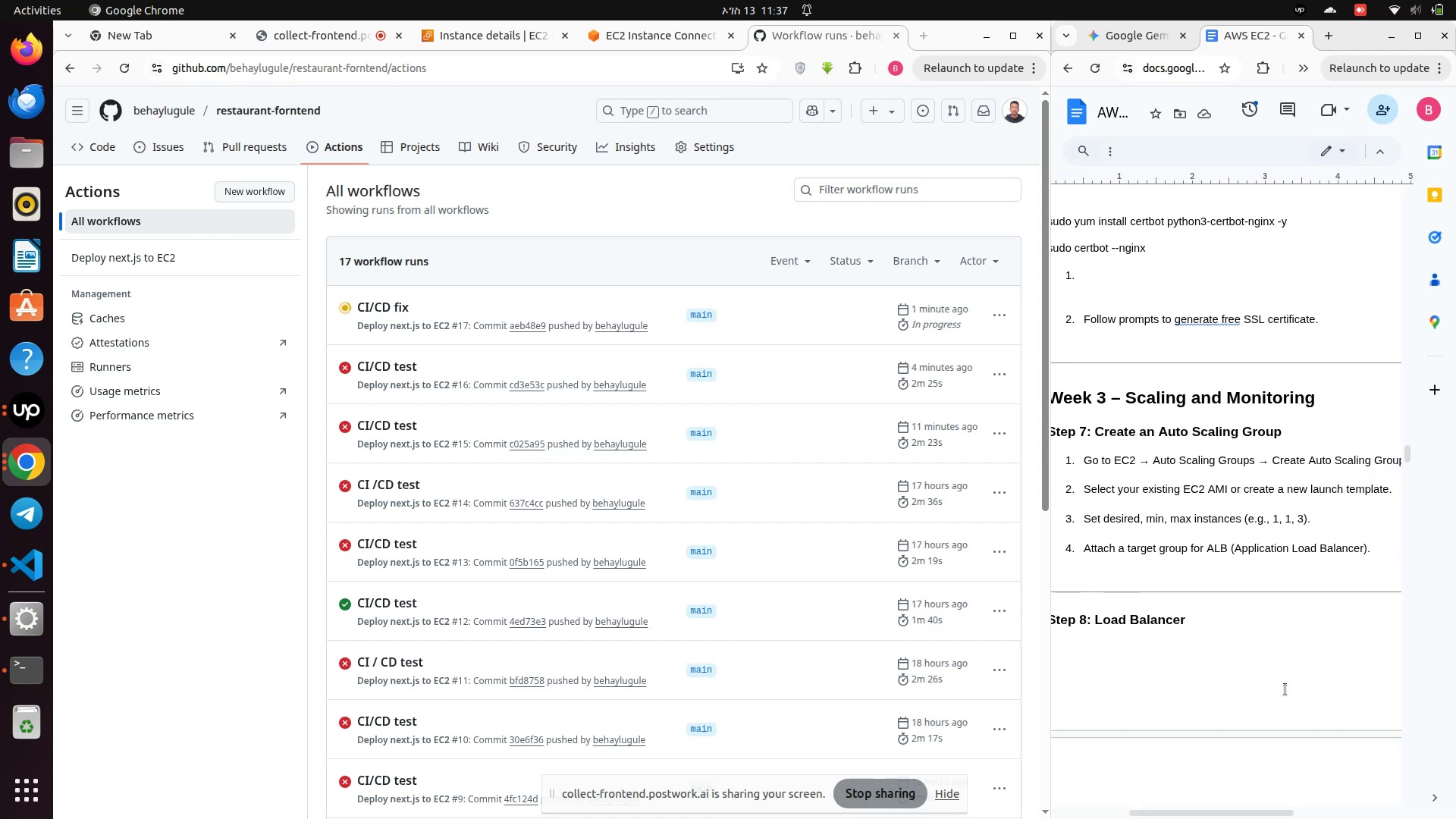 
left_click_drag(start_coordinate=[1258, 809], to_coordinate=[1243, 806])
 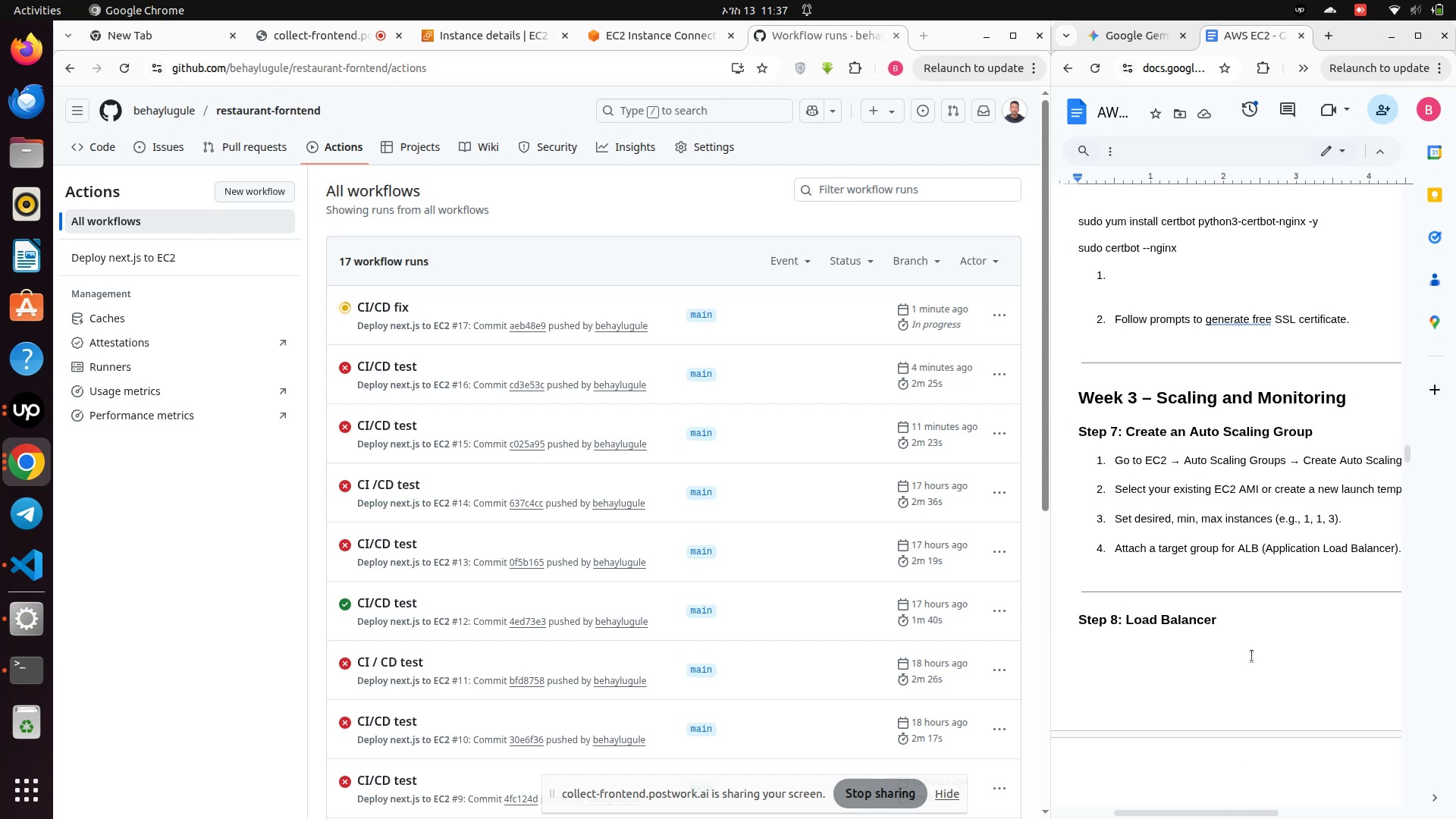 
scroll: coordinate [1252, 656], scroll_direction: down, amount: 4.0
 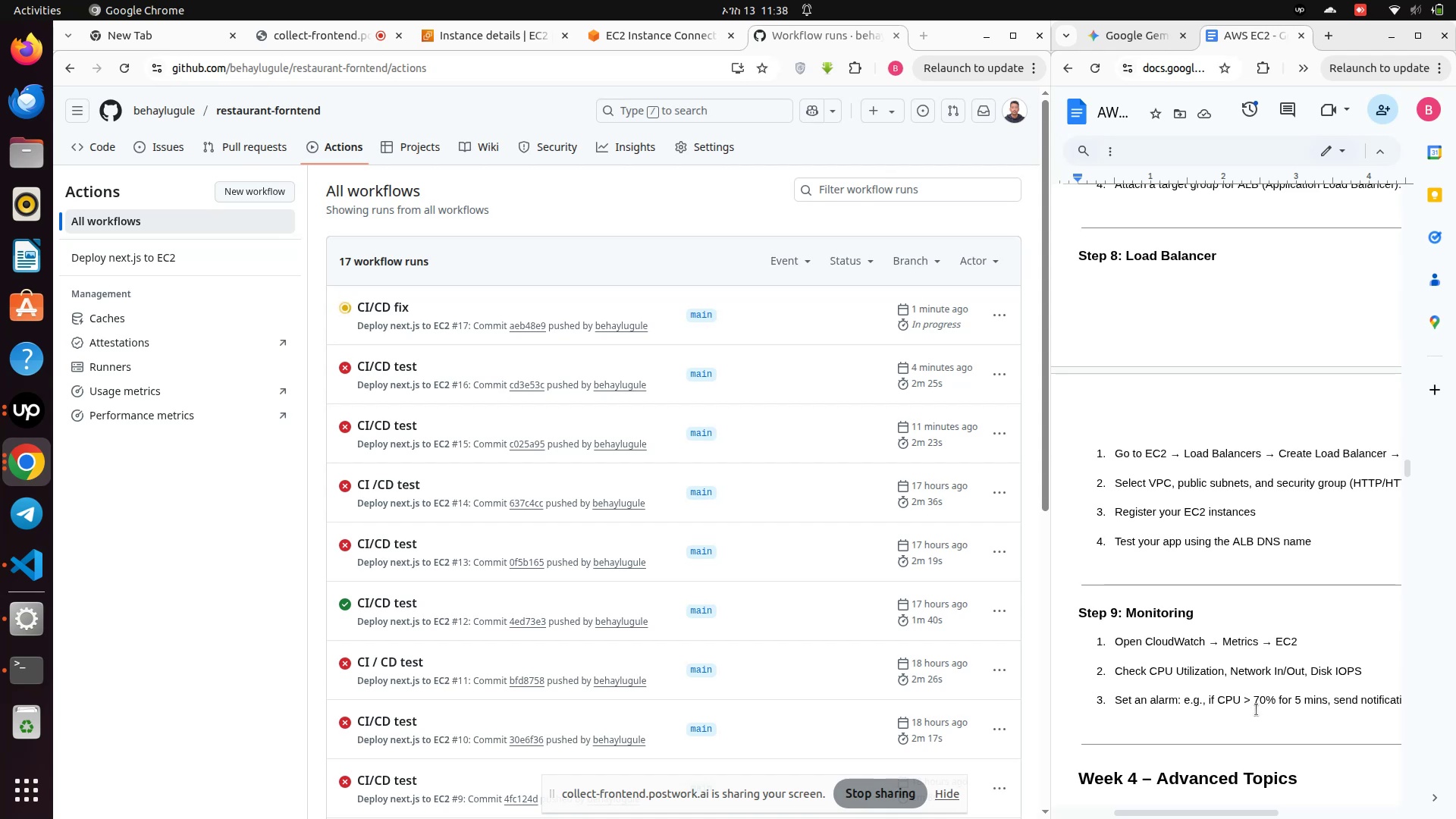 
wait(12.23)
 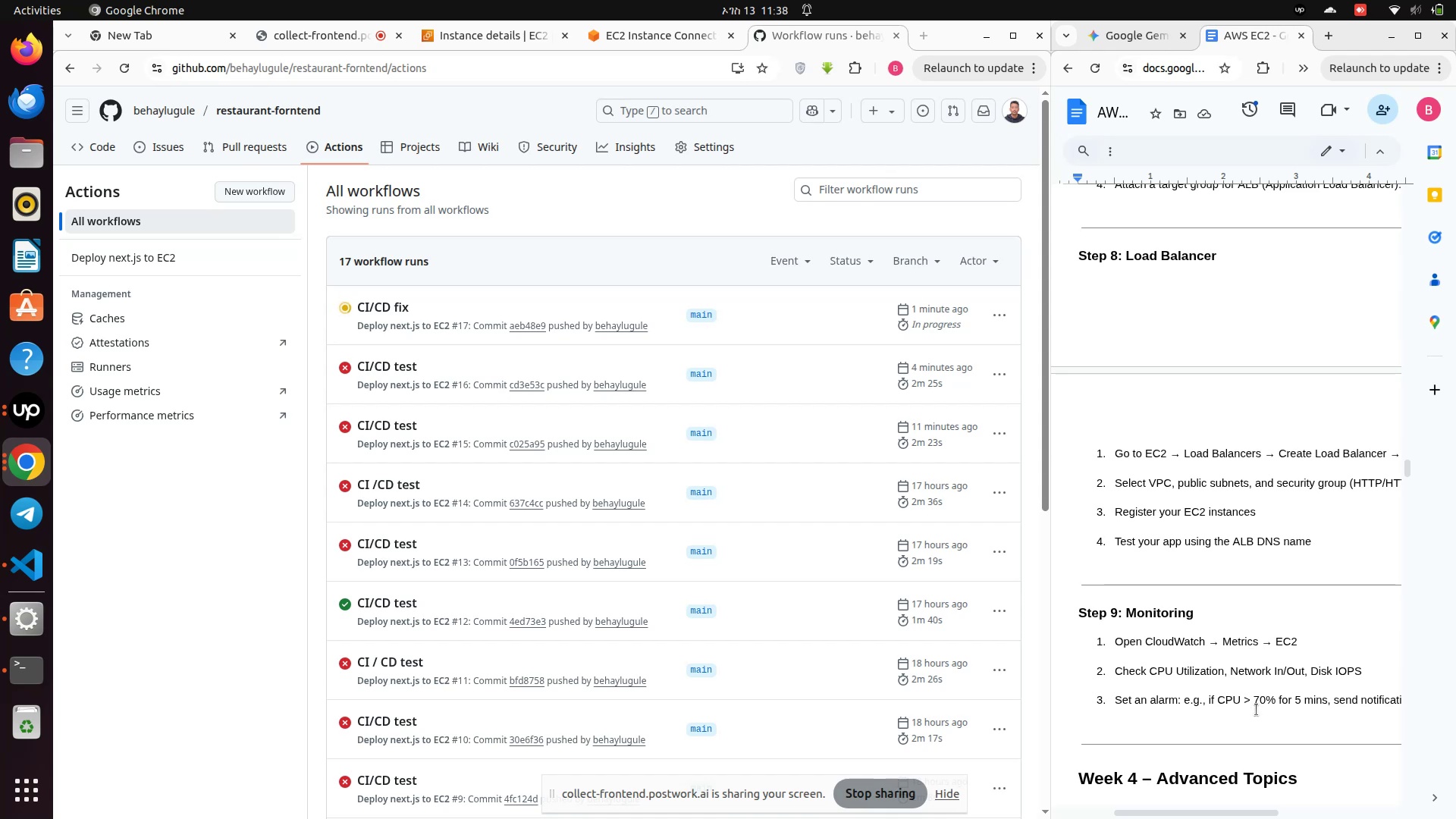 
left_click_drag(start_coordinate=[1174, 814], to_coordinate=[1166, 812])
 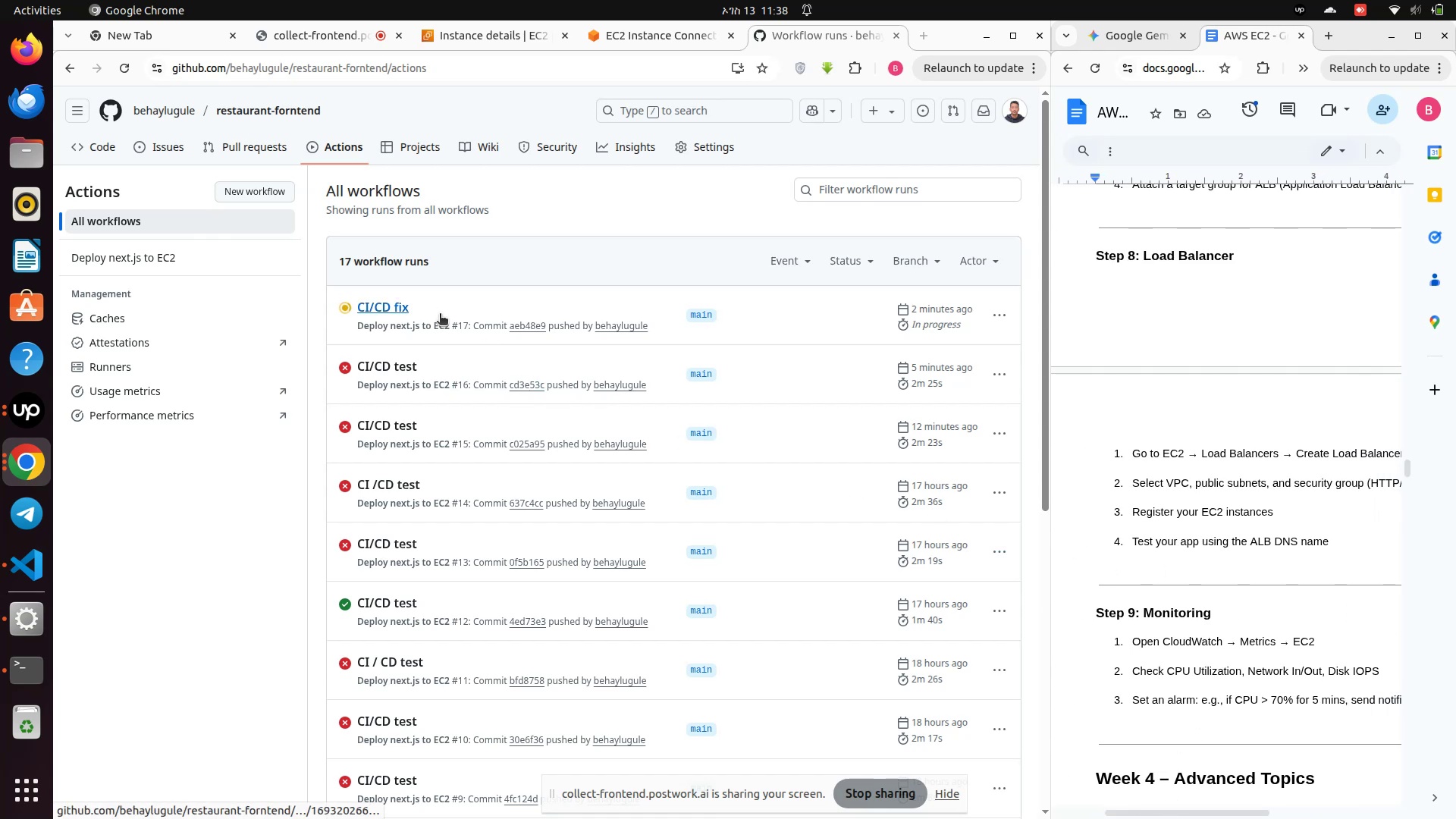 
left_click([389, 303])
 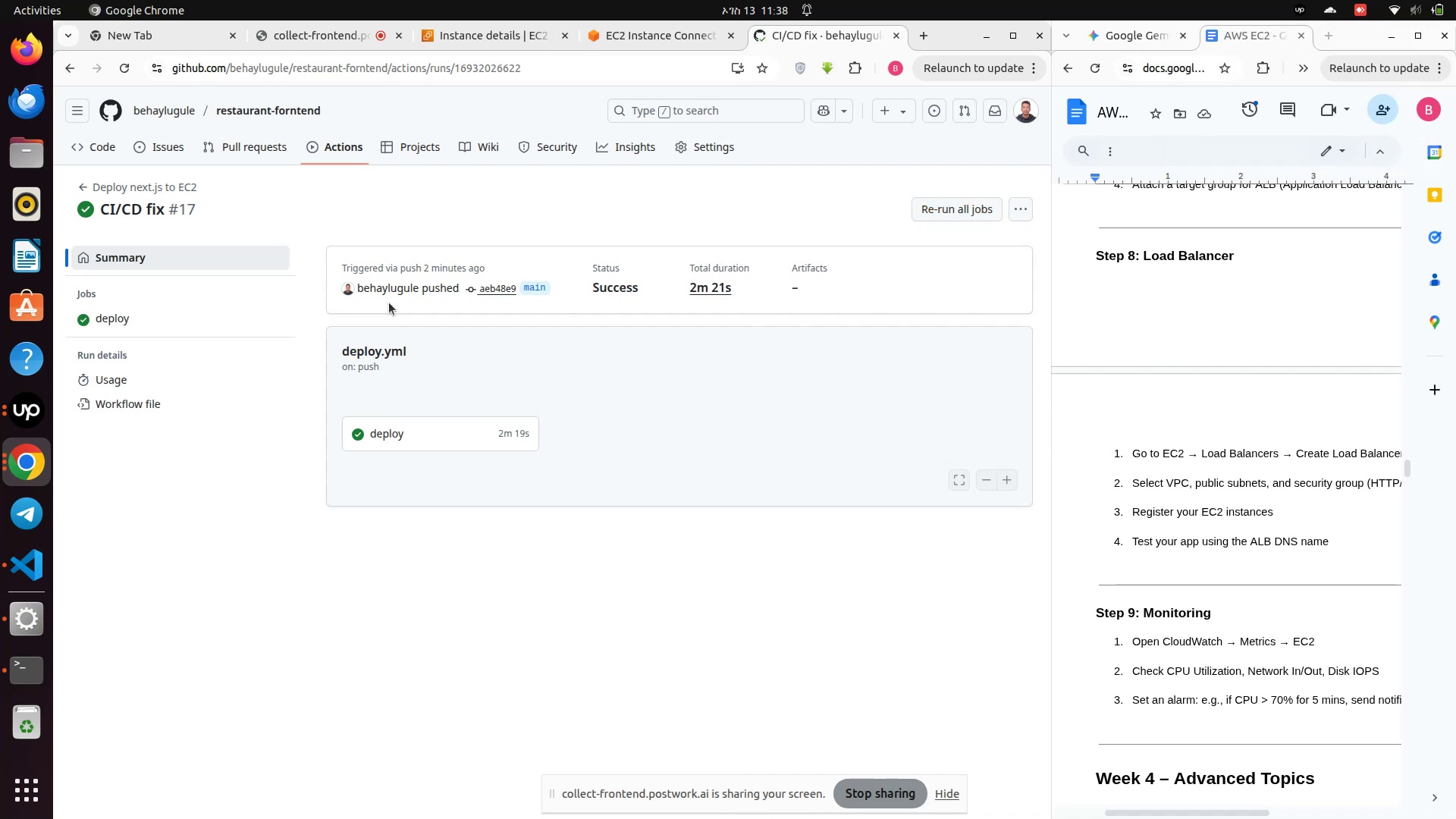 
wait(22.9)
 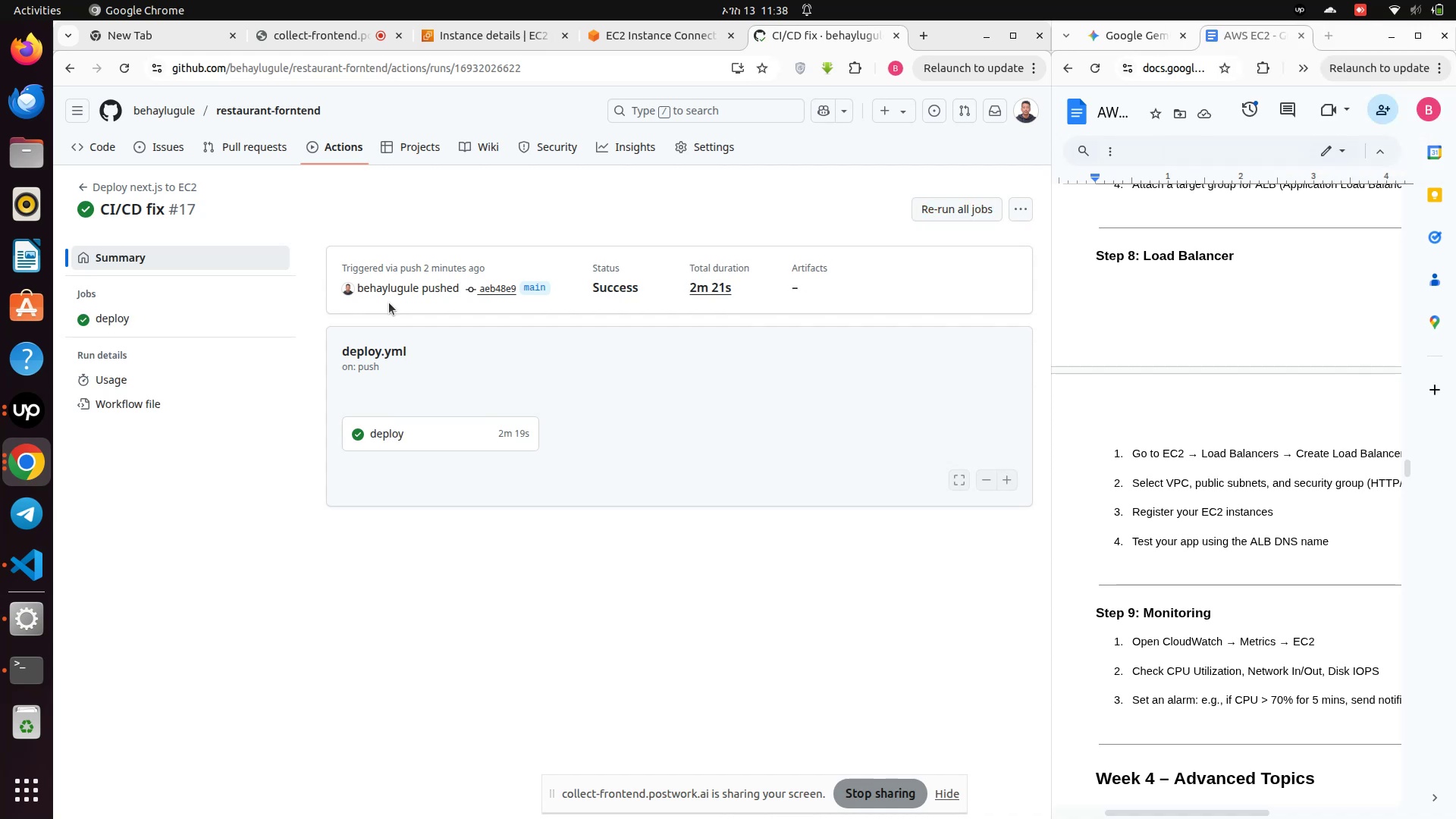 
left_click([472, 427])
 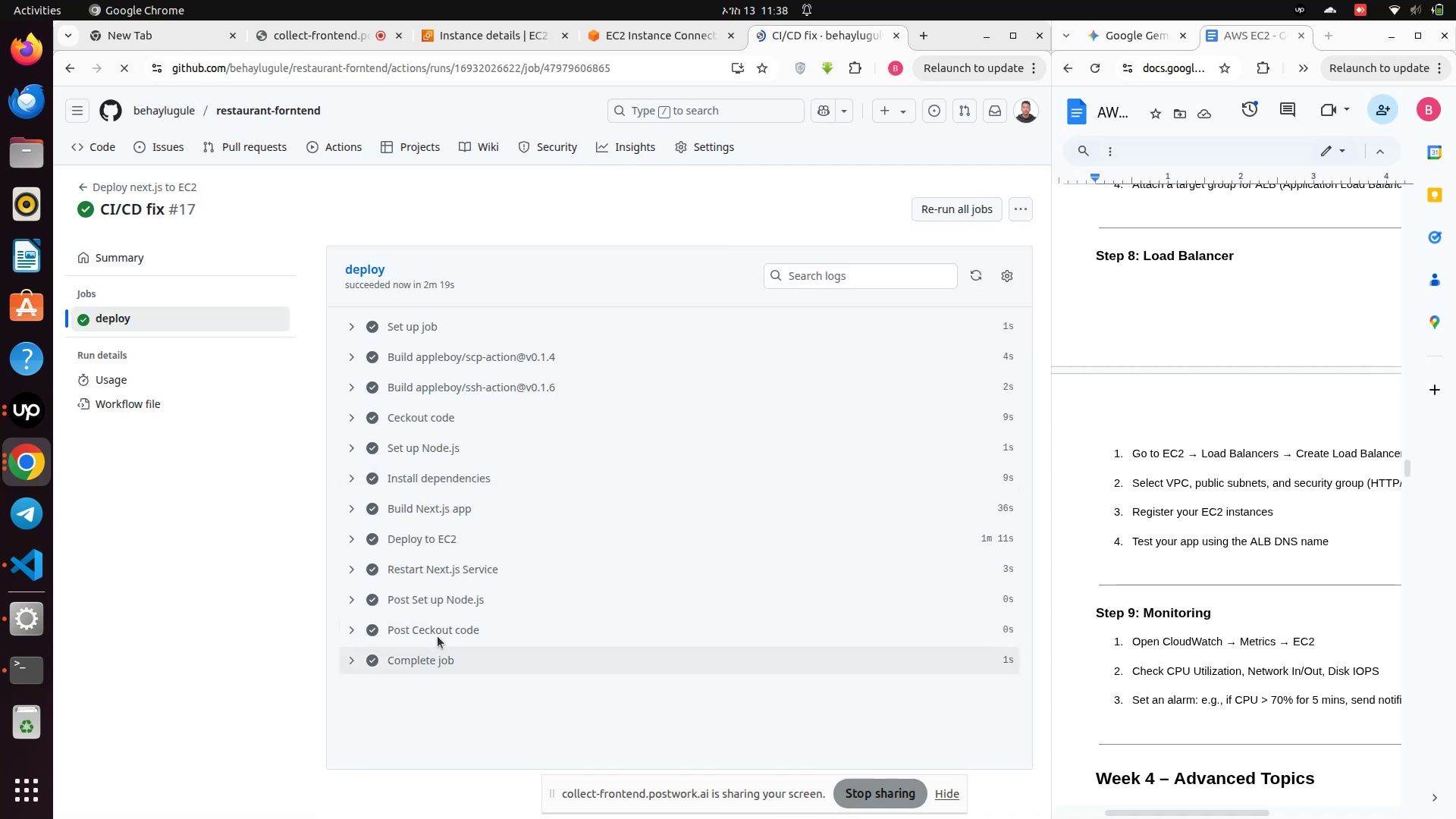 
left_click([427, 562])
 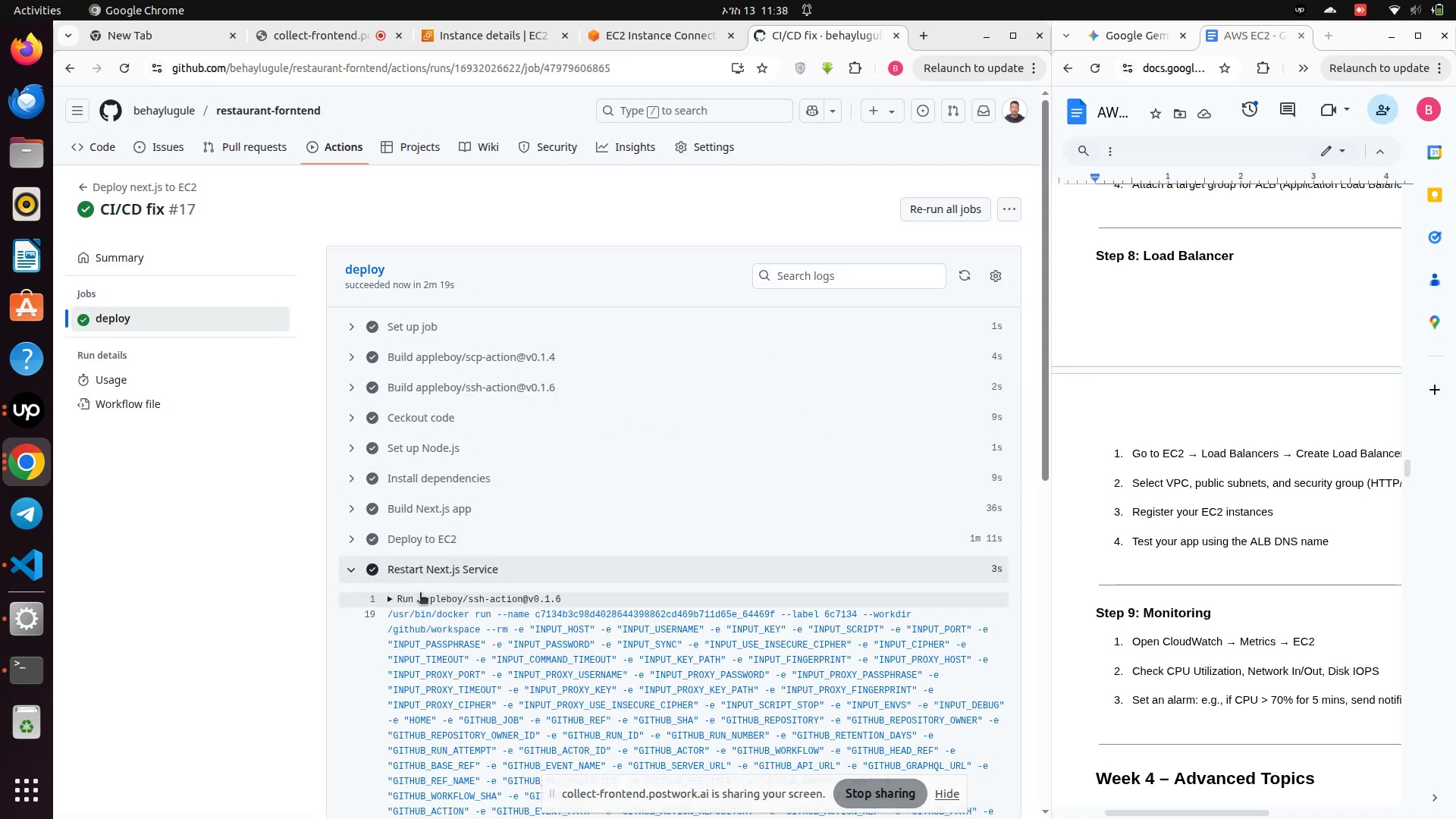 
scroll: coordinate [488, 654], scroll_direction: down, amount: 8.0
 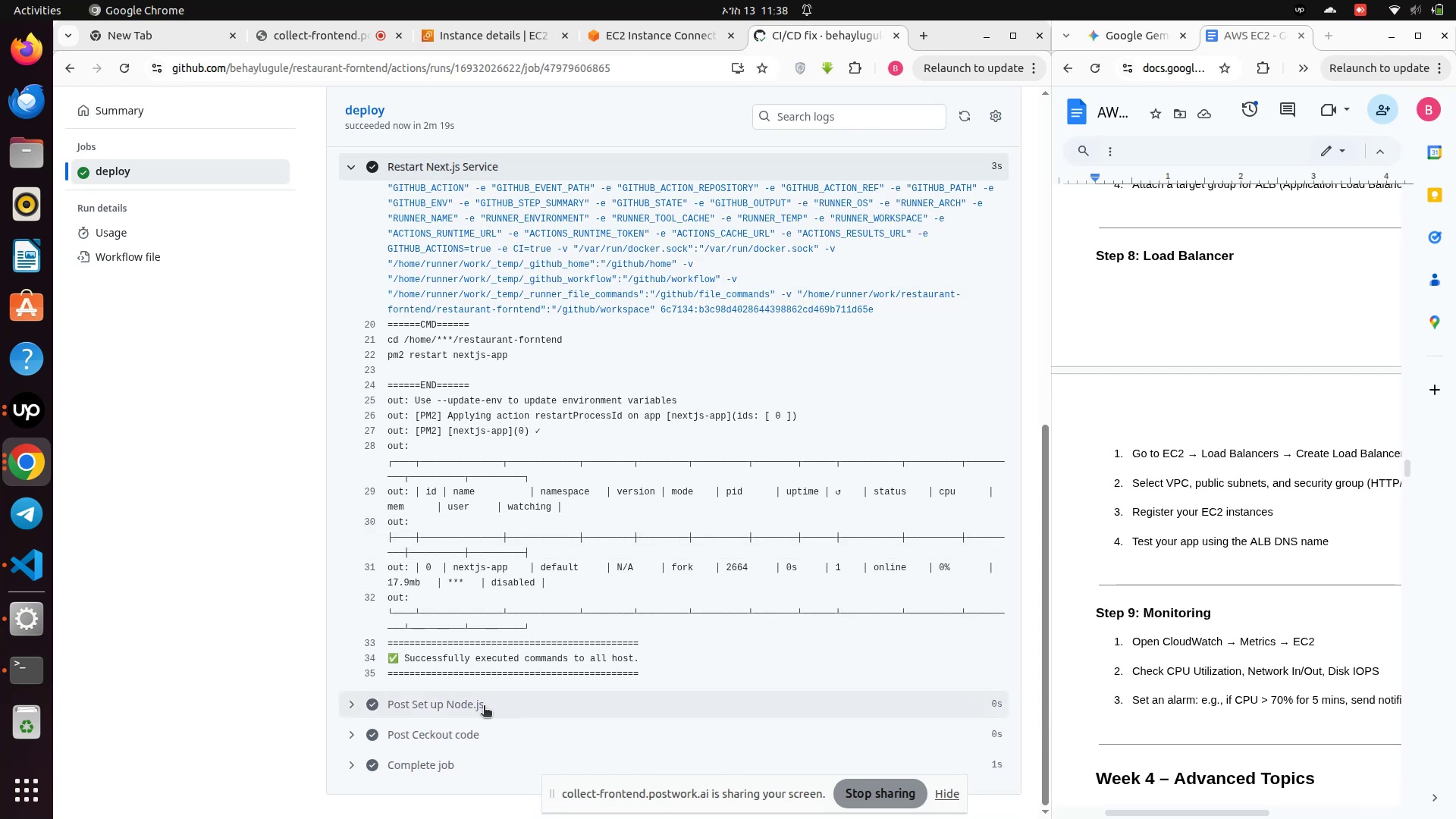 
left_click([475, 707])
 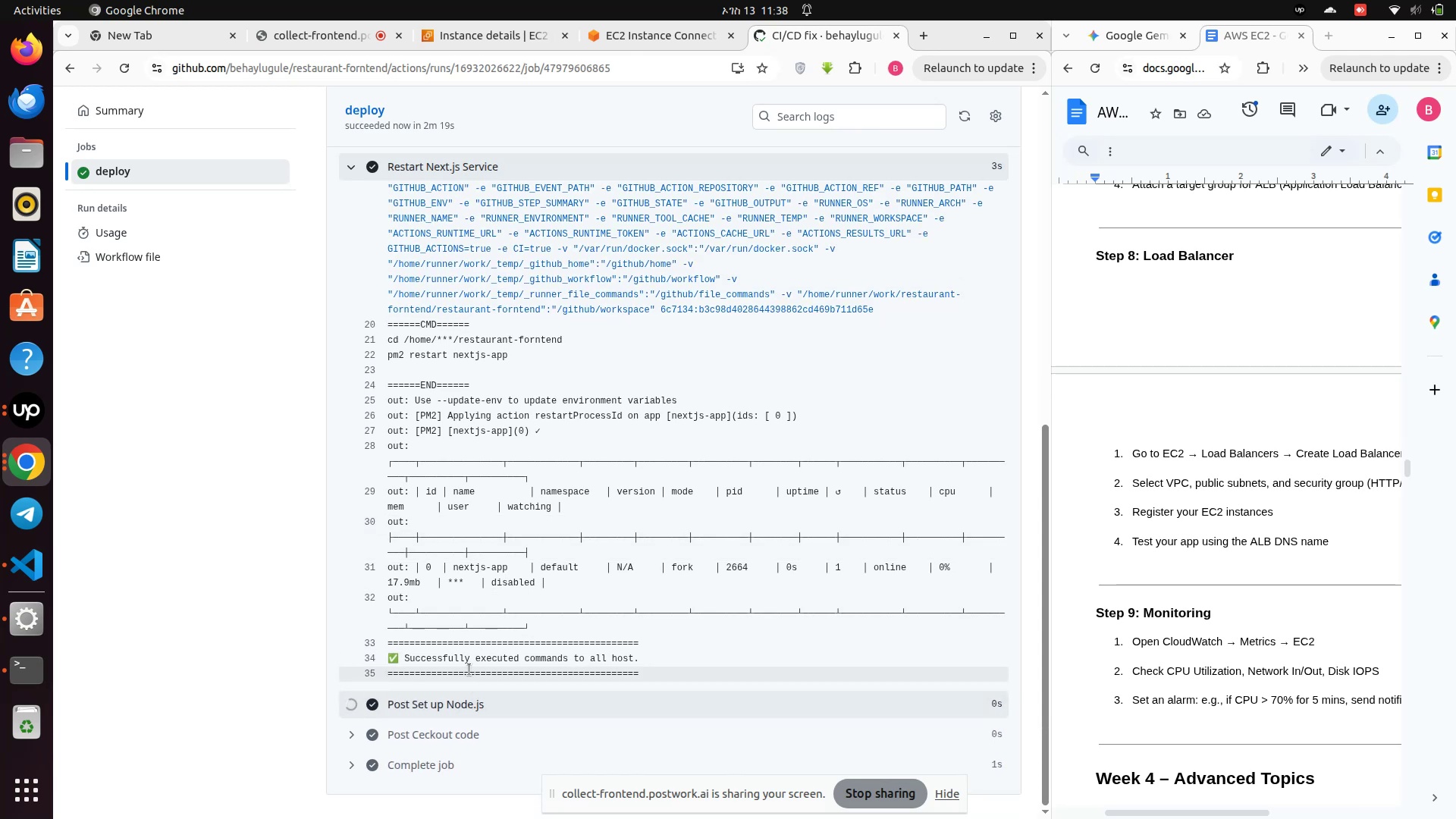 
scroll: coordinate [497, 691], scroll_direction: down, amount: 7.0
 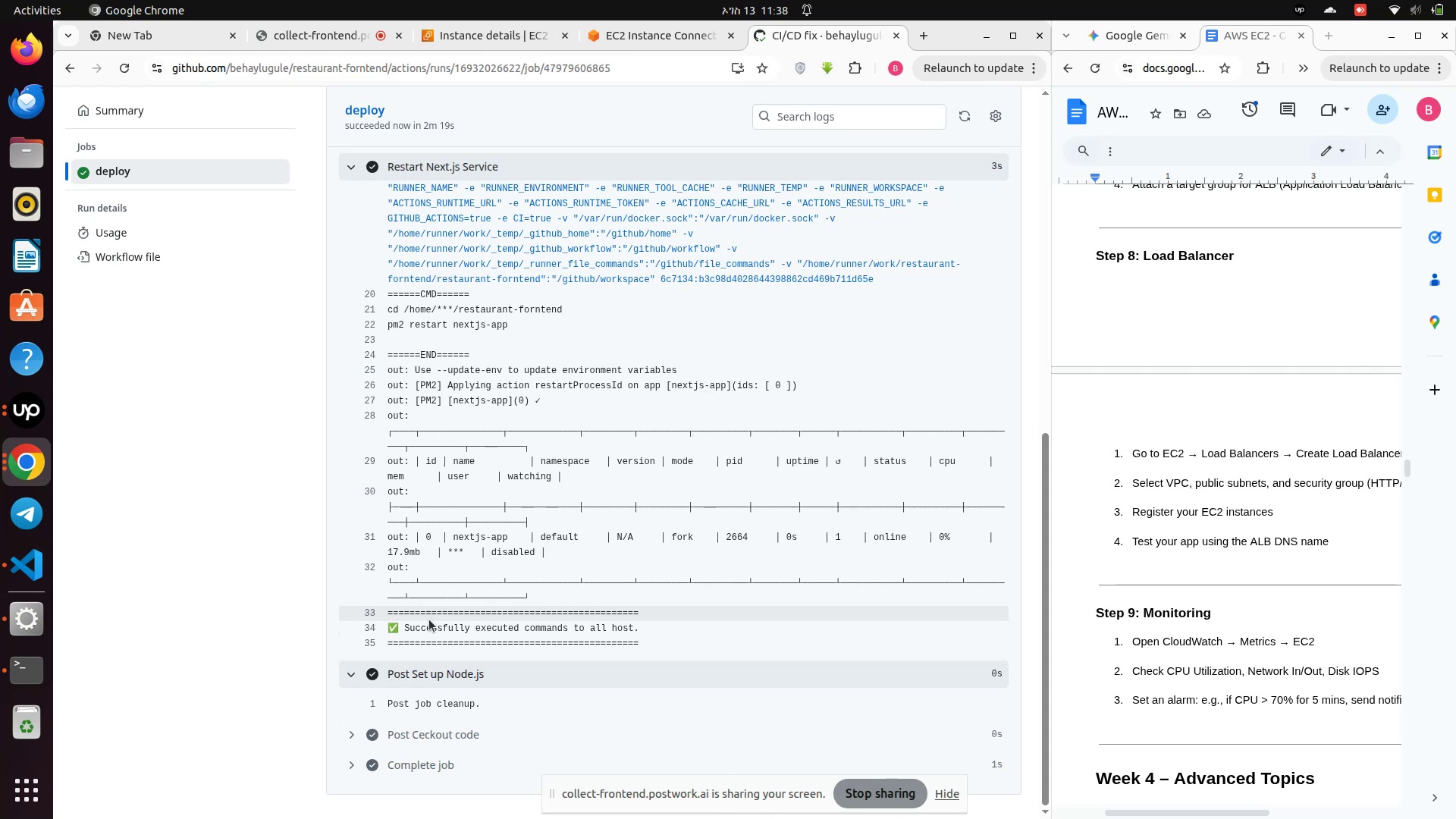 
wait(5.43)
 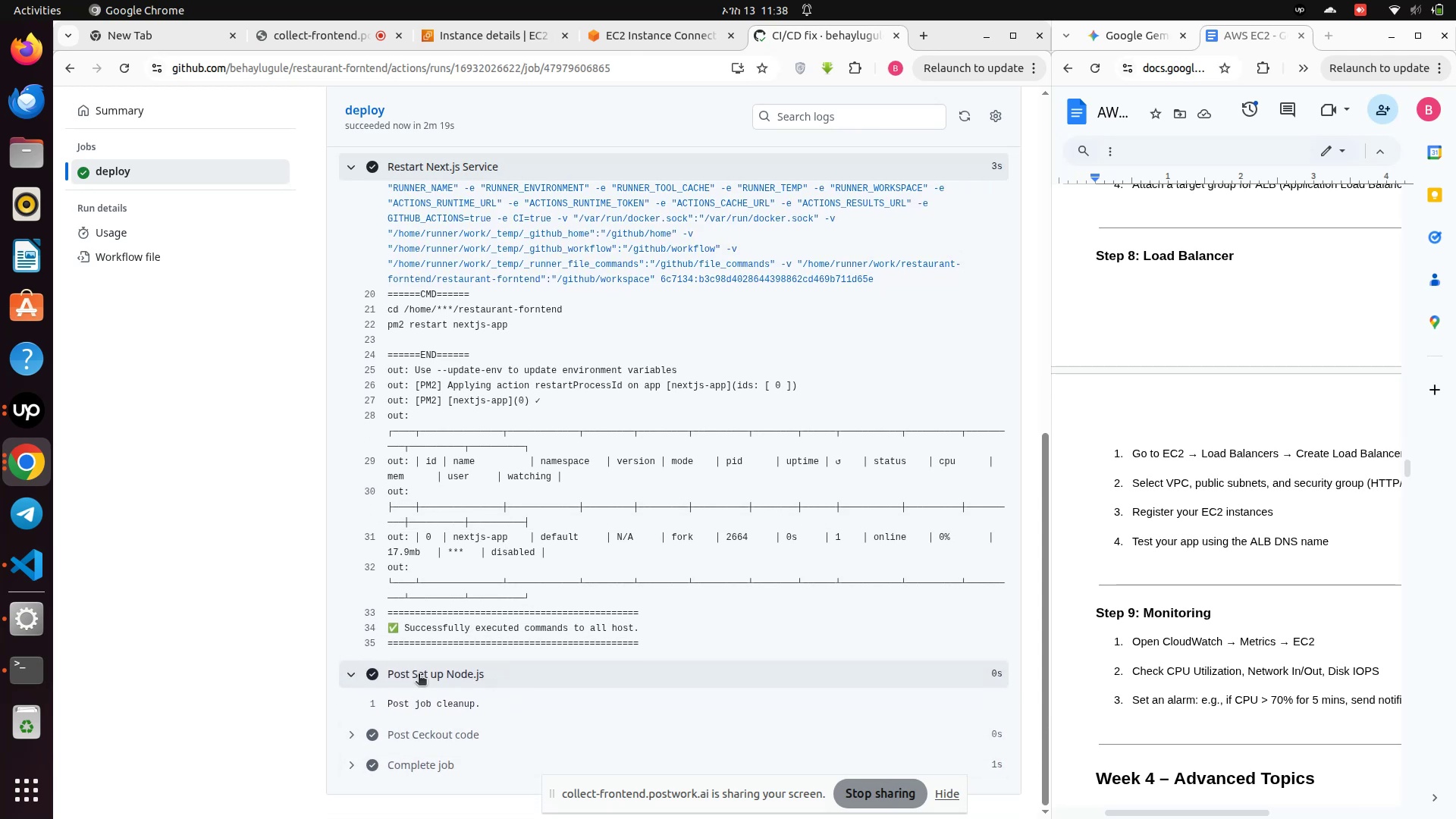 
scroll: coordinate [429, 617], scroll_direction: up, amount: 1.0
 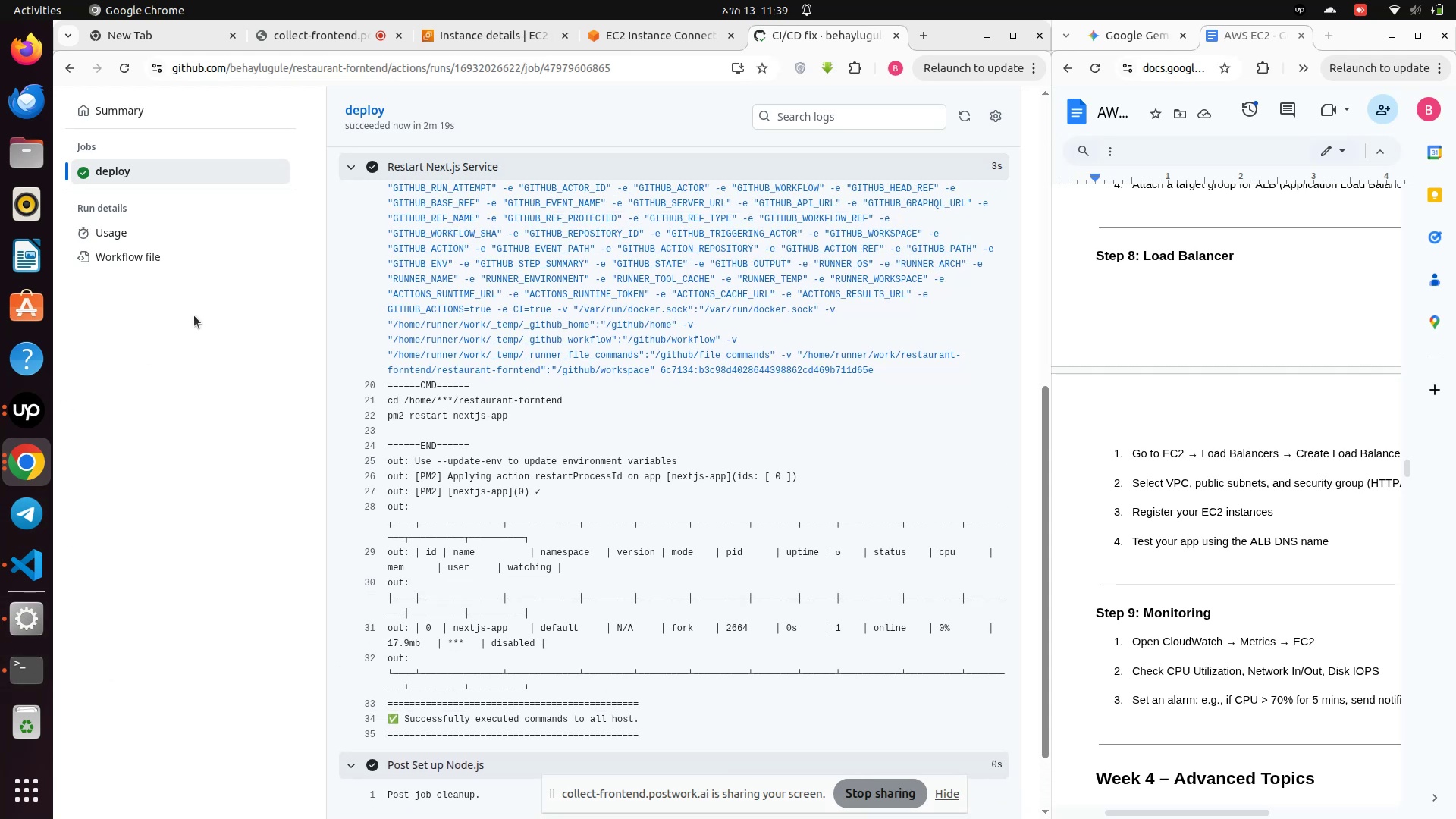 
wait(5.3)
 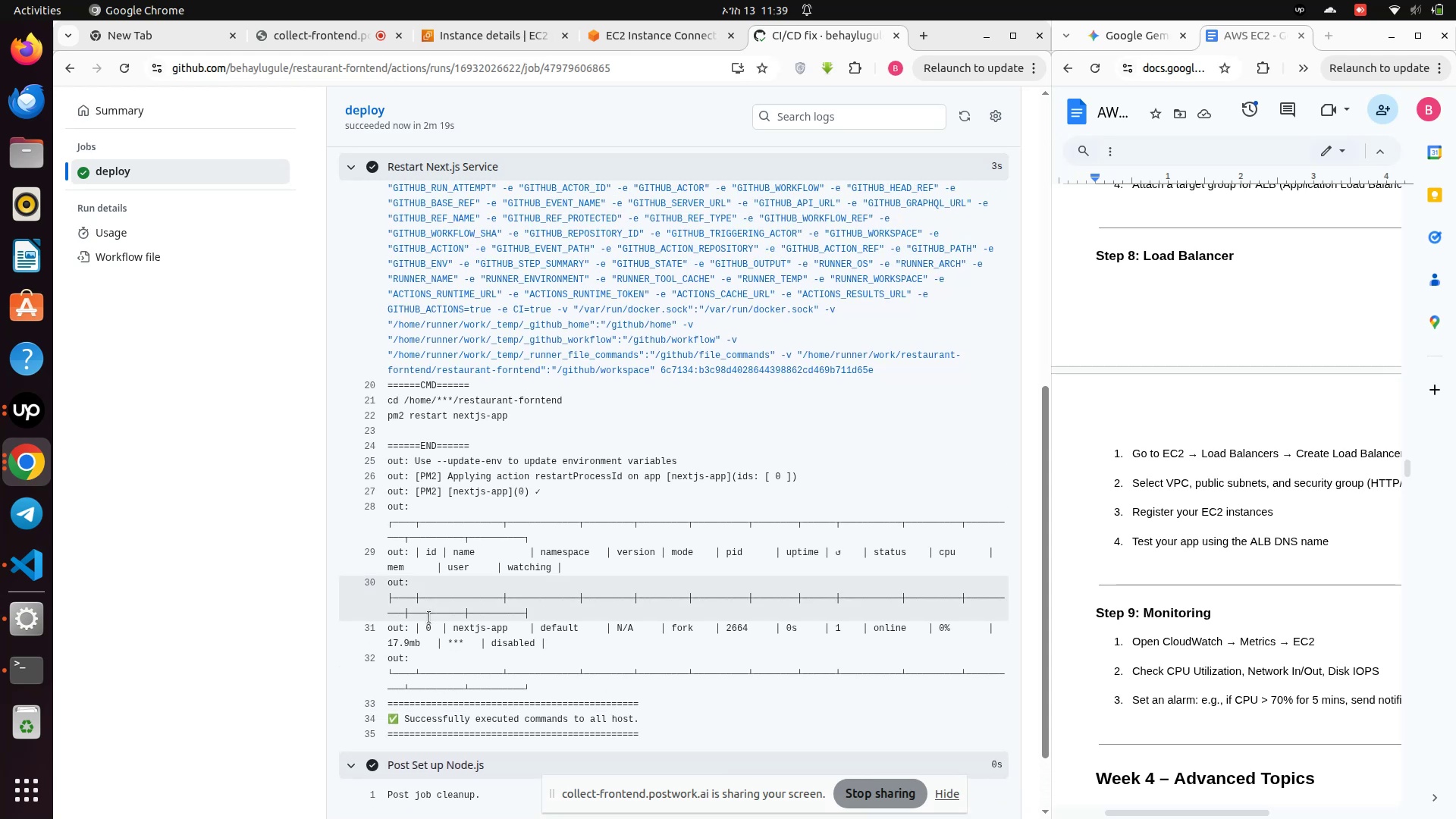 
left_click([657, 39])
 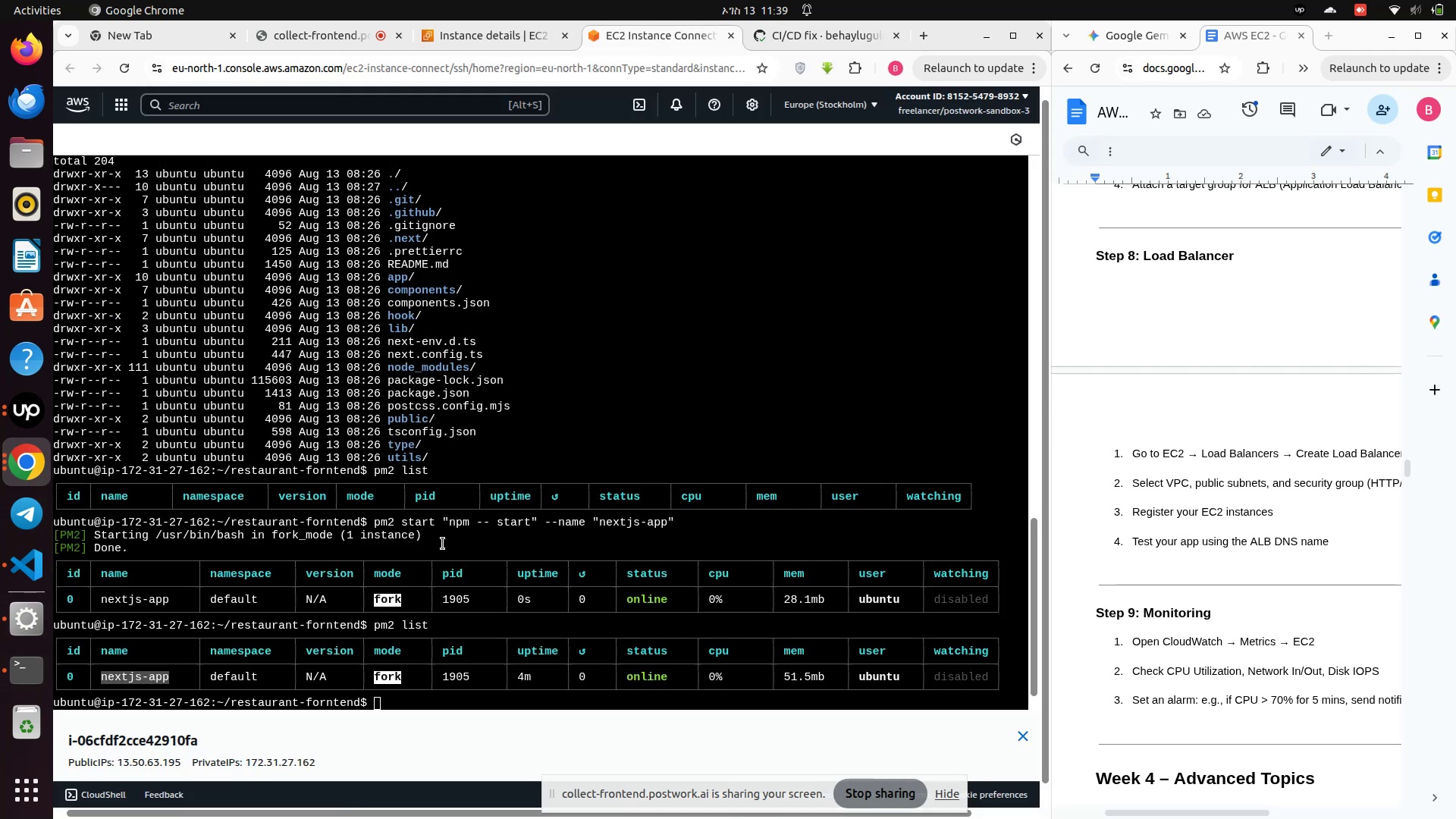 
type(pm)
 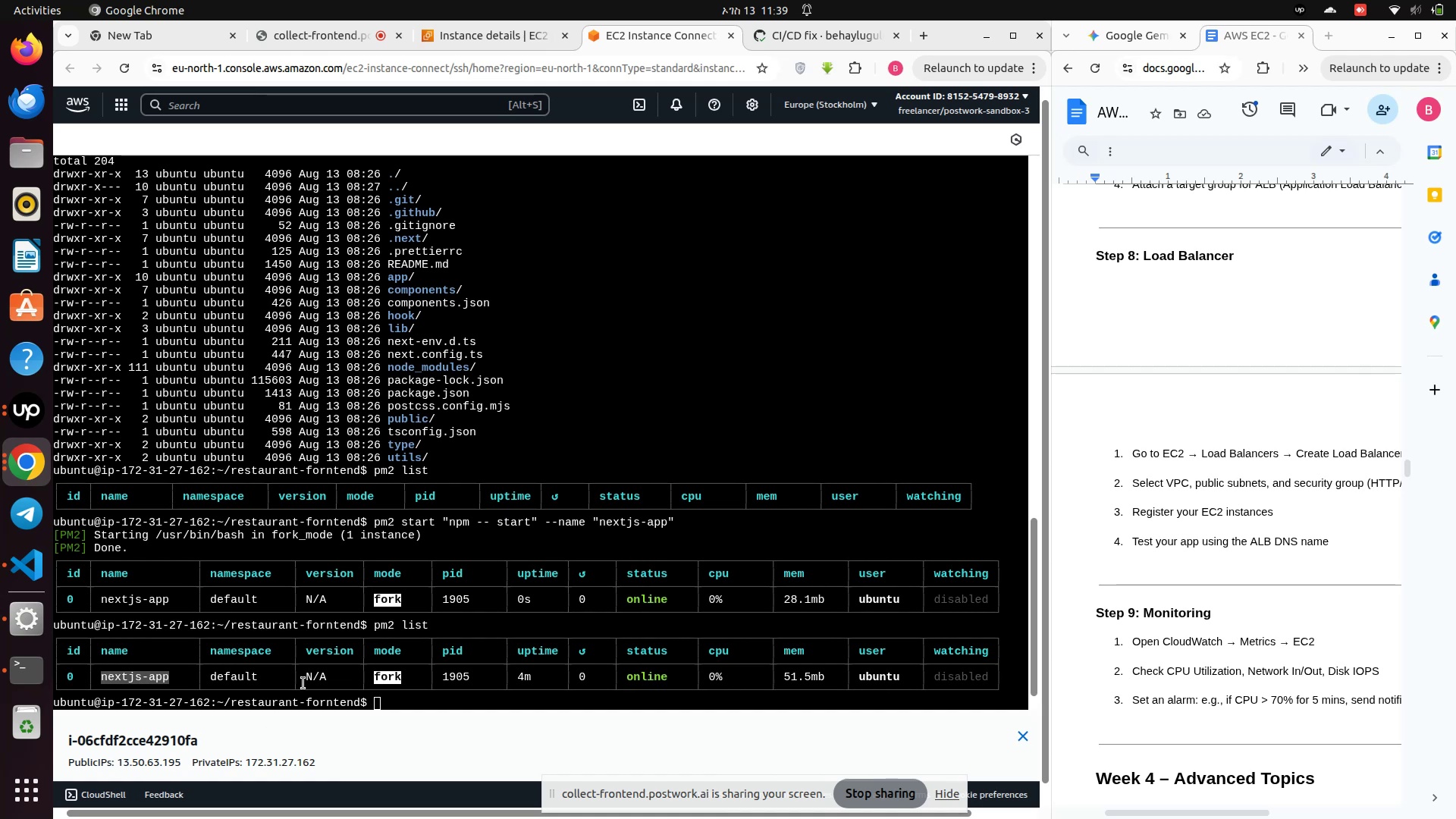 
left_click([371, 698])
 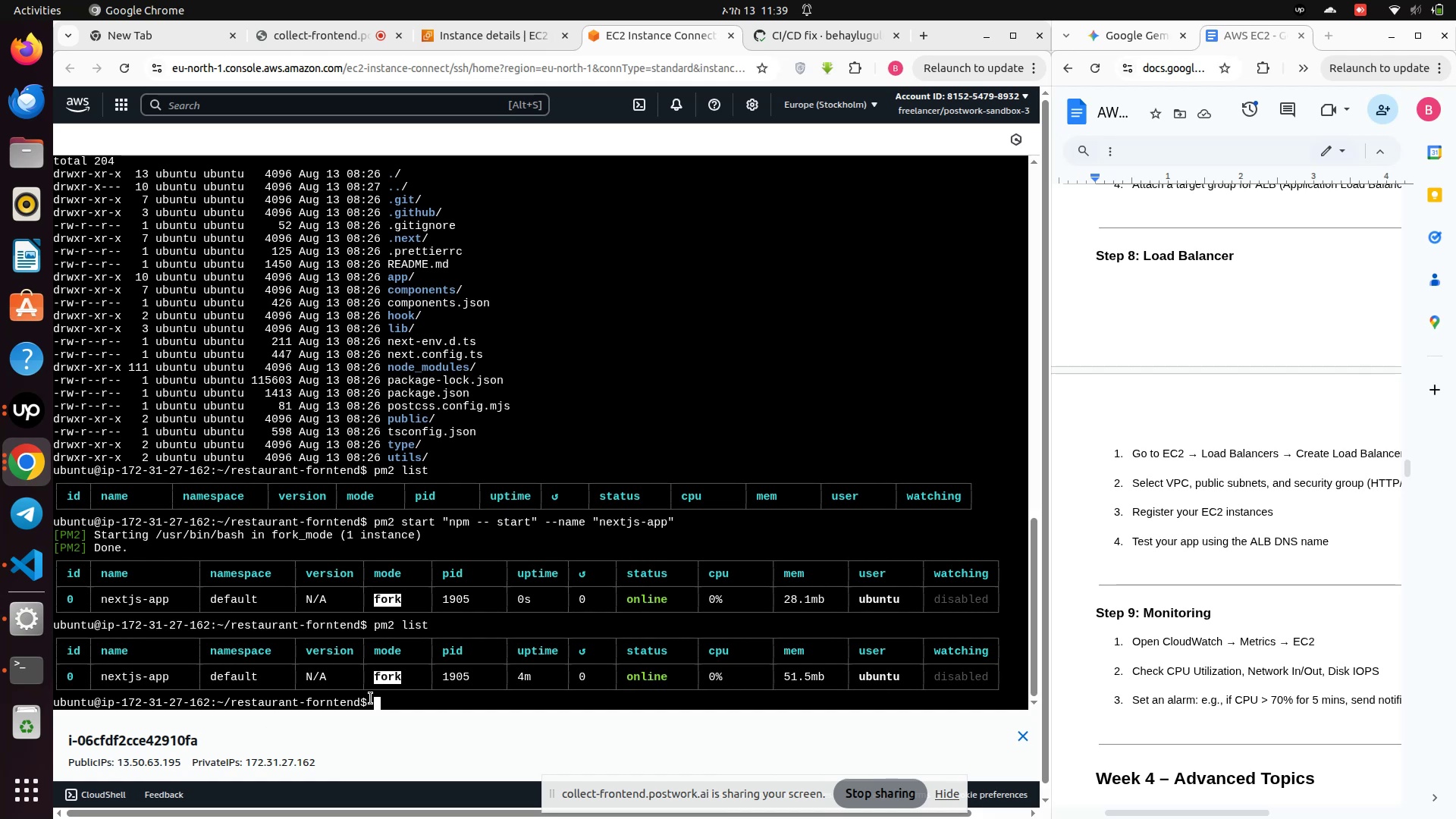 
type(pm2 list)
 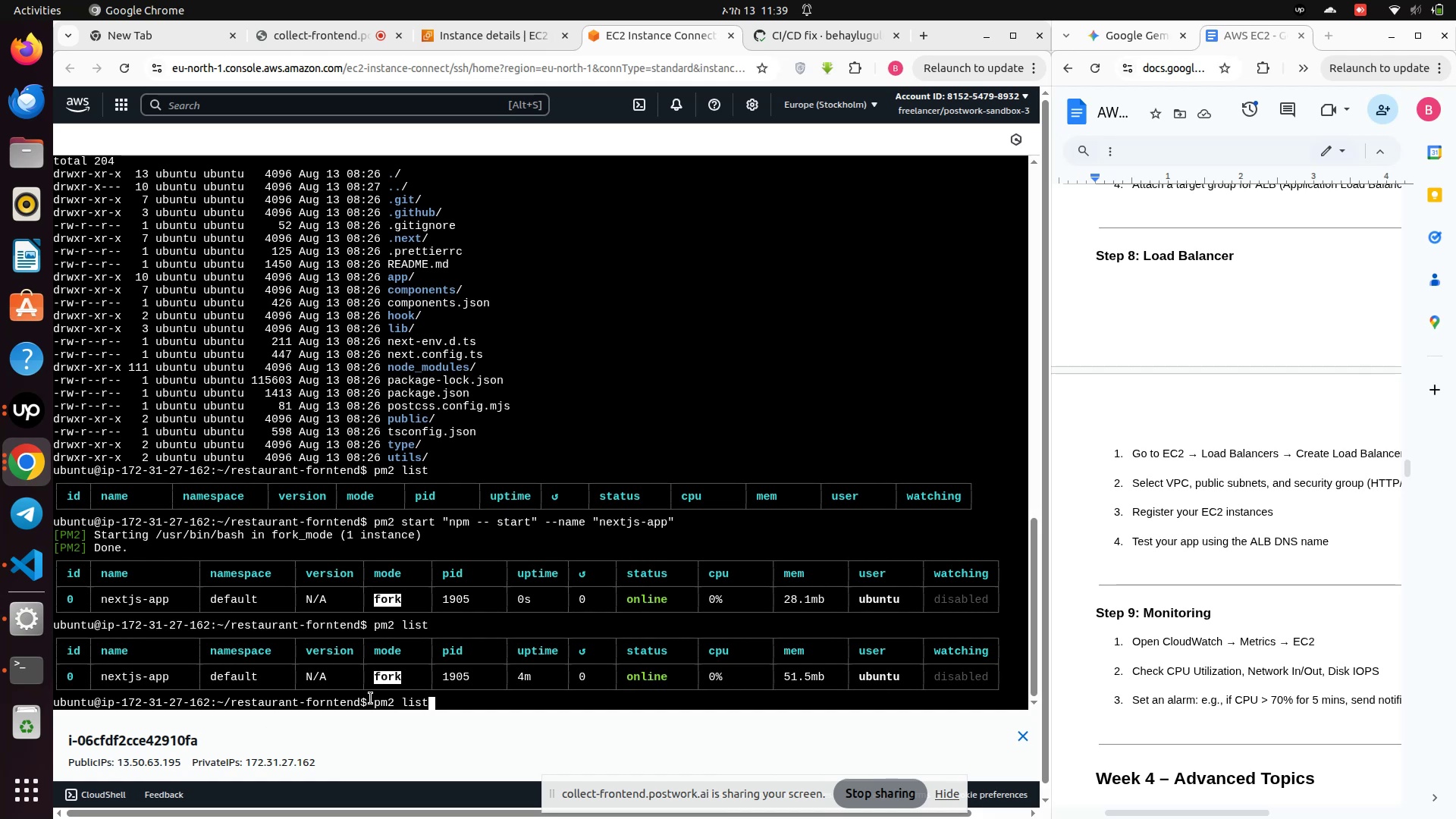 
key(Enter)
 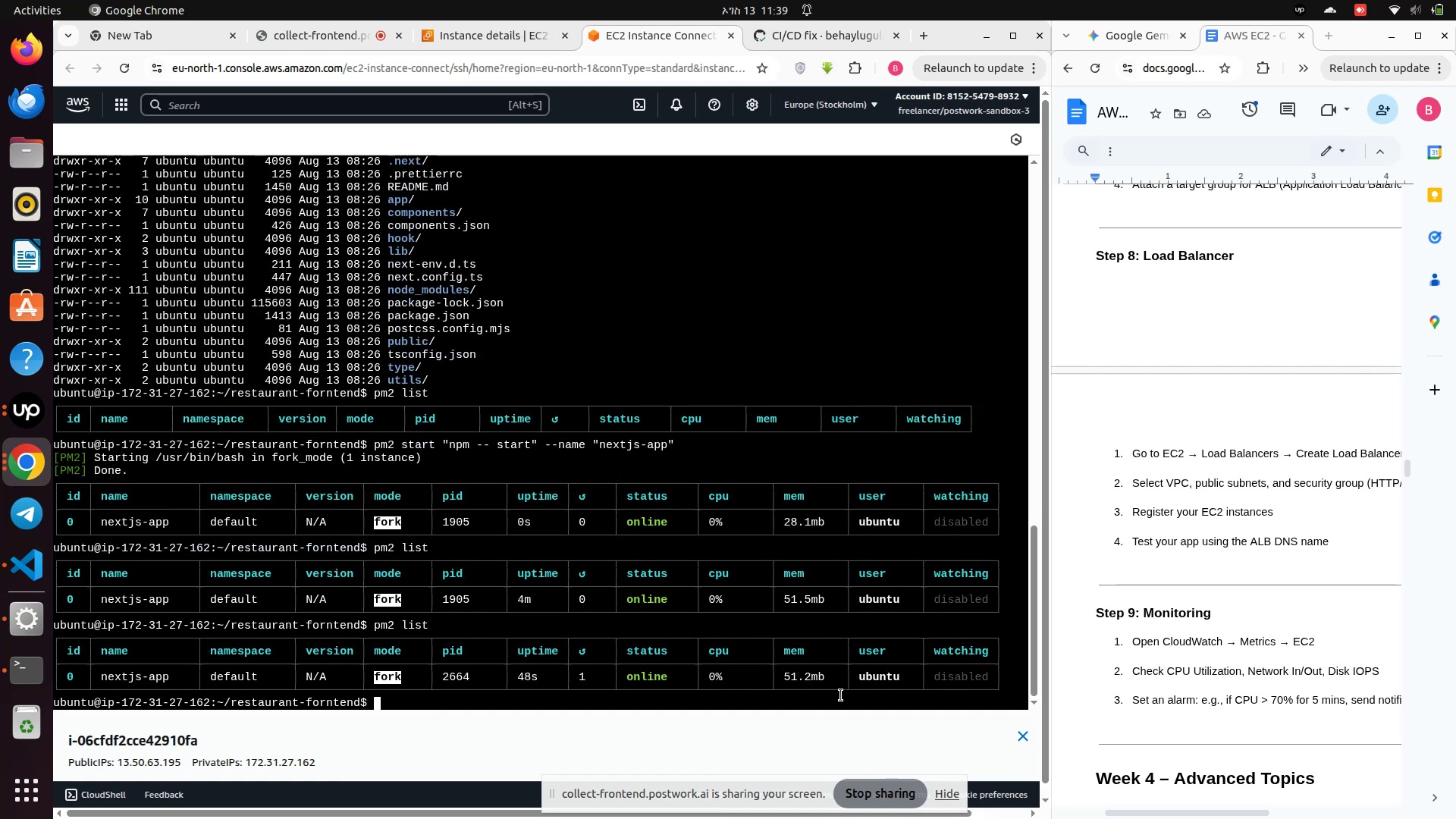 
wait(9.43)
 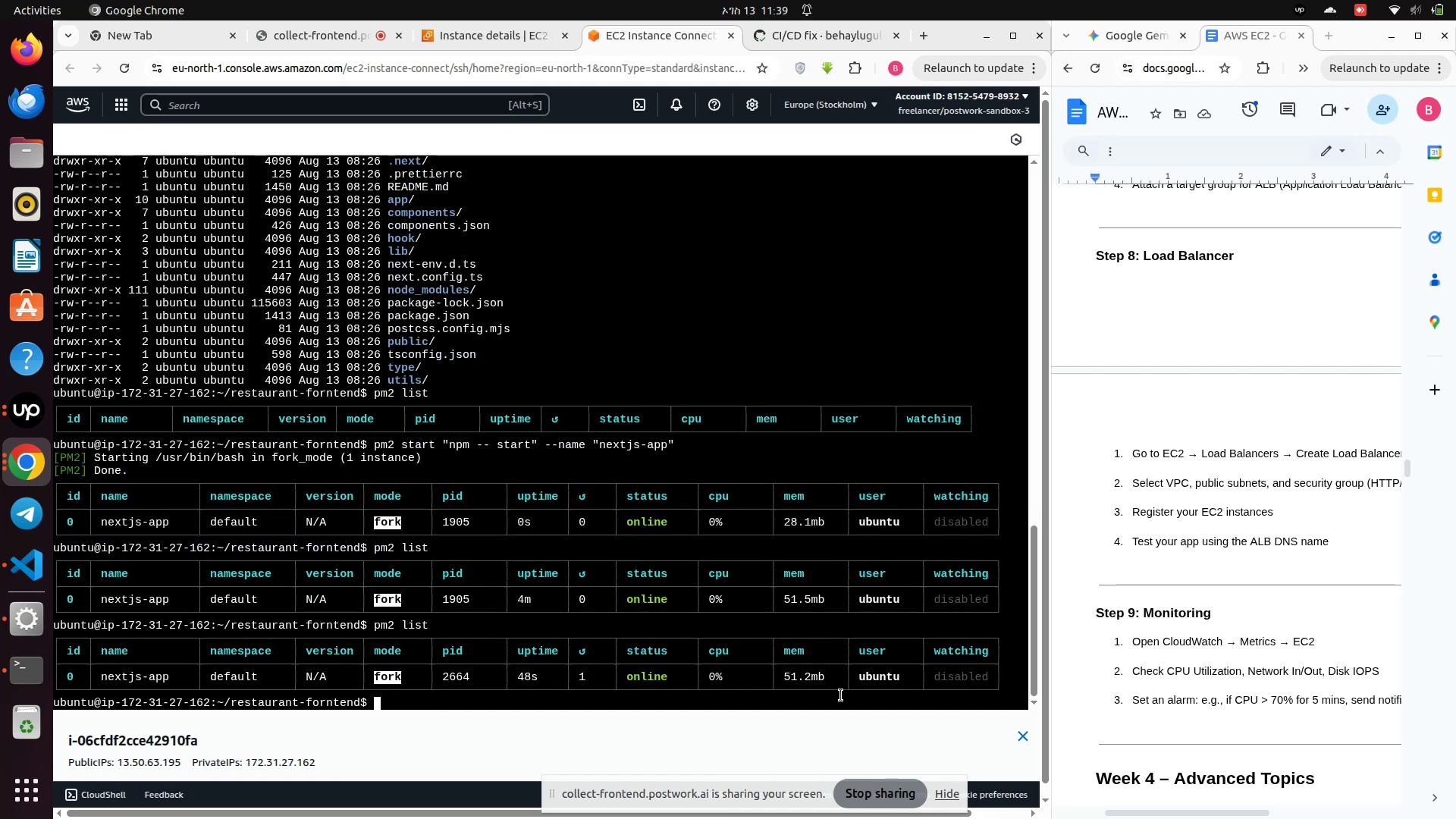 
type(clear)
 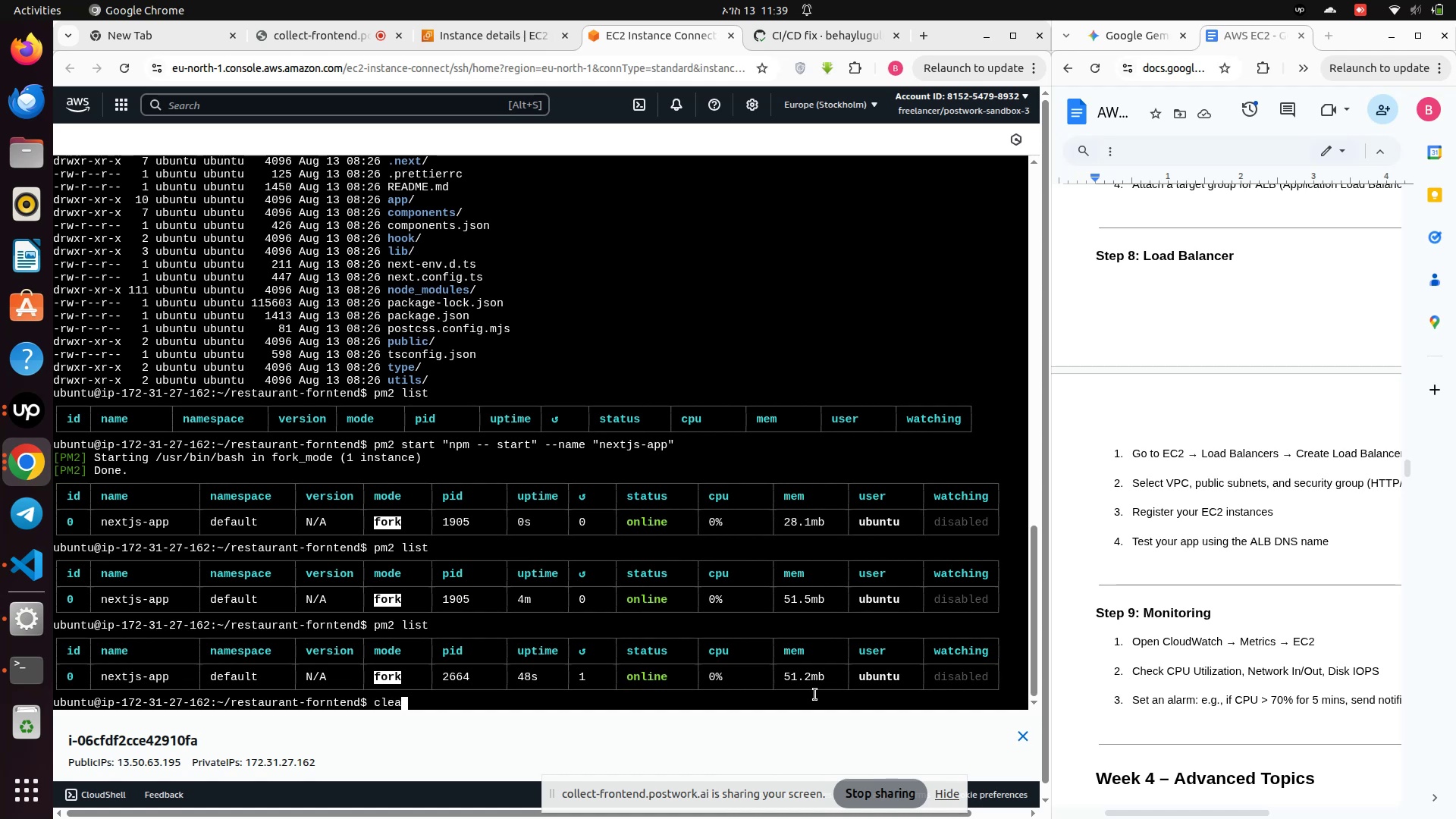 
key(Enter)
 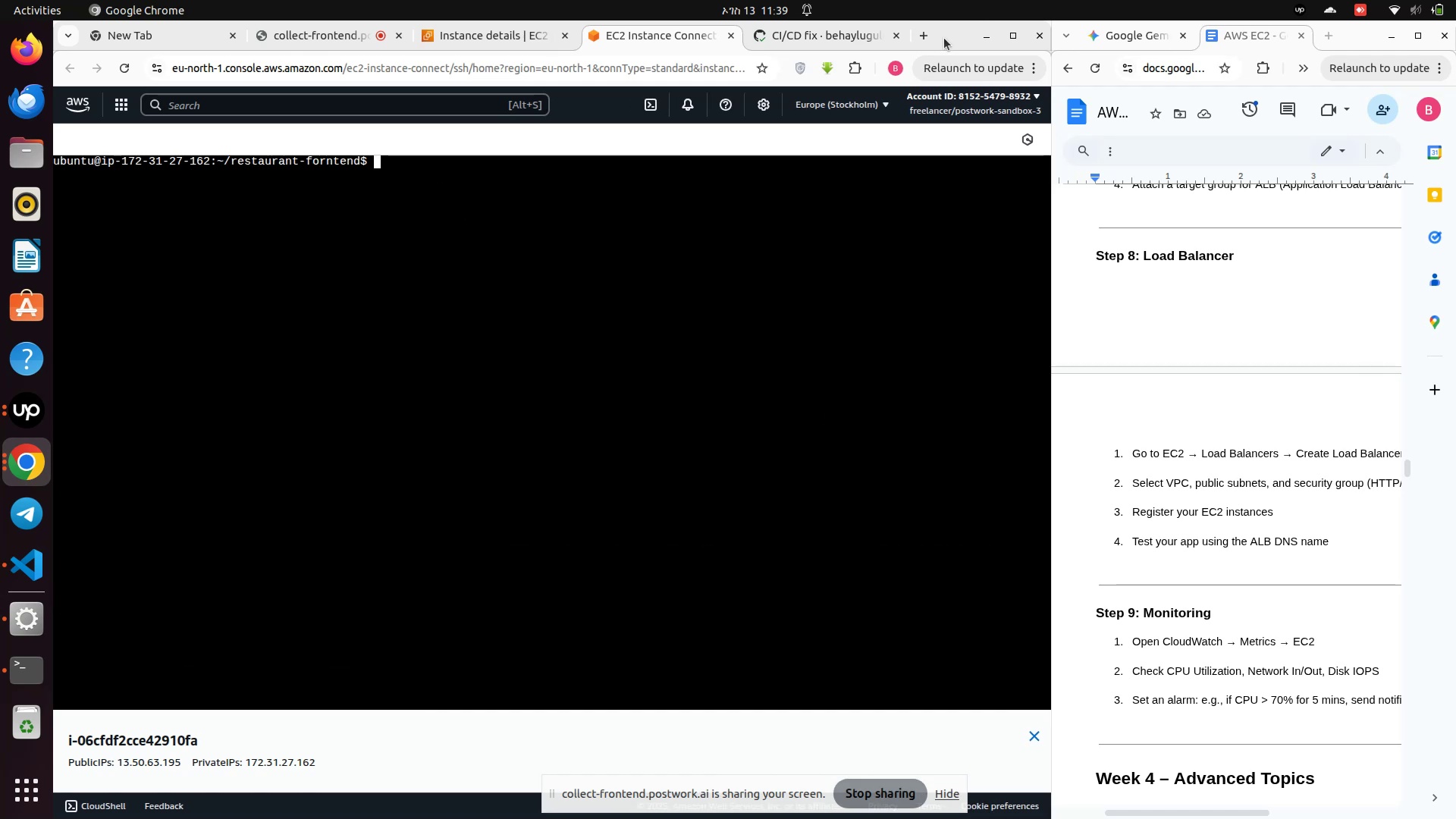 
left_click([927, 30])
 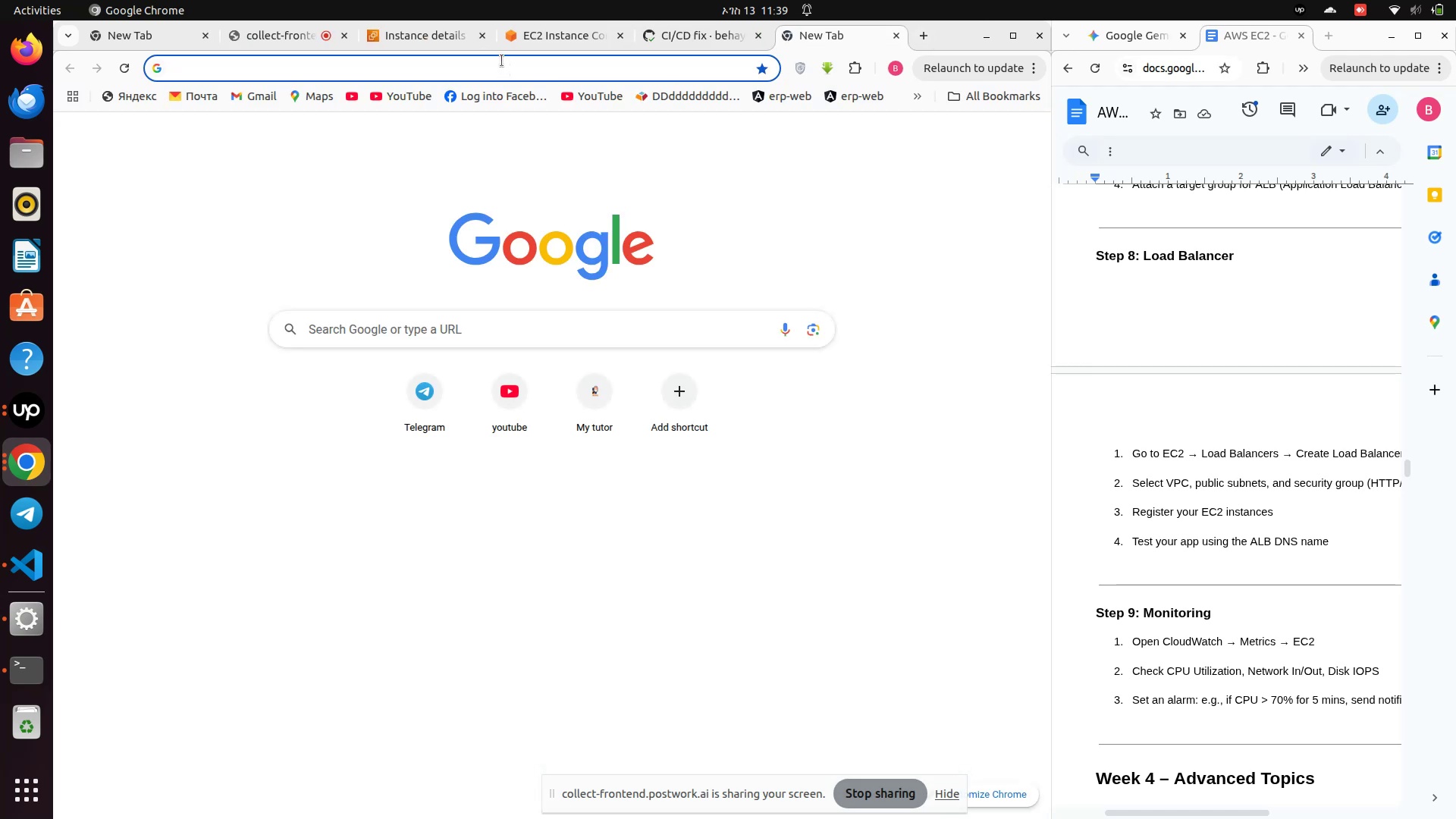 
left_click([502, 61])
 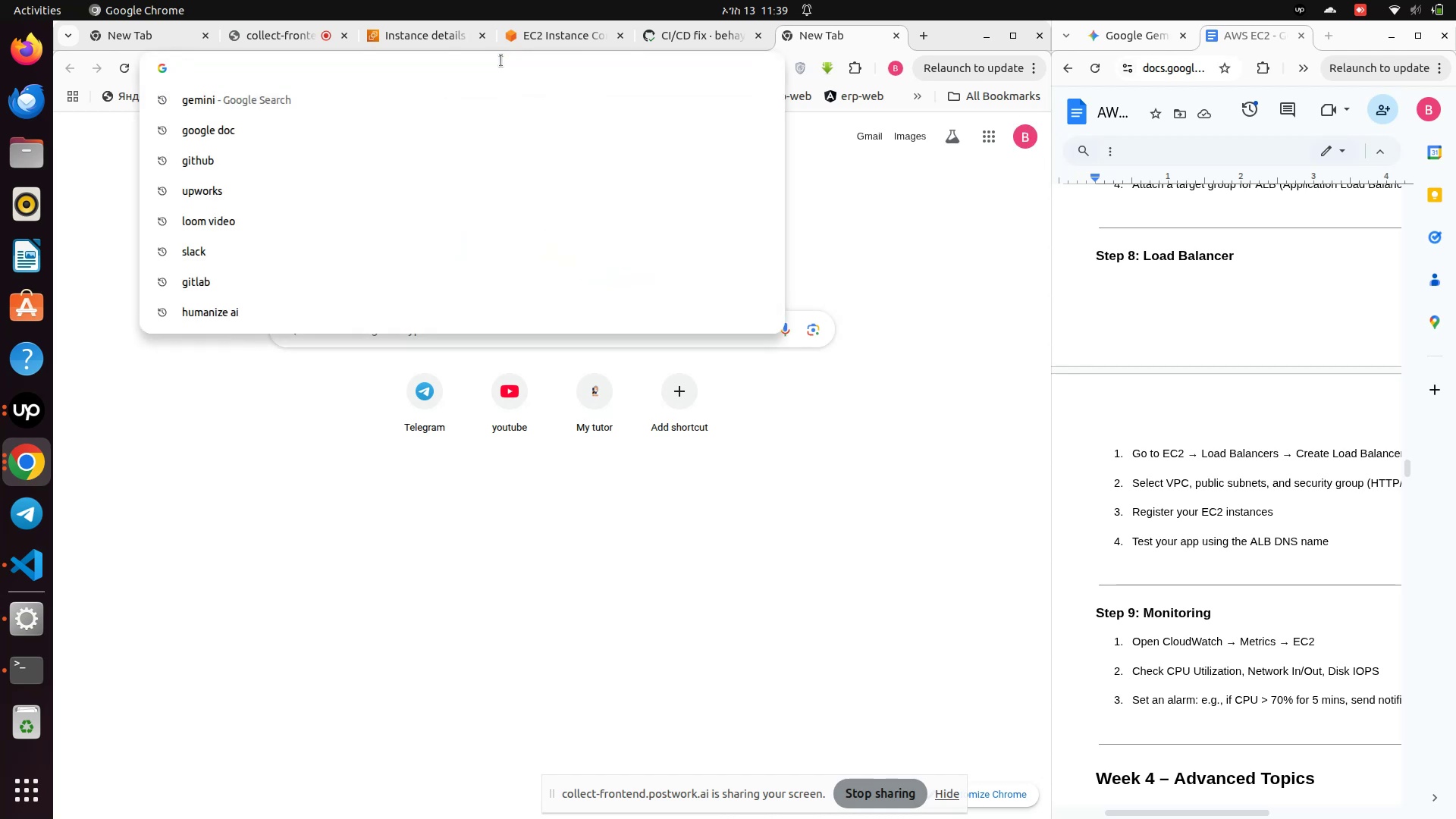 
type(res)
 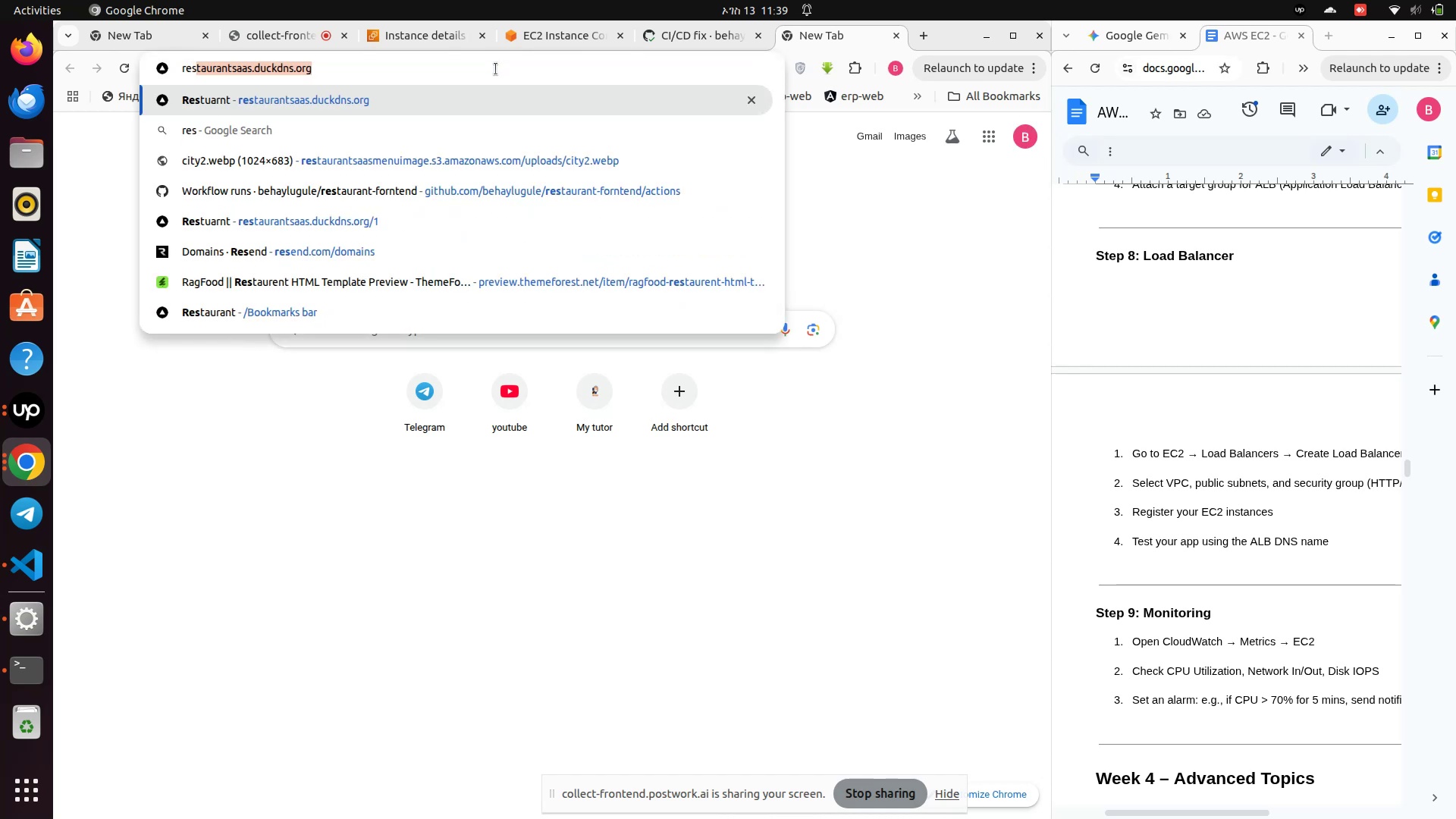 
left_click([433, 105])
 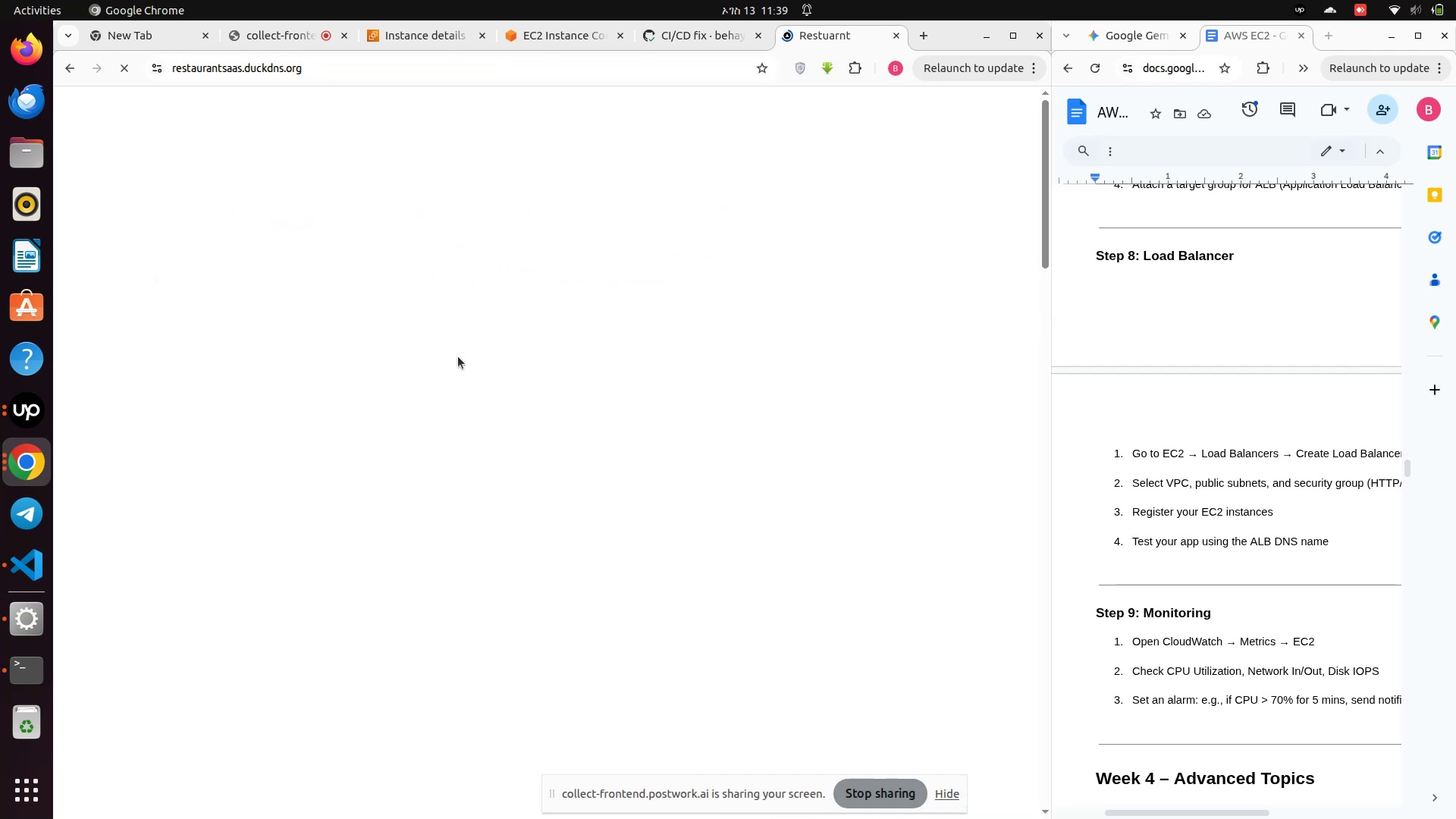 
wait(6.07)
 